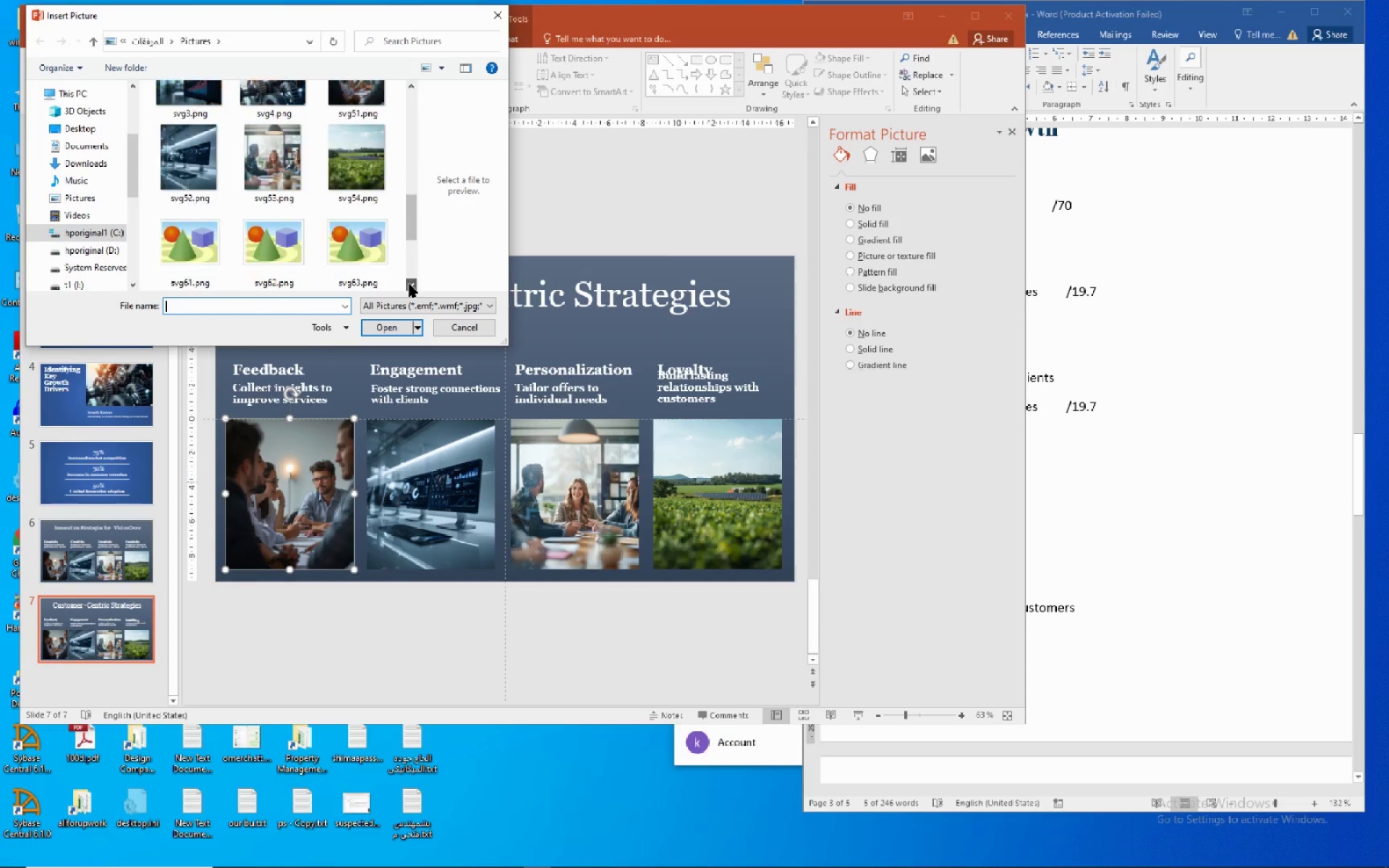 
left_click([409, 284])
 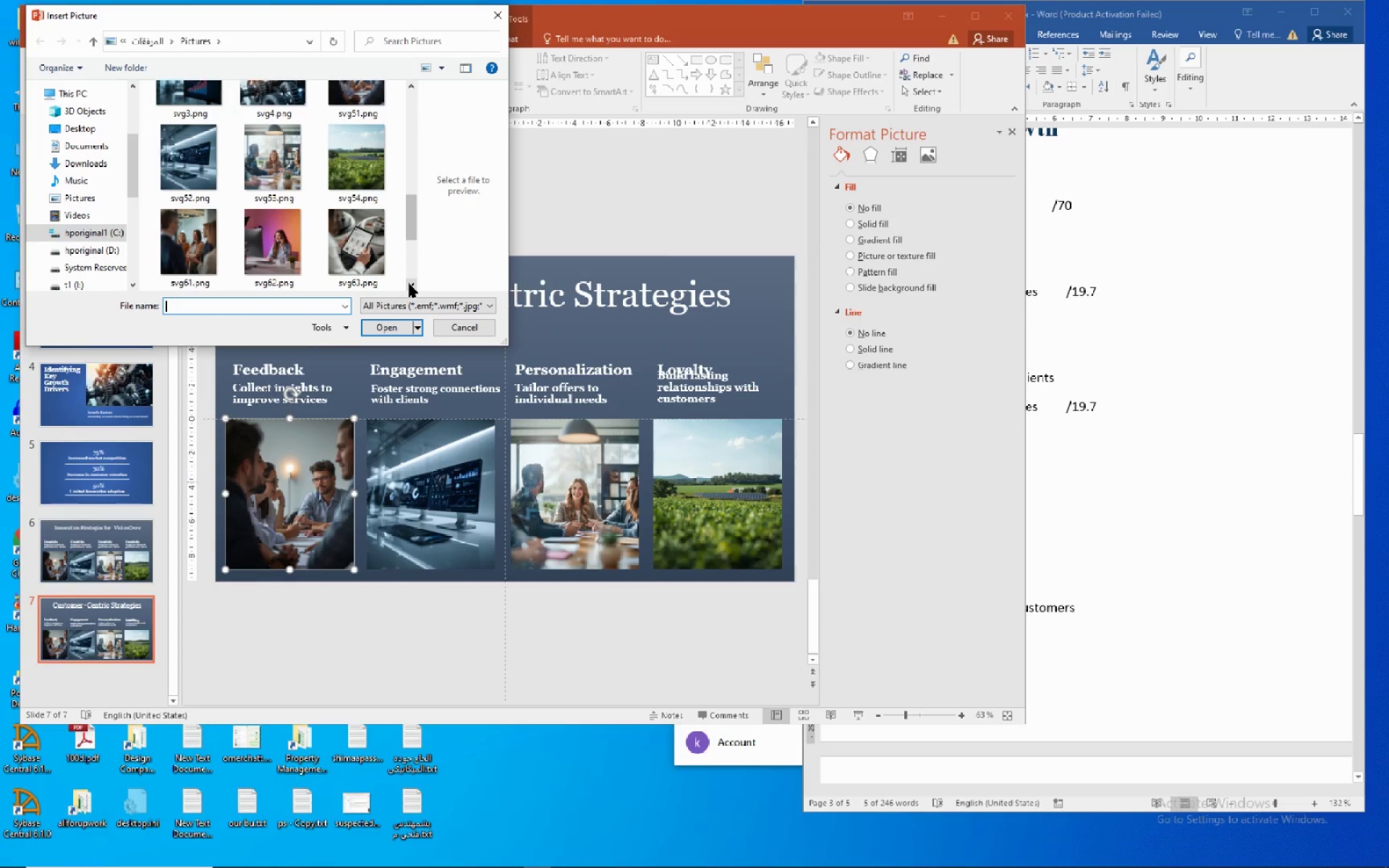 
wait(8.27)
 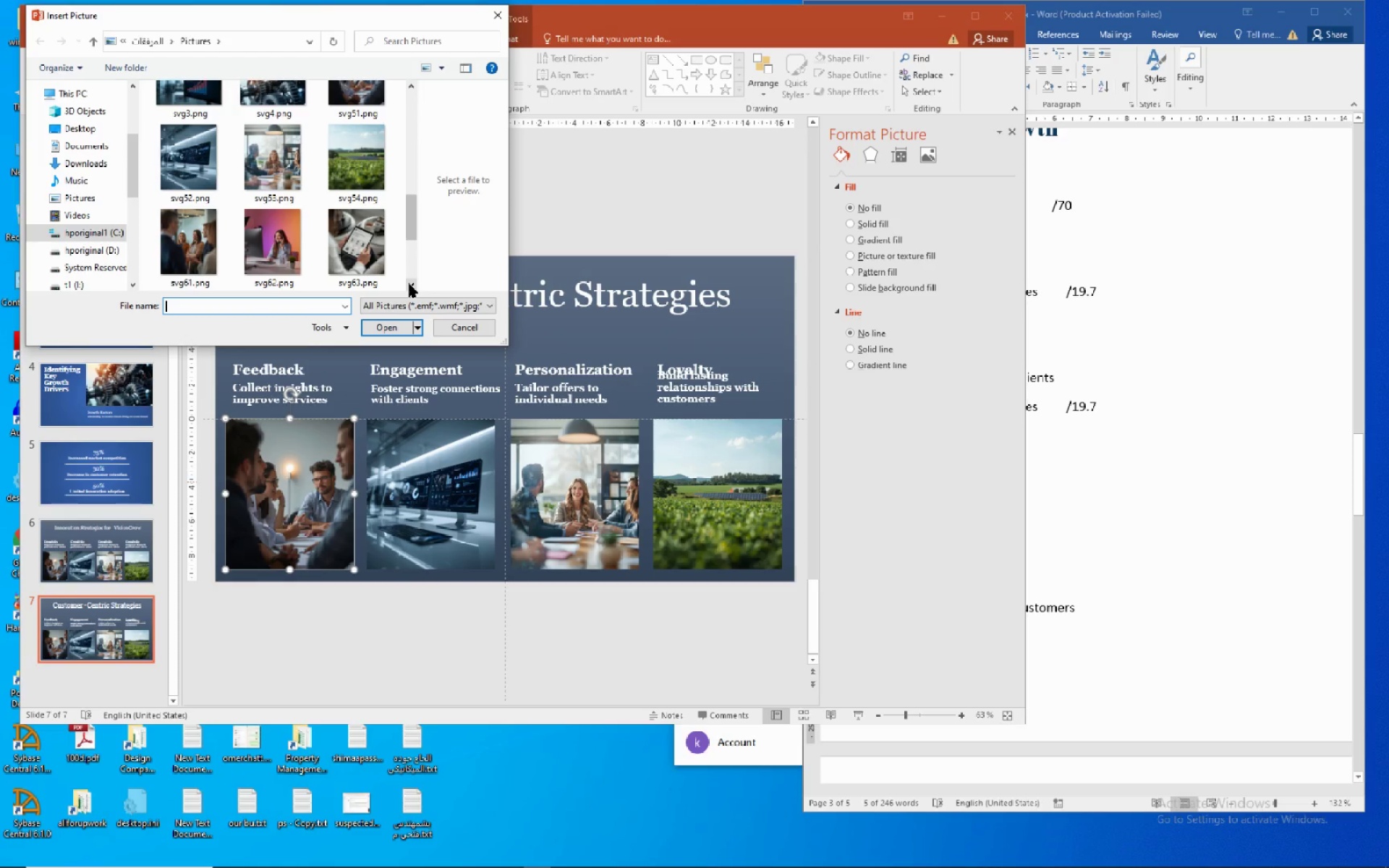 
left_click([189, 255])
 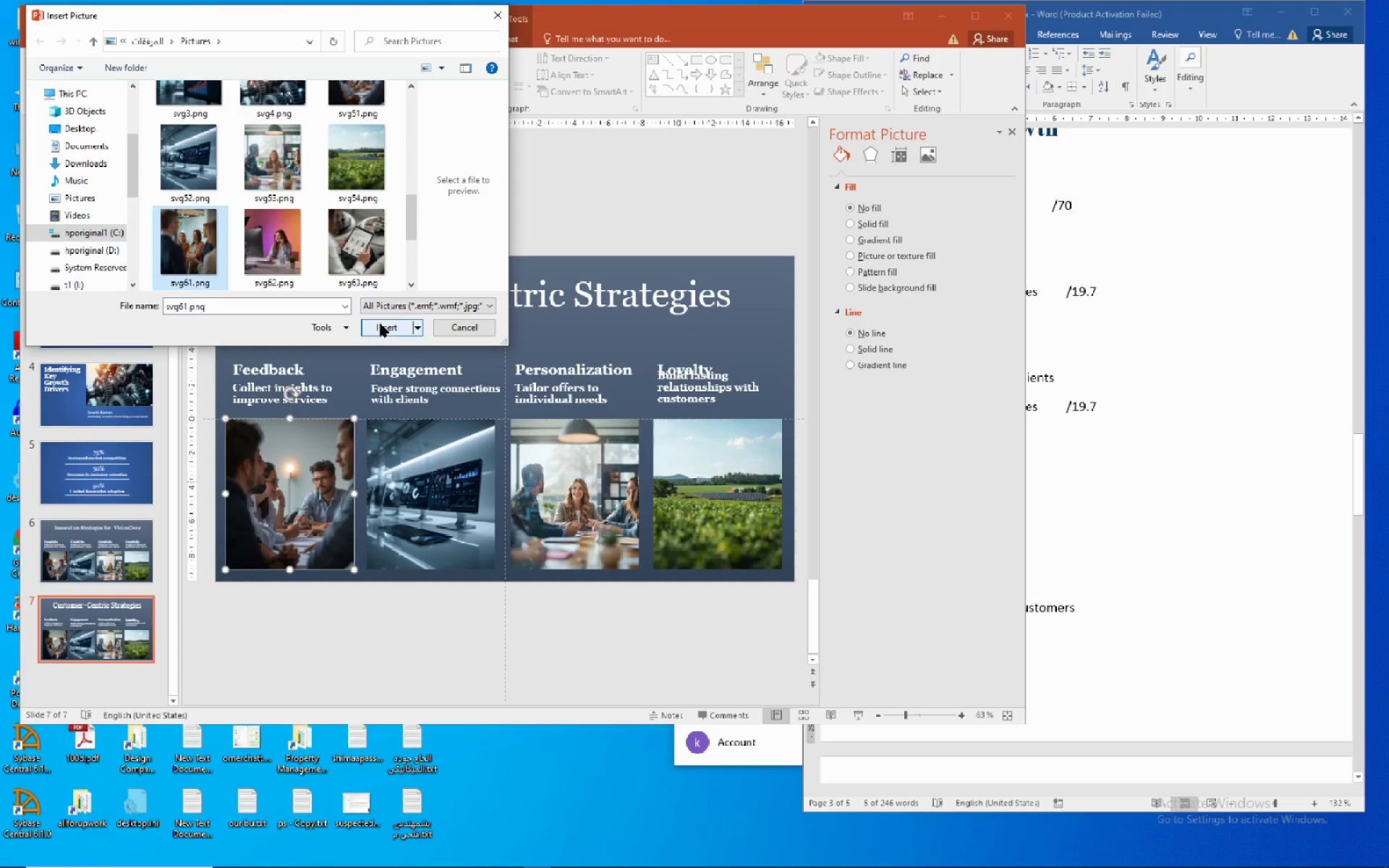 
left_click([380, 323])
 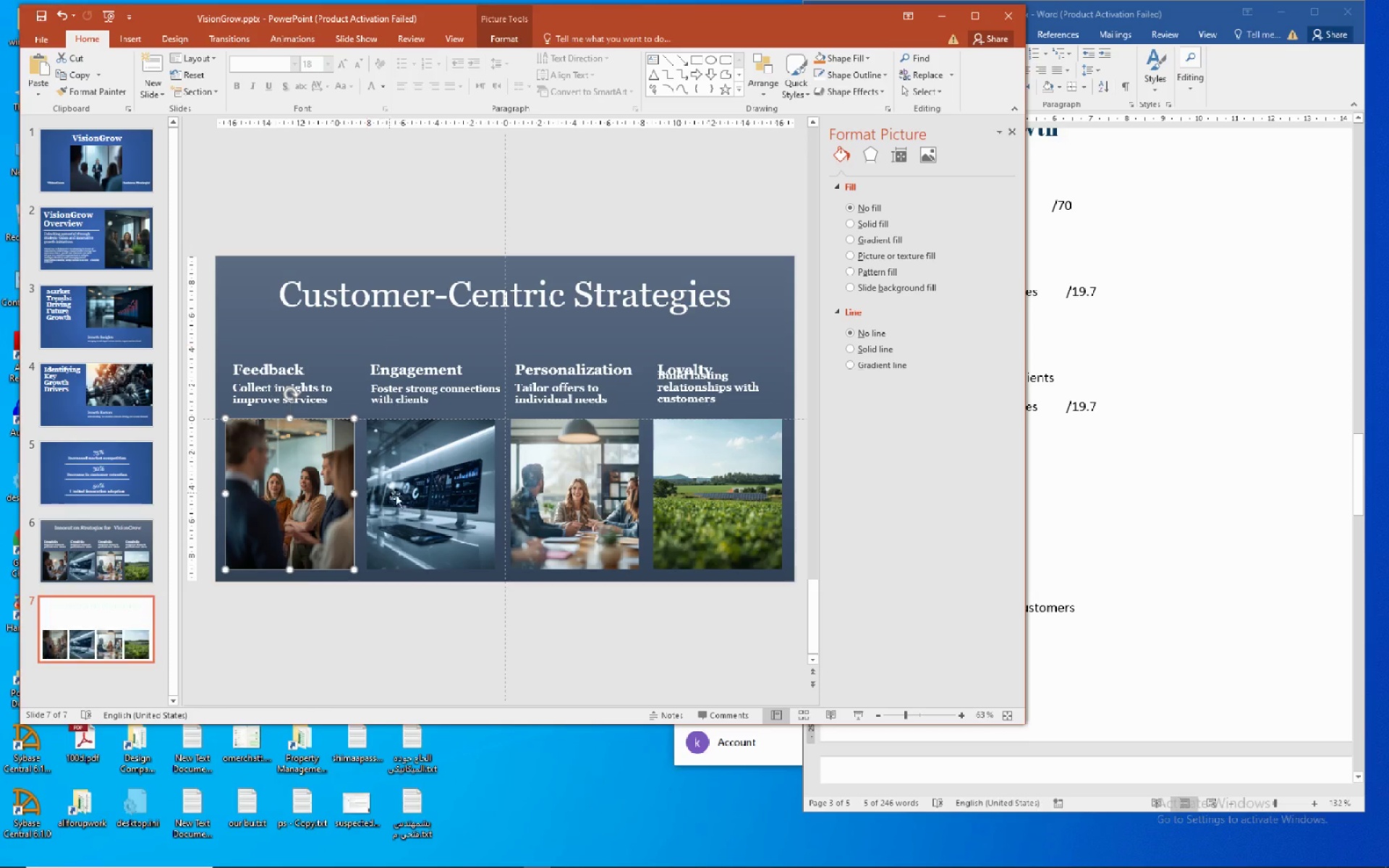 
left_click([415, 496])
 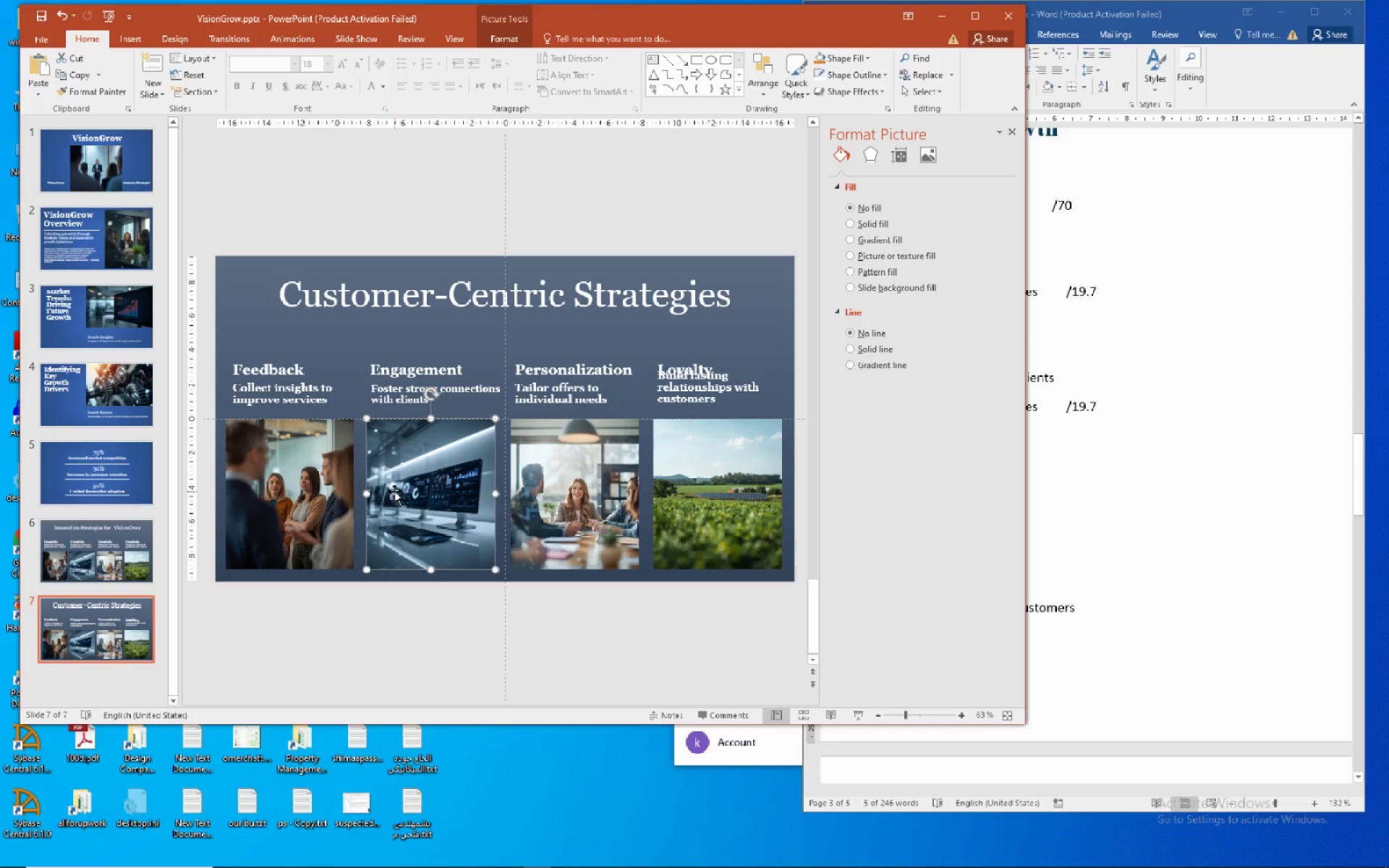 
right_click([394, 491])
 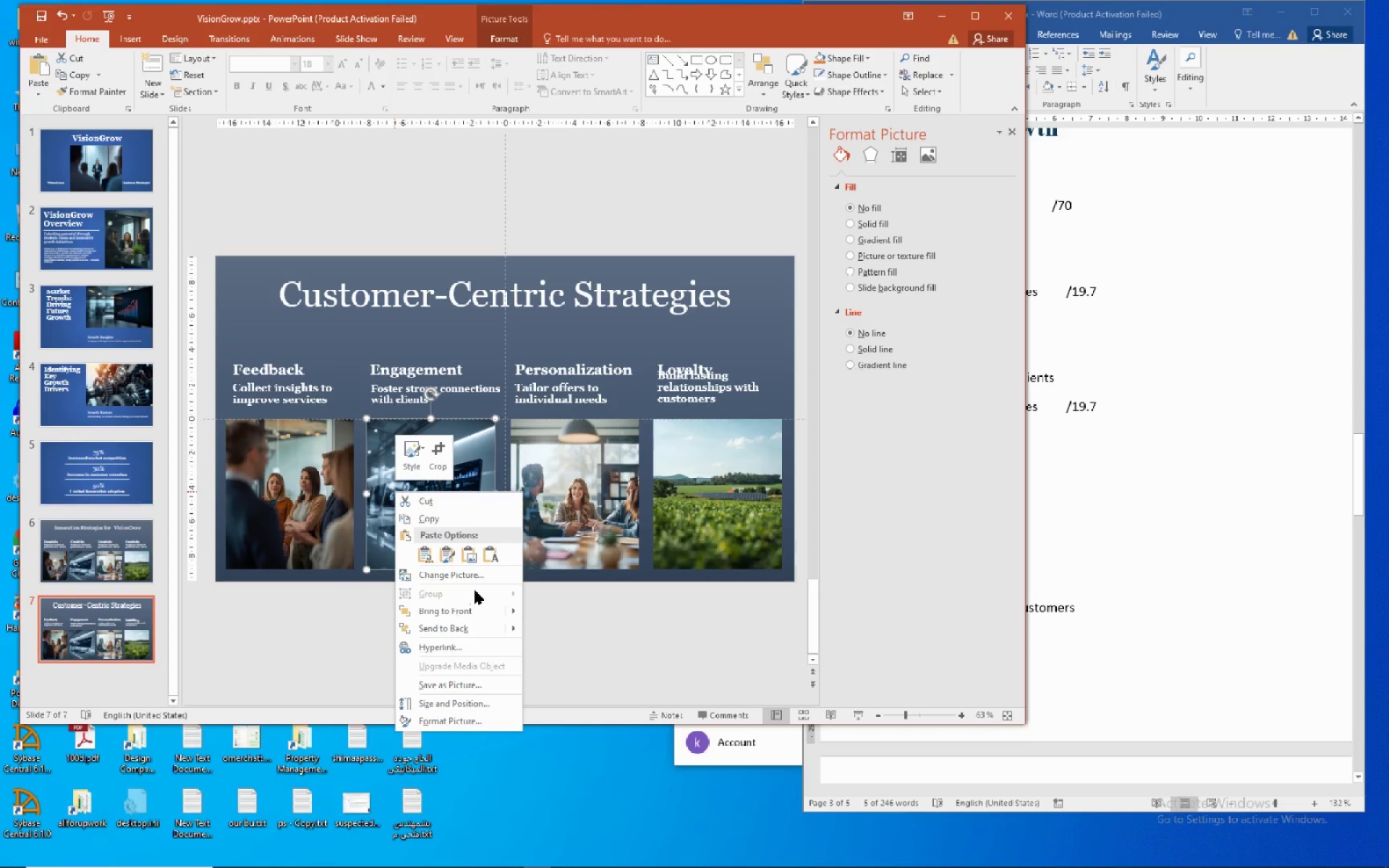 
left_click([482, 574])
 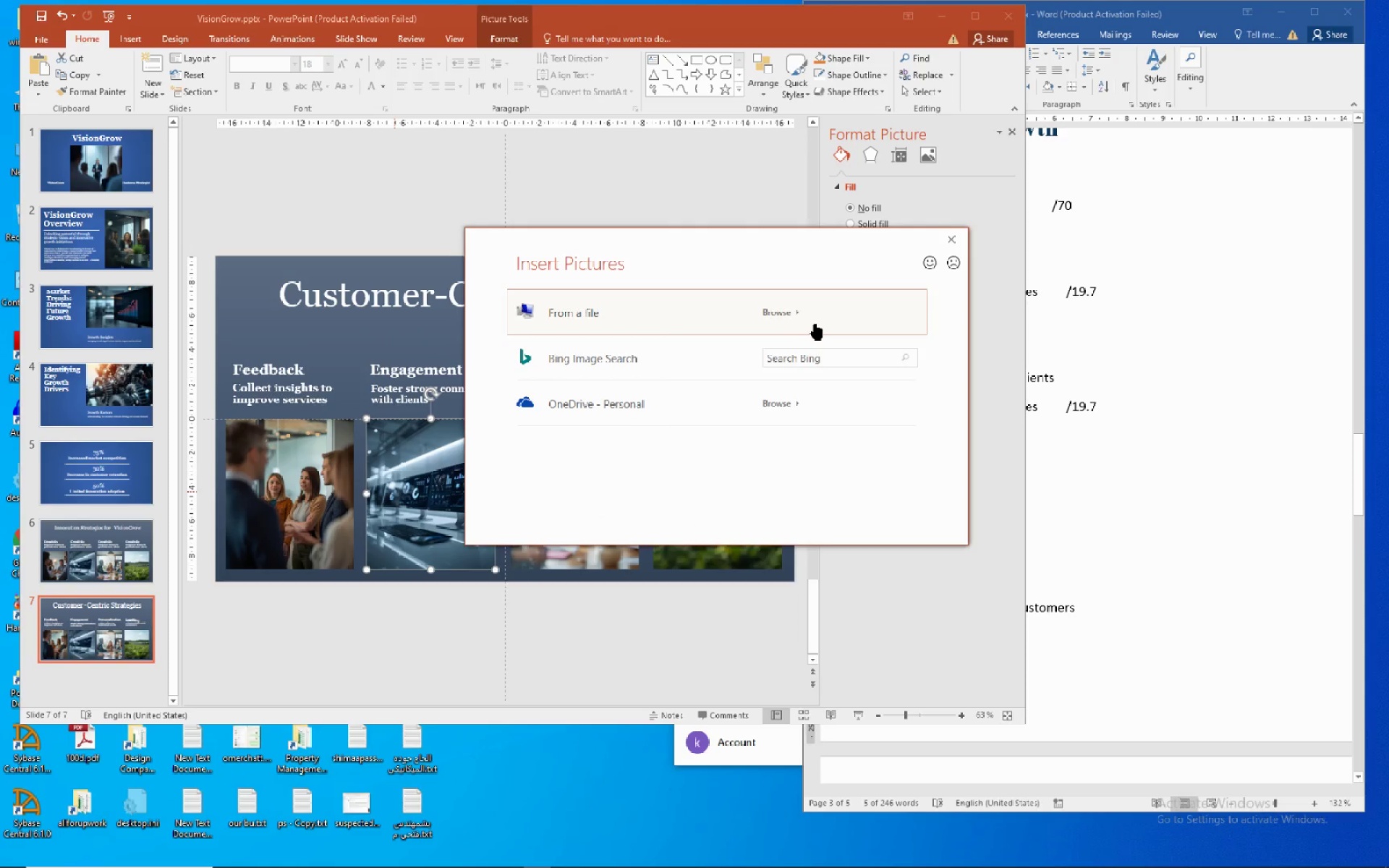 
left_click([775, 312])
 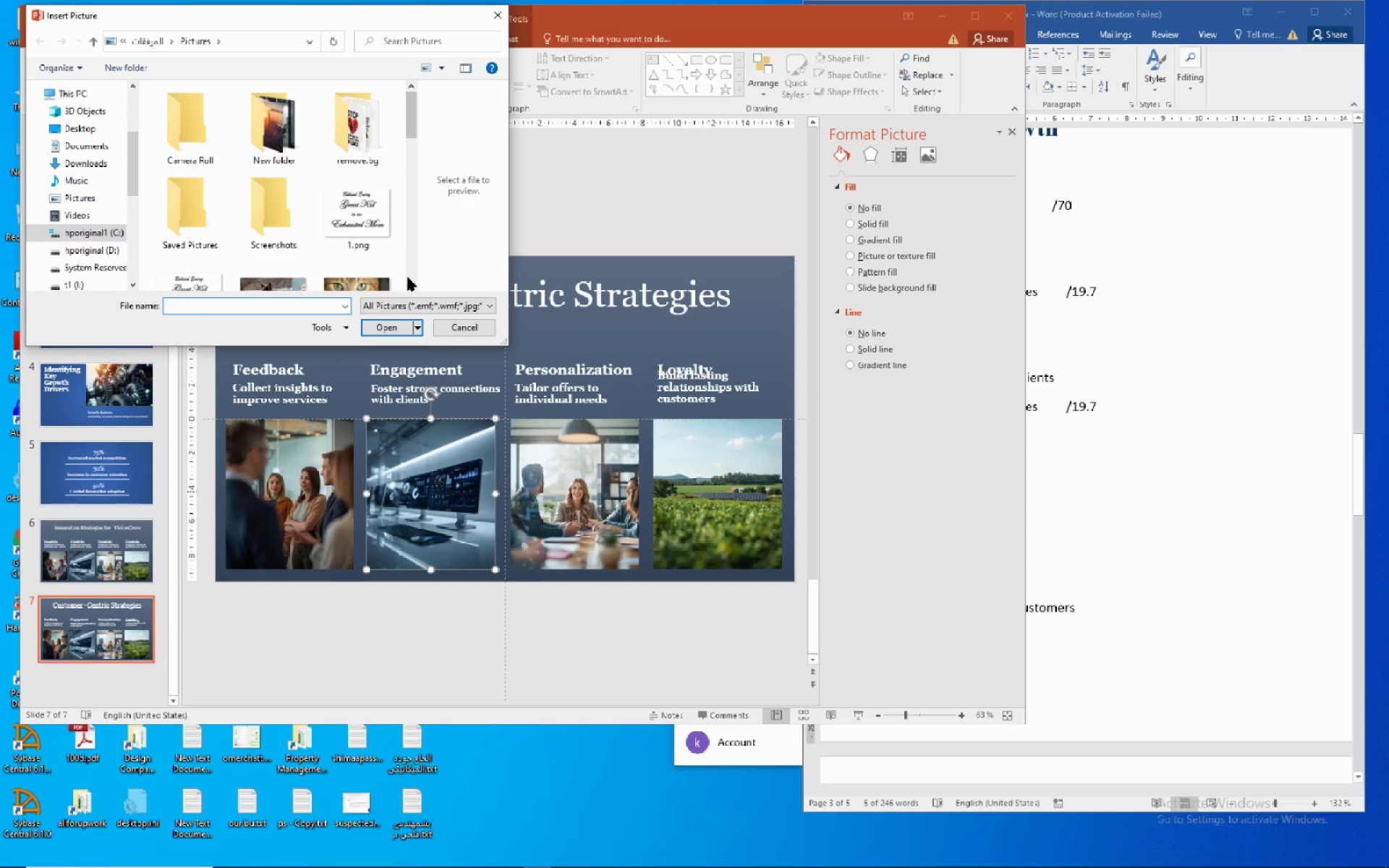 
double_click([408, 277])
 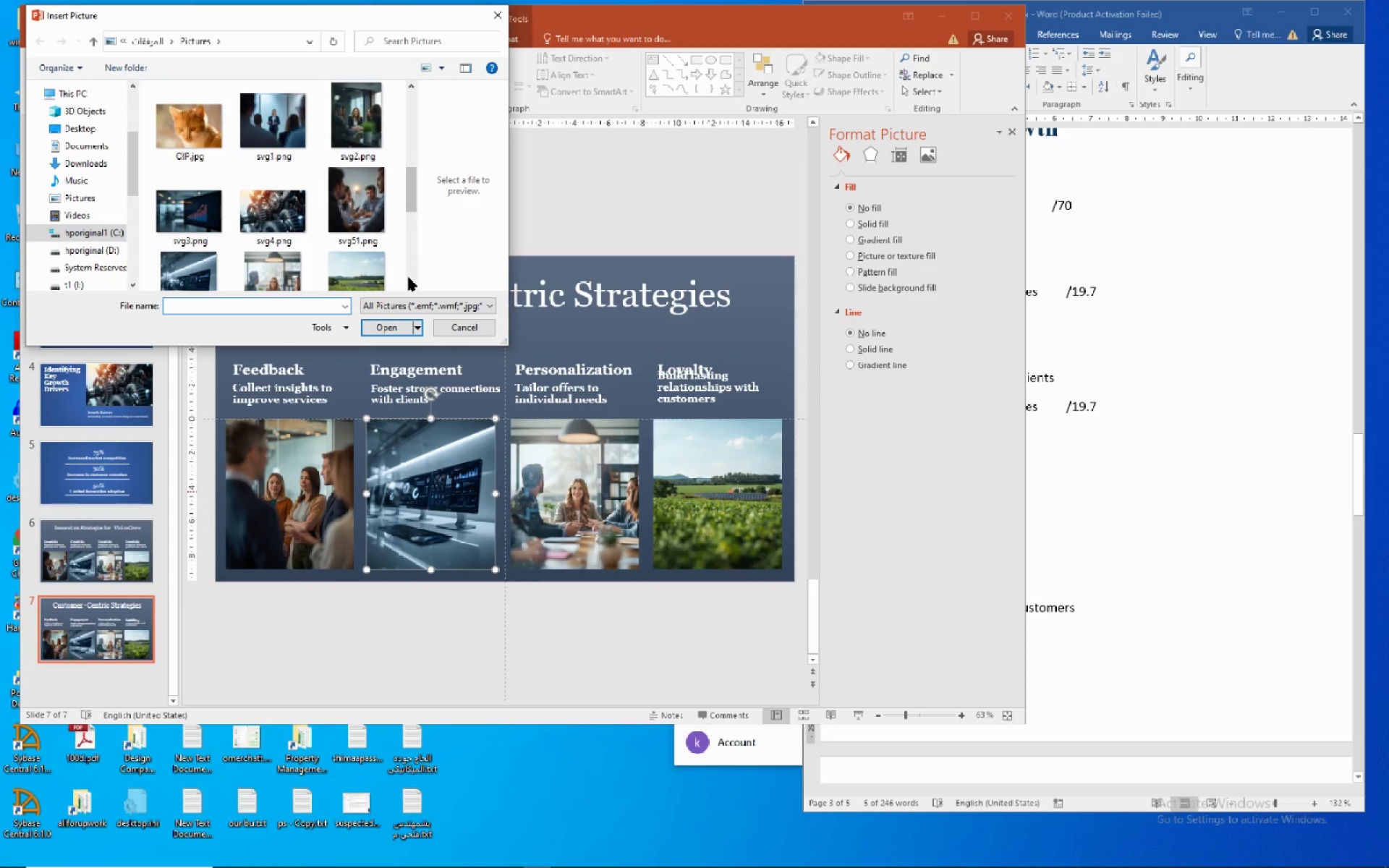 
left_click([408, 277])
 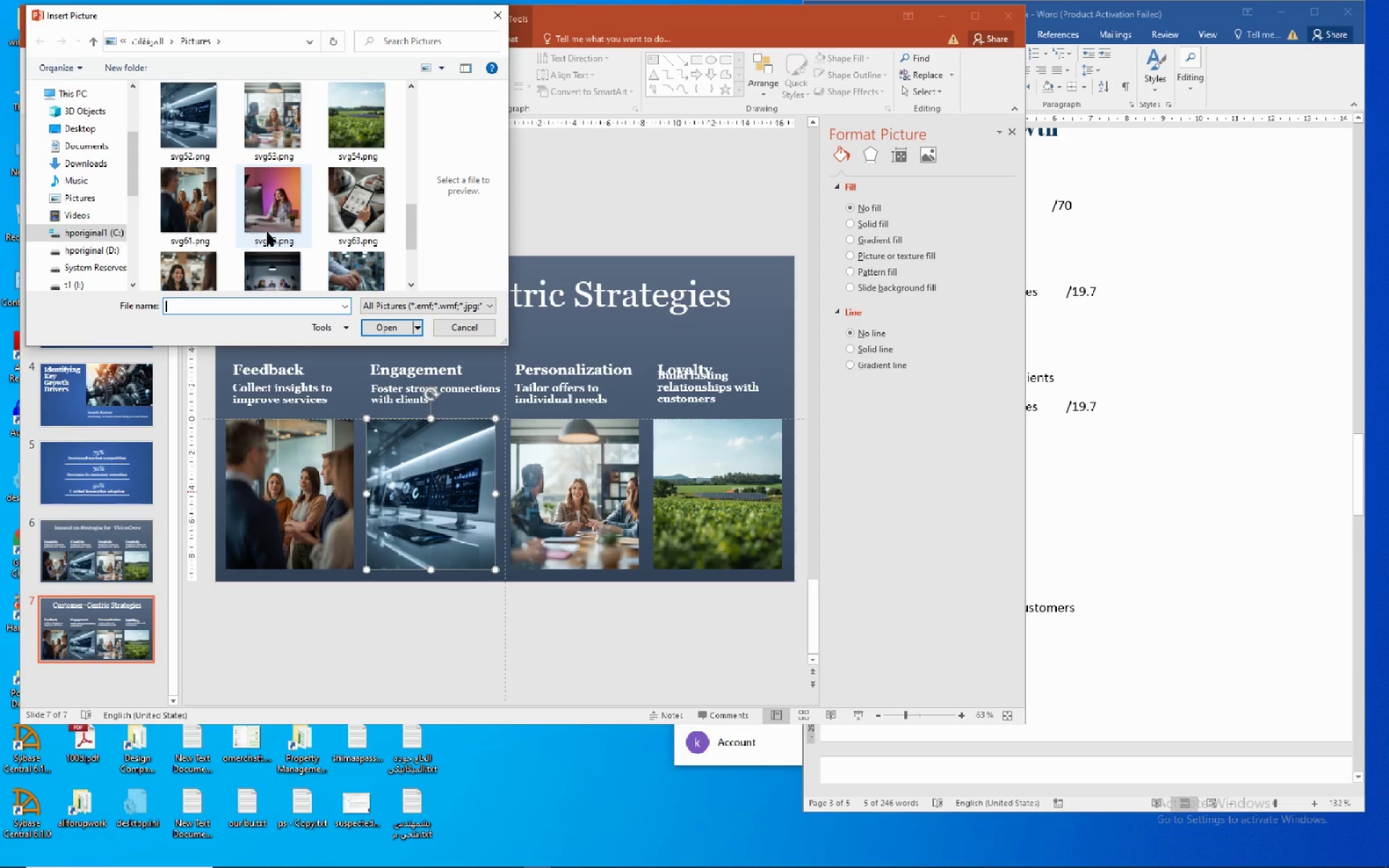 
left_click([263, 192])
 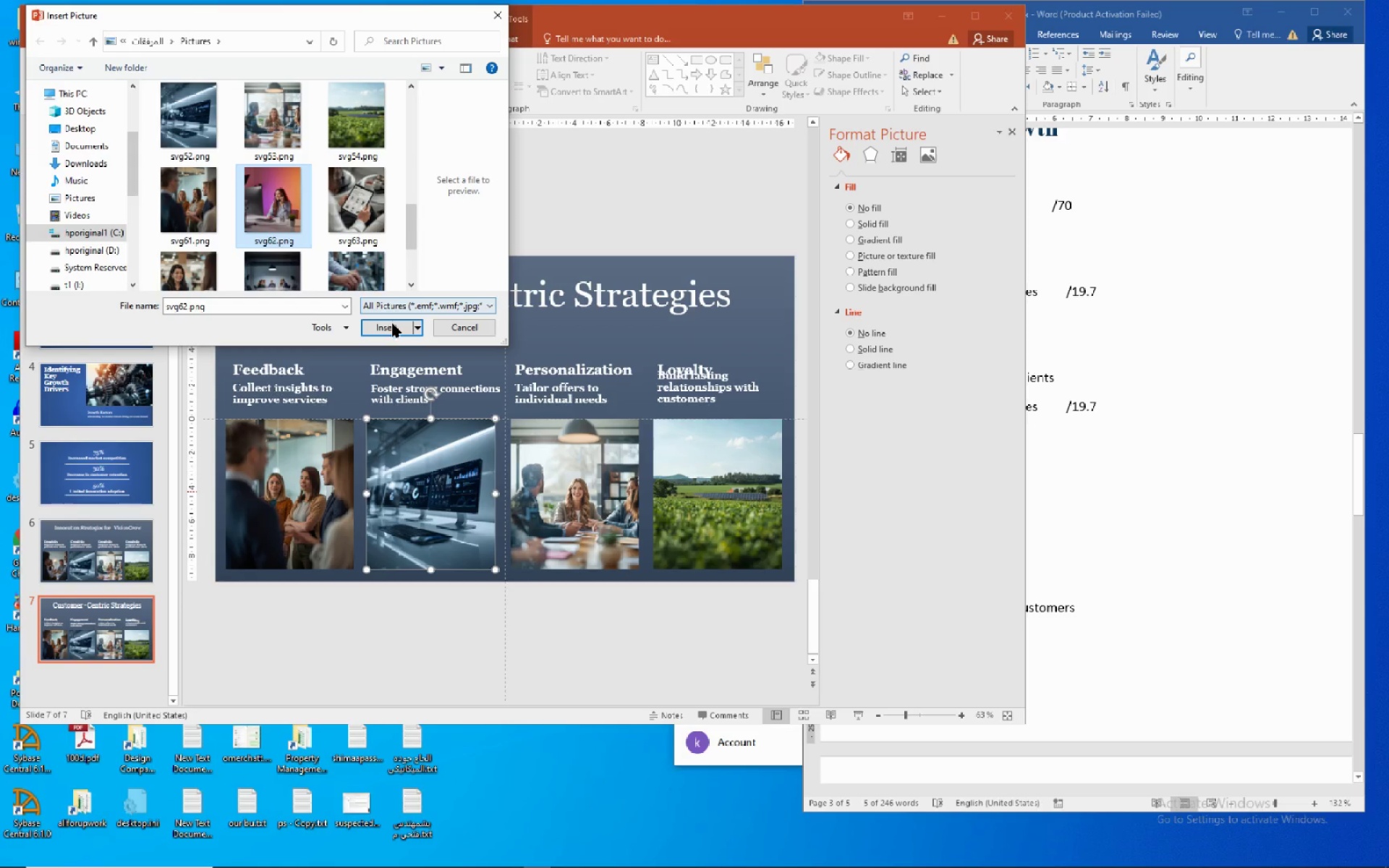 
left_click([391, 328])
 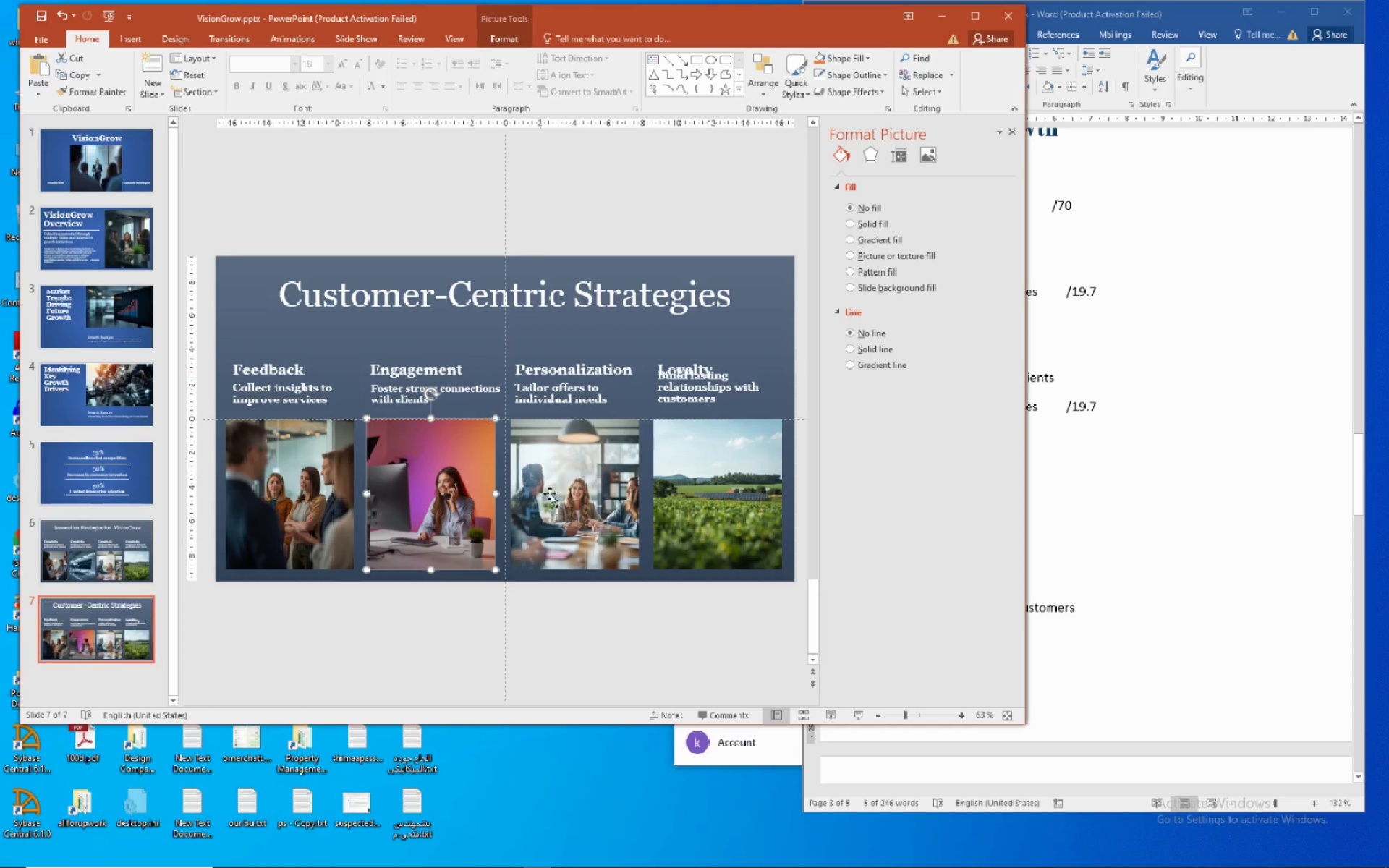 
left_click([568, 505])
 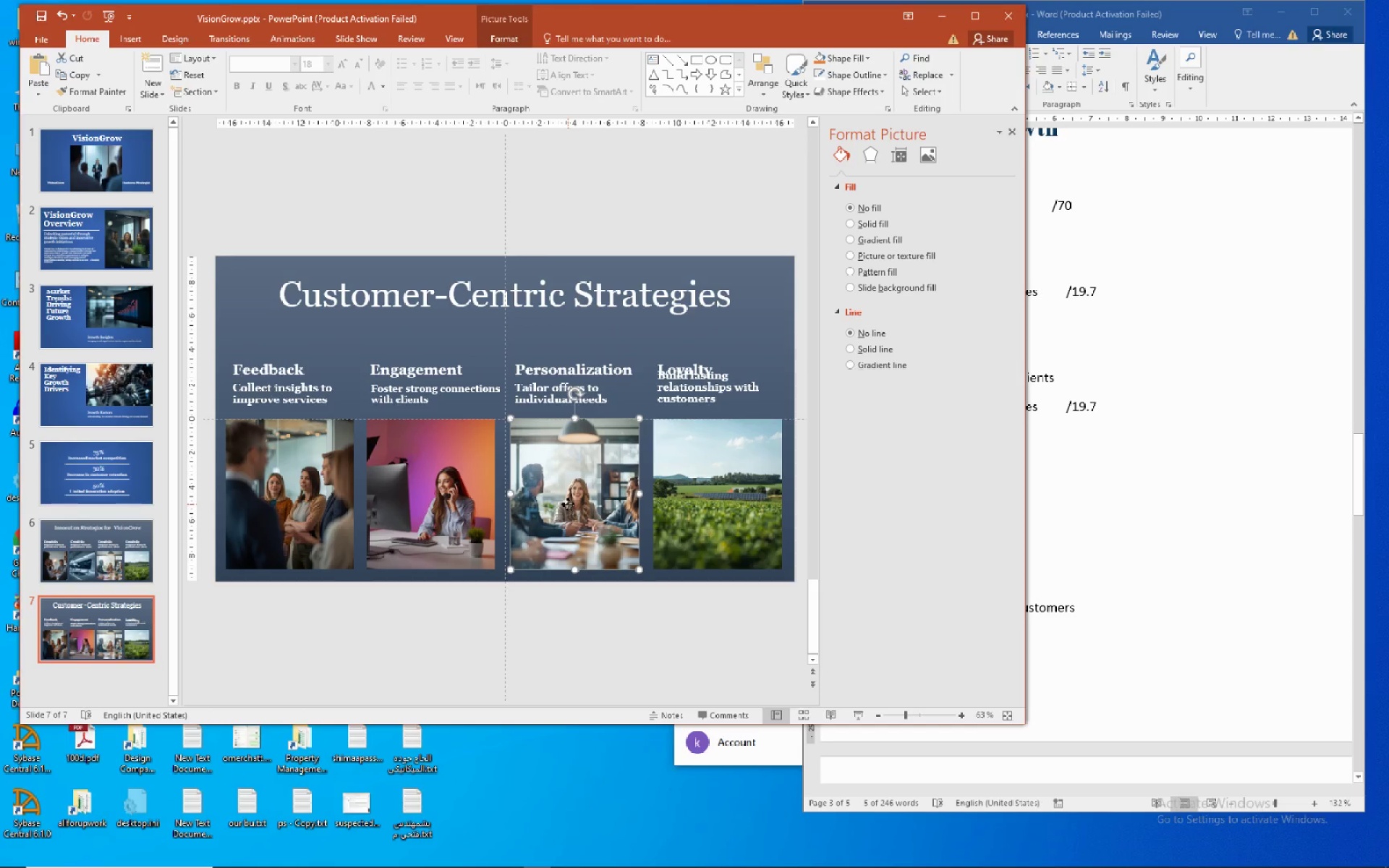 
right_click([568, 504])
 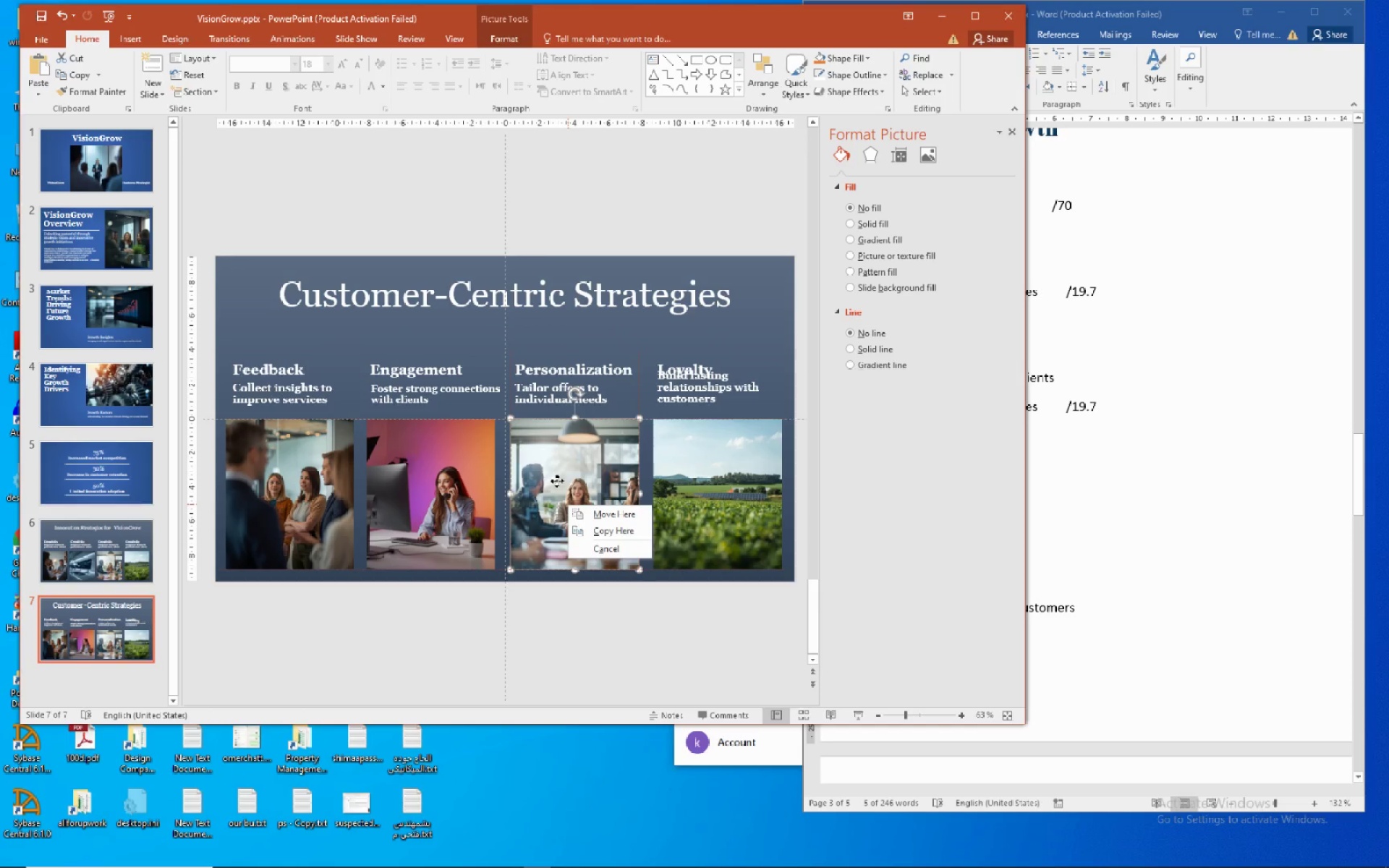 
right_click([557, 479])
 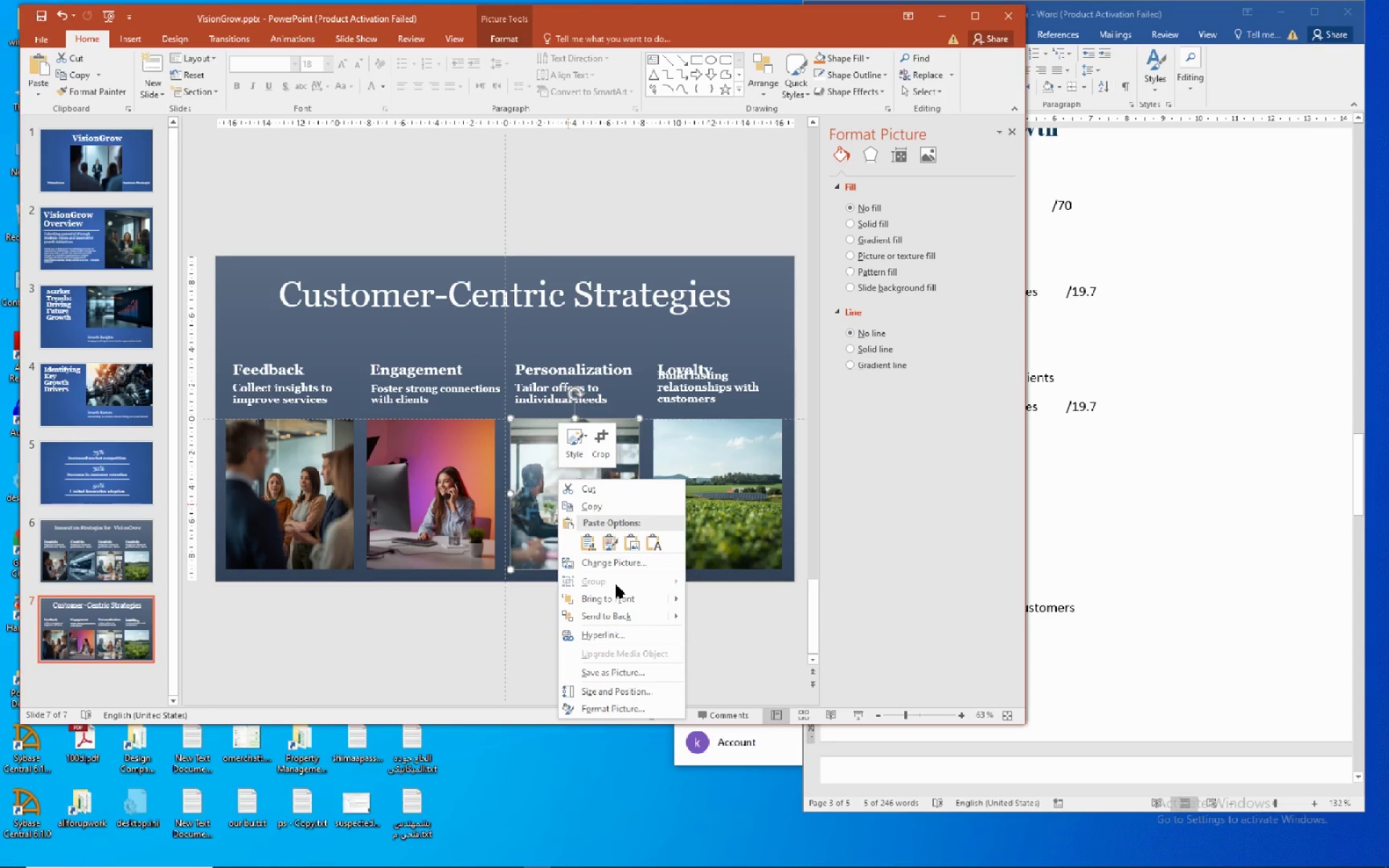 
left_click([613, 563])
 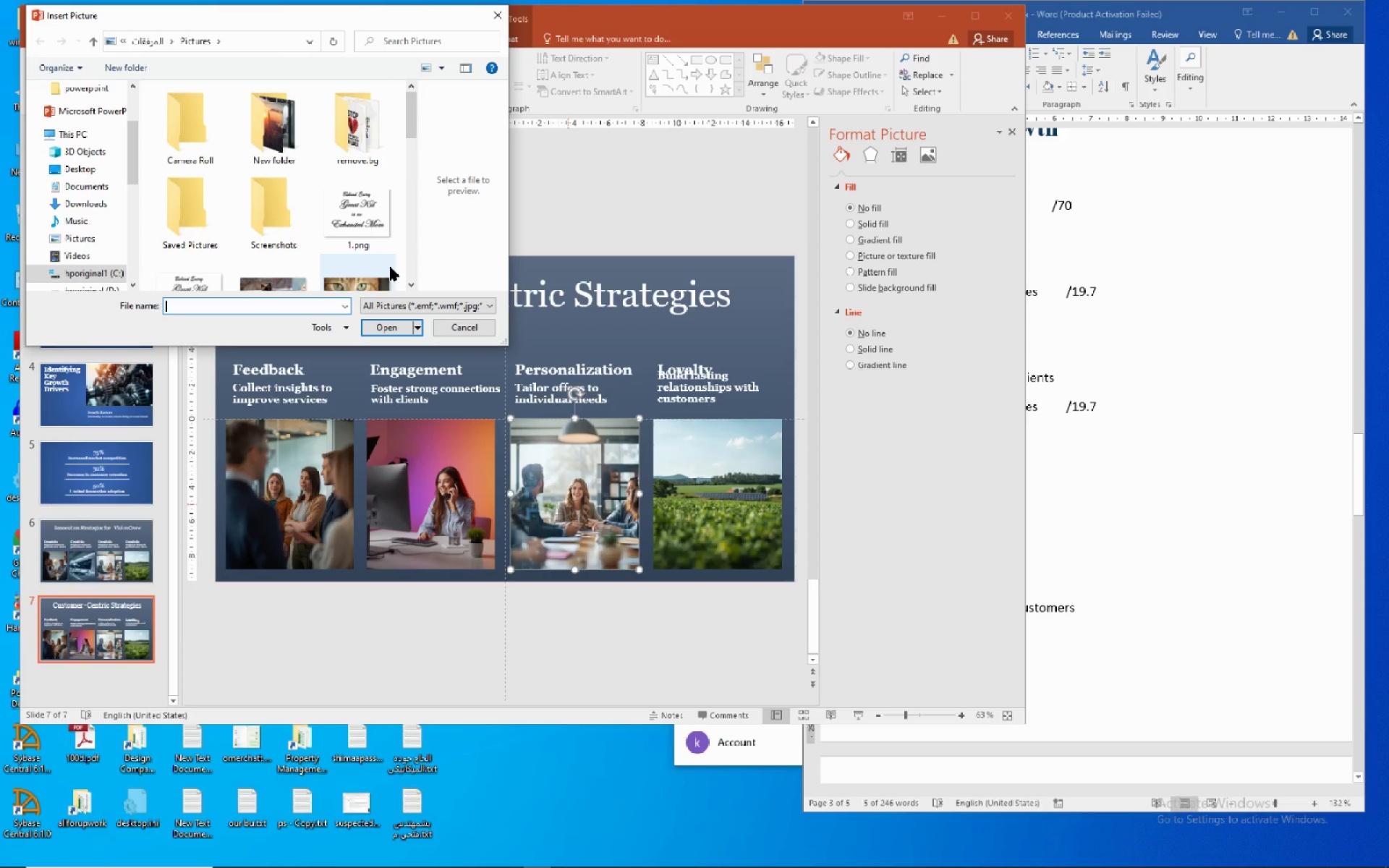 
left_click([415, 253])
 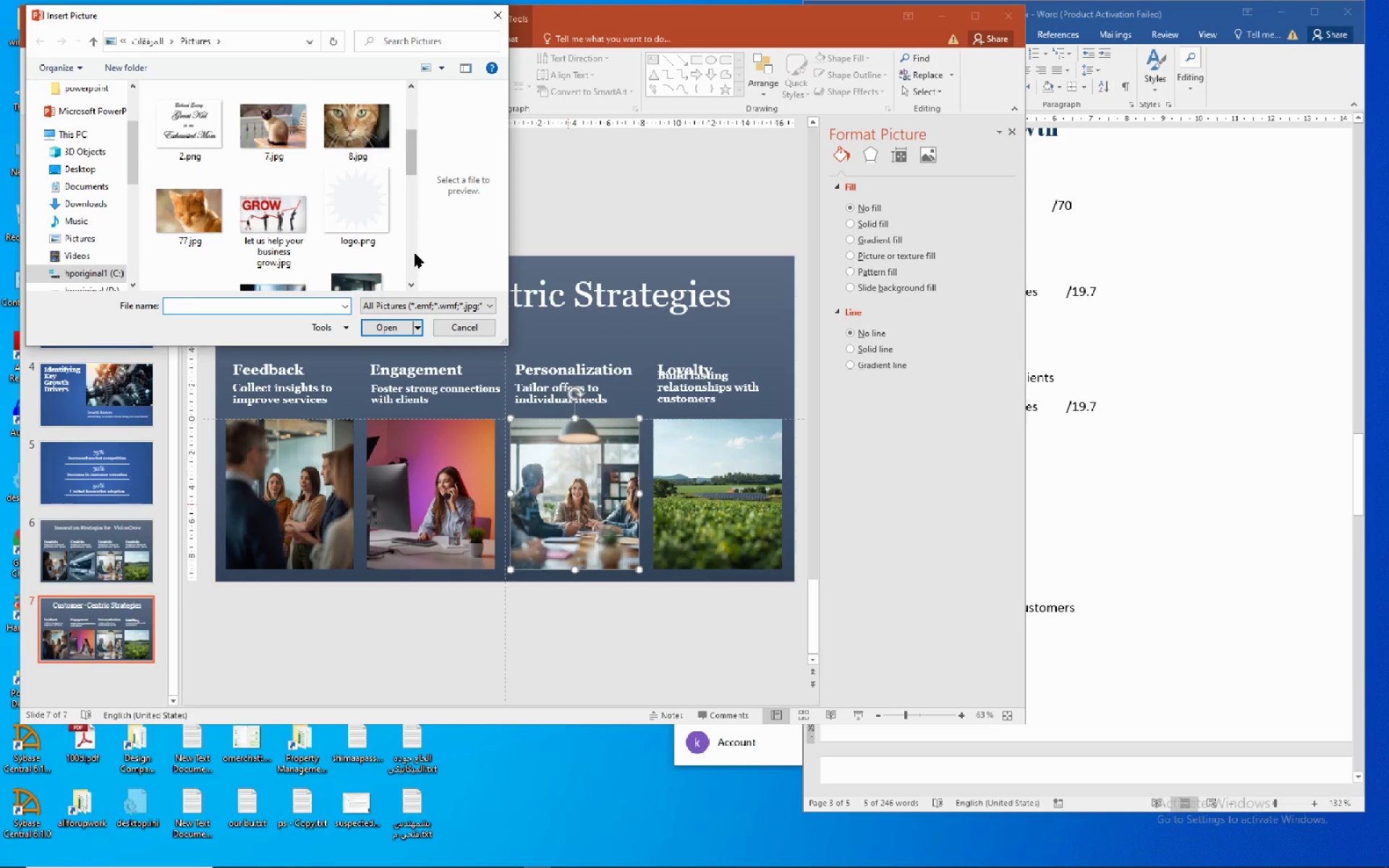 
left_click([415, 253])
 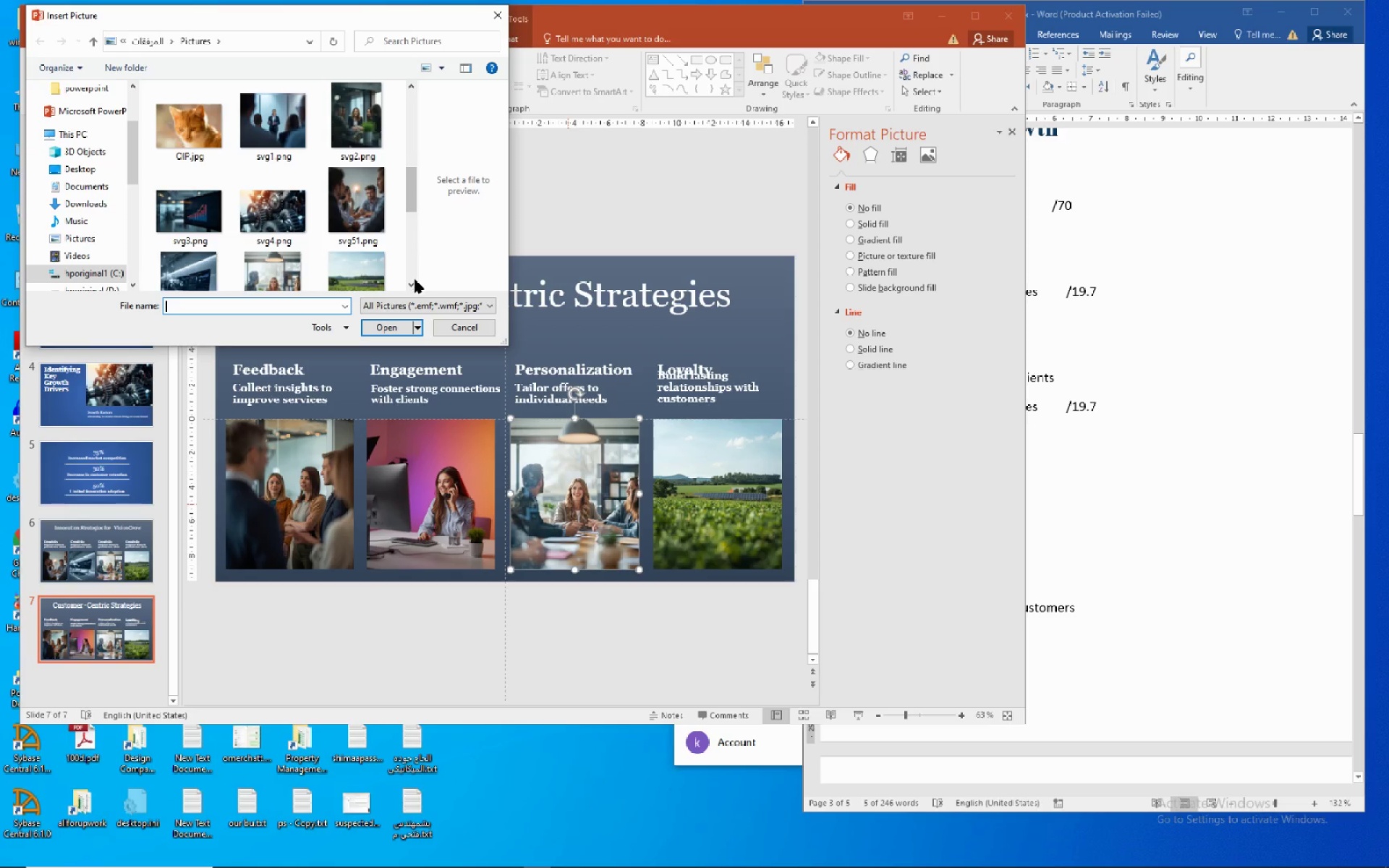 
double_click([413, 281])
 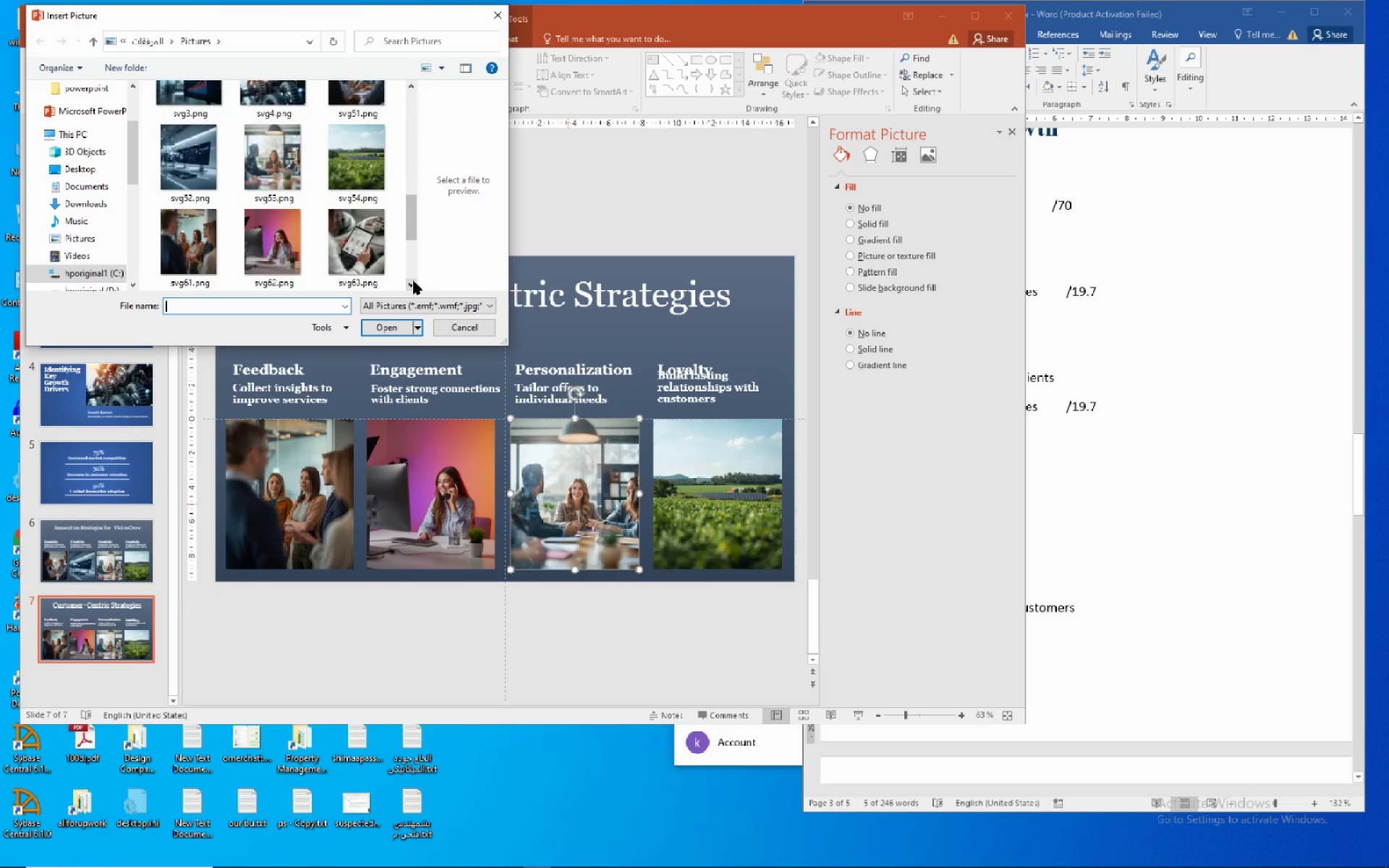 
left_click([413, 281])
 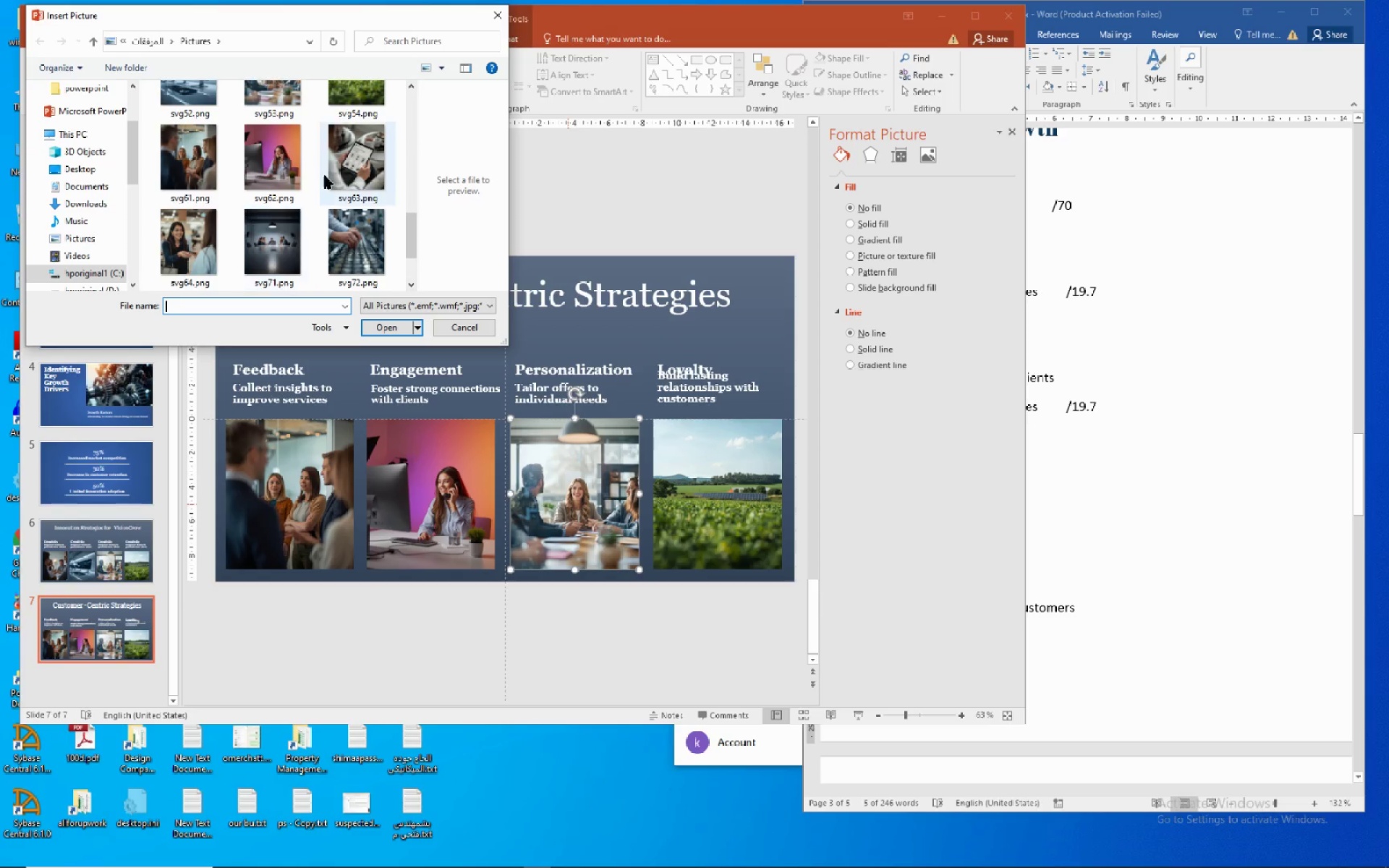 
left_click_drag(start_coordinate=[339, 165], to_coordinate=[343, 163])
 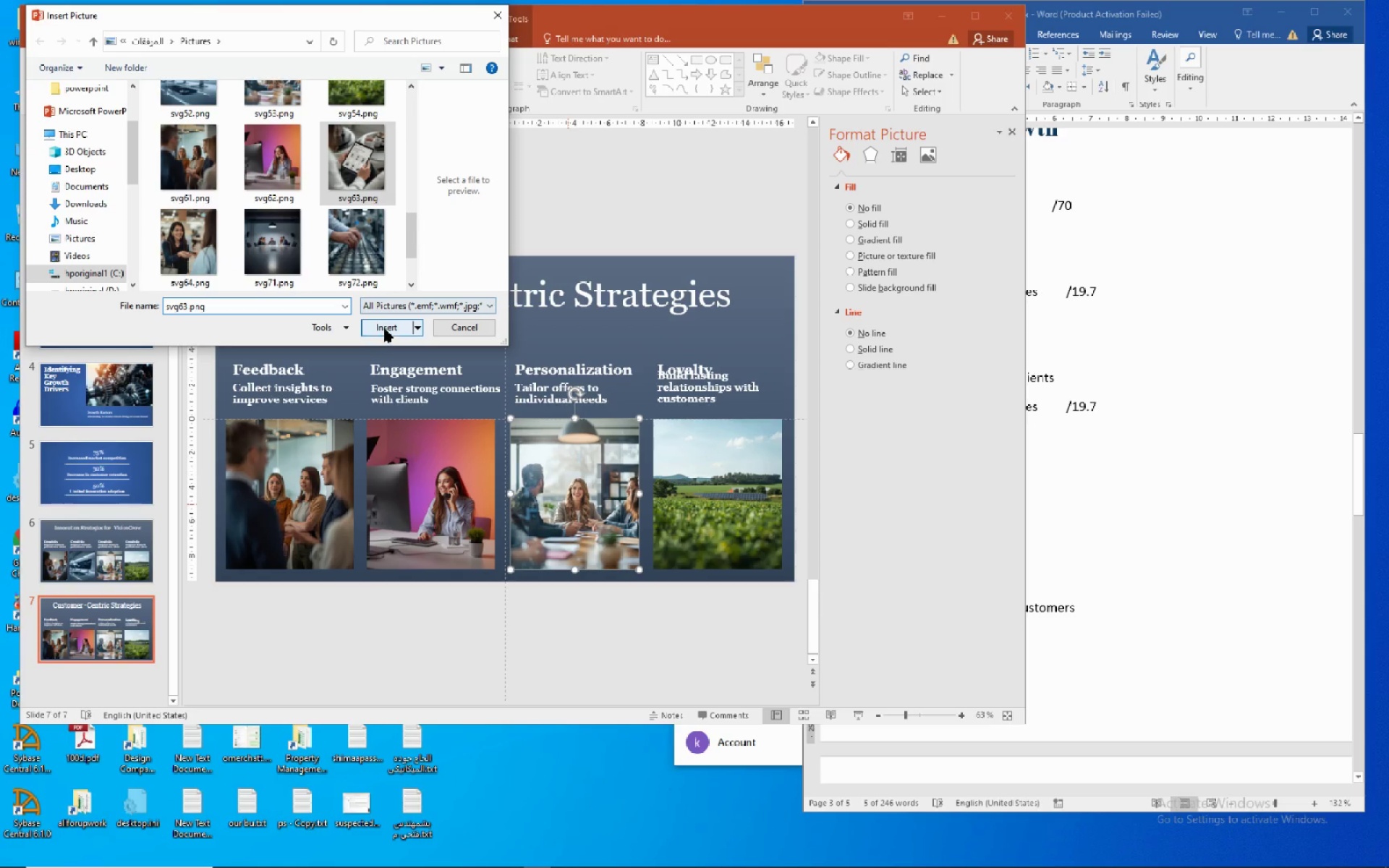 
left_click([384, 328])
 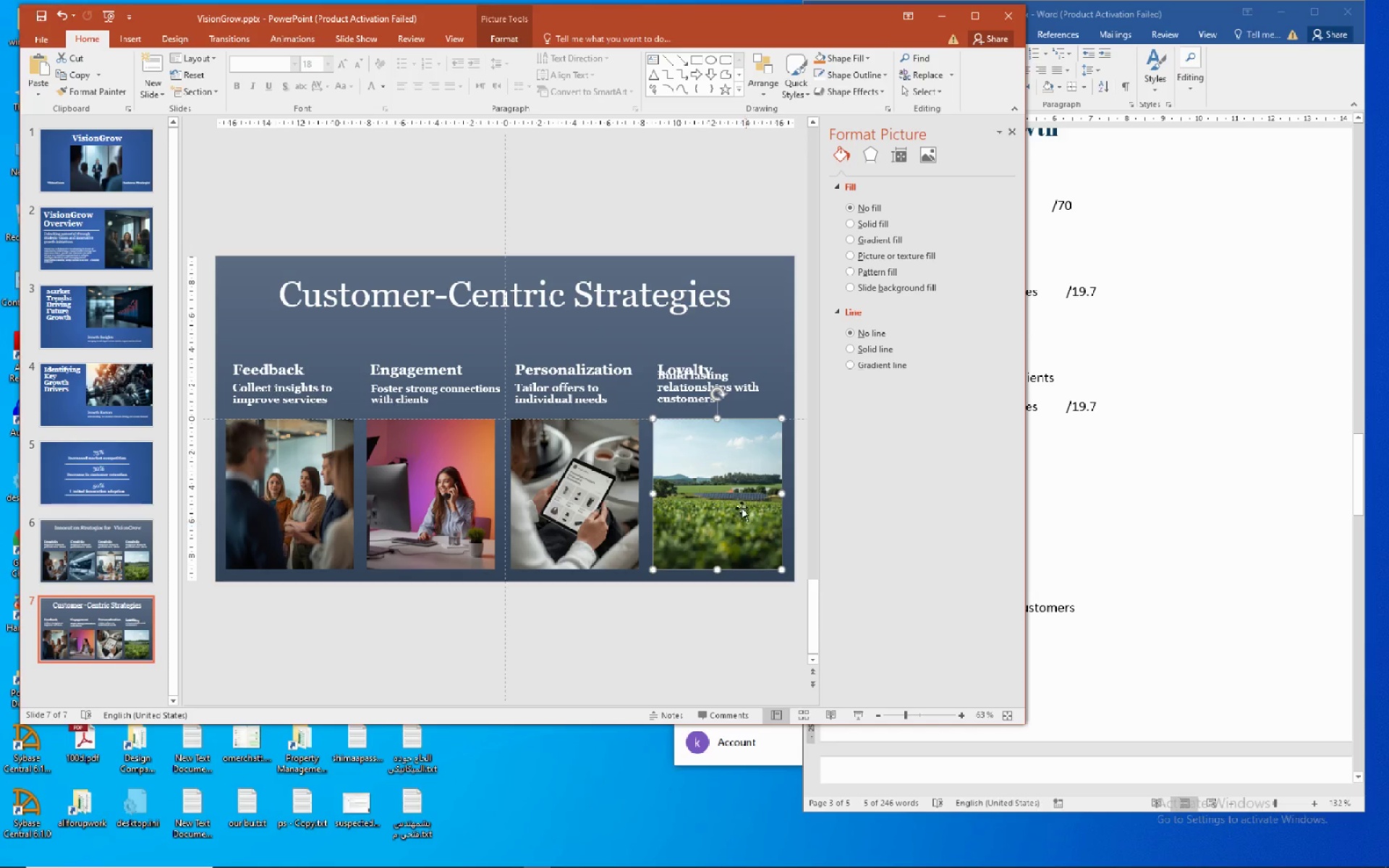 
right_click([699, 481])
 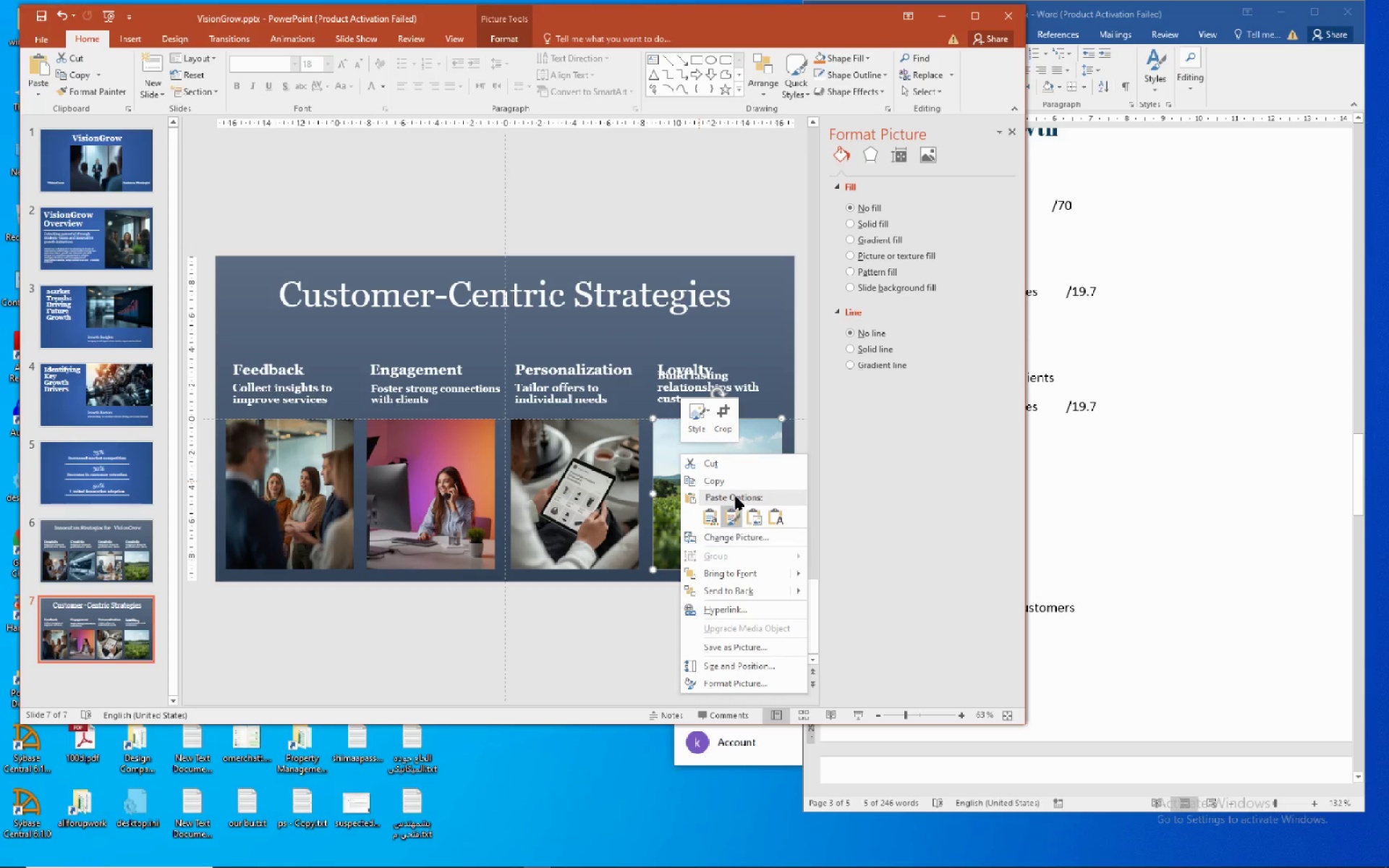 
left_click([732, 540])
 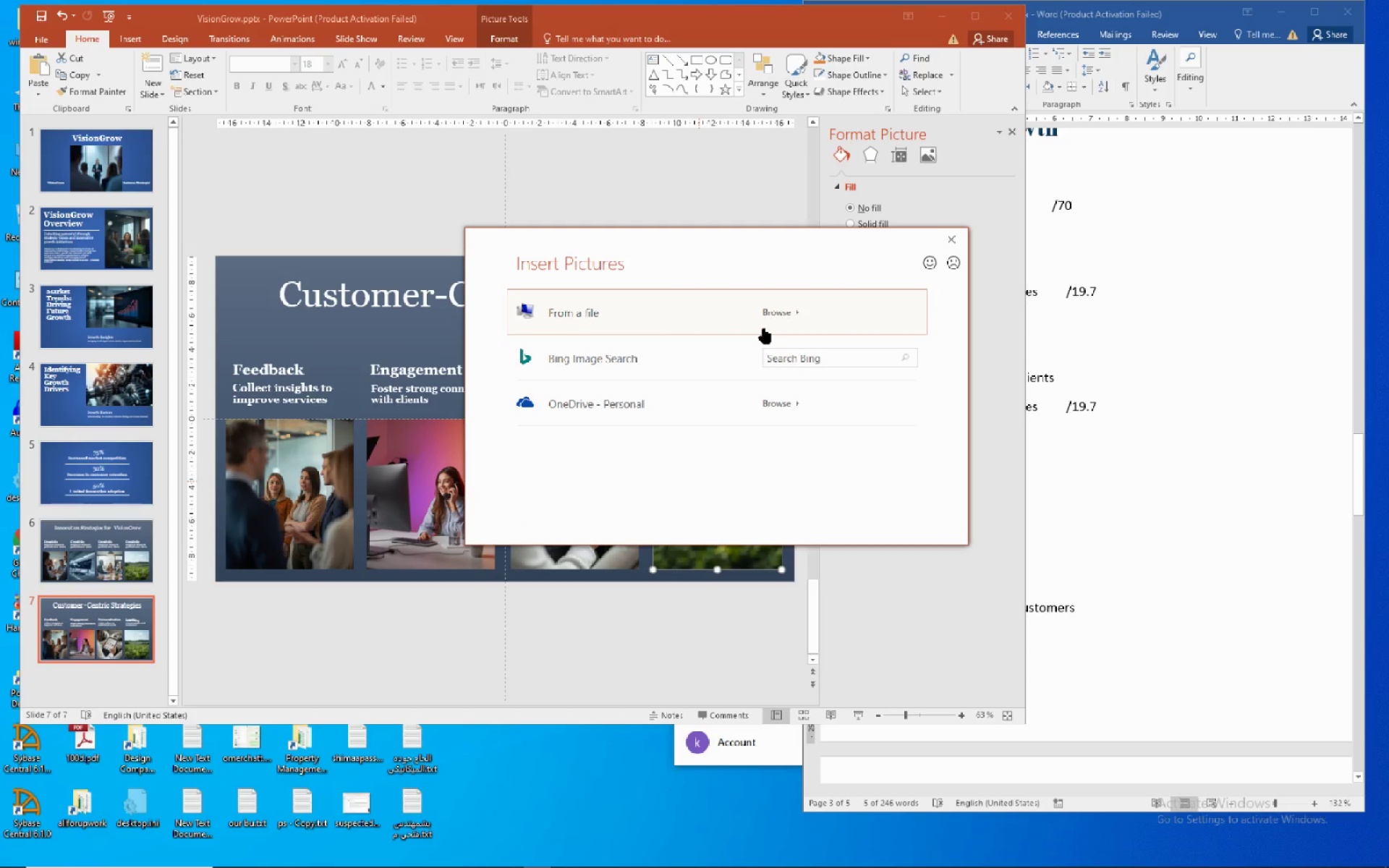 
left_click([780, 315])
 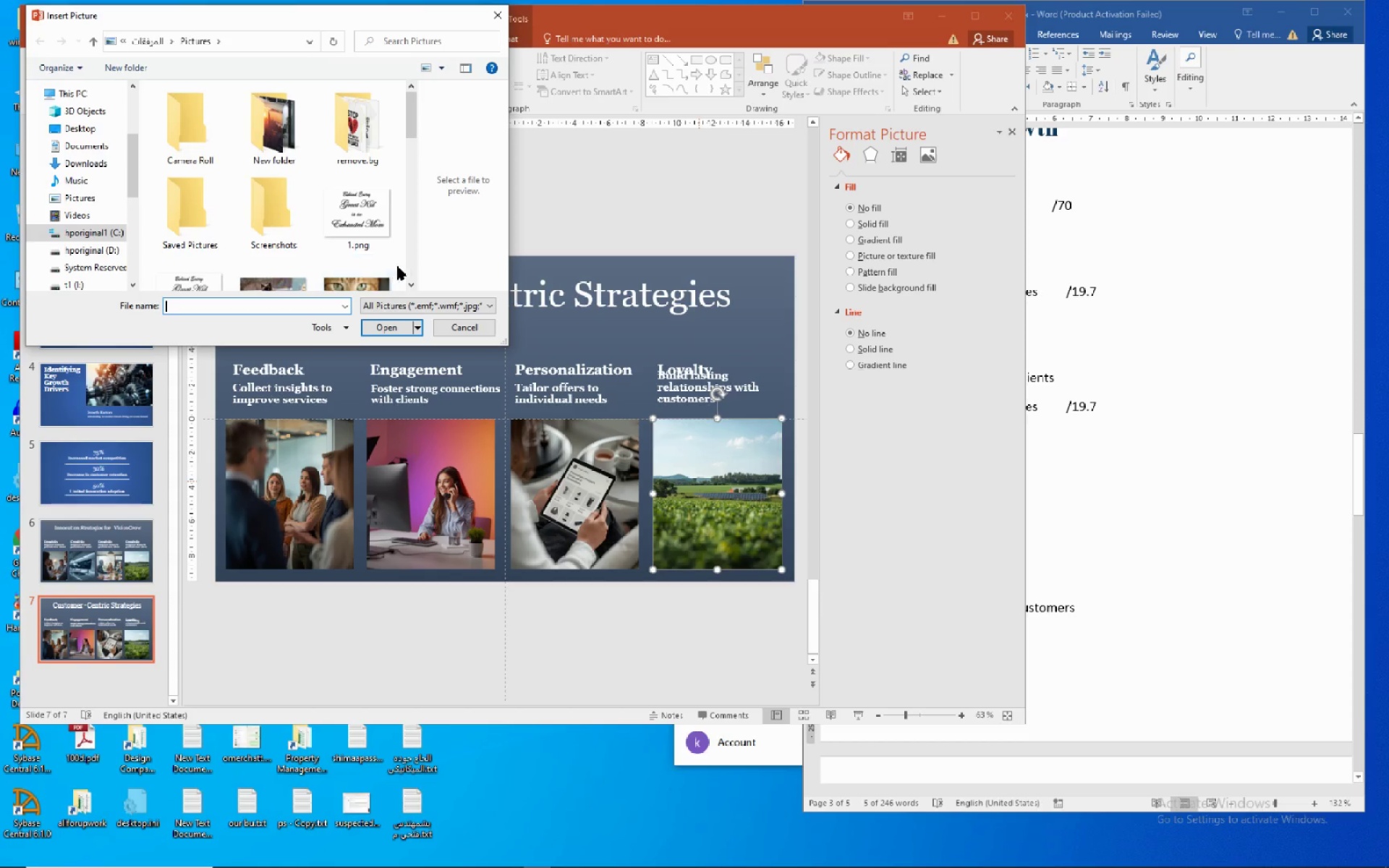 
left_click([413, 263])
 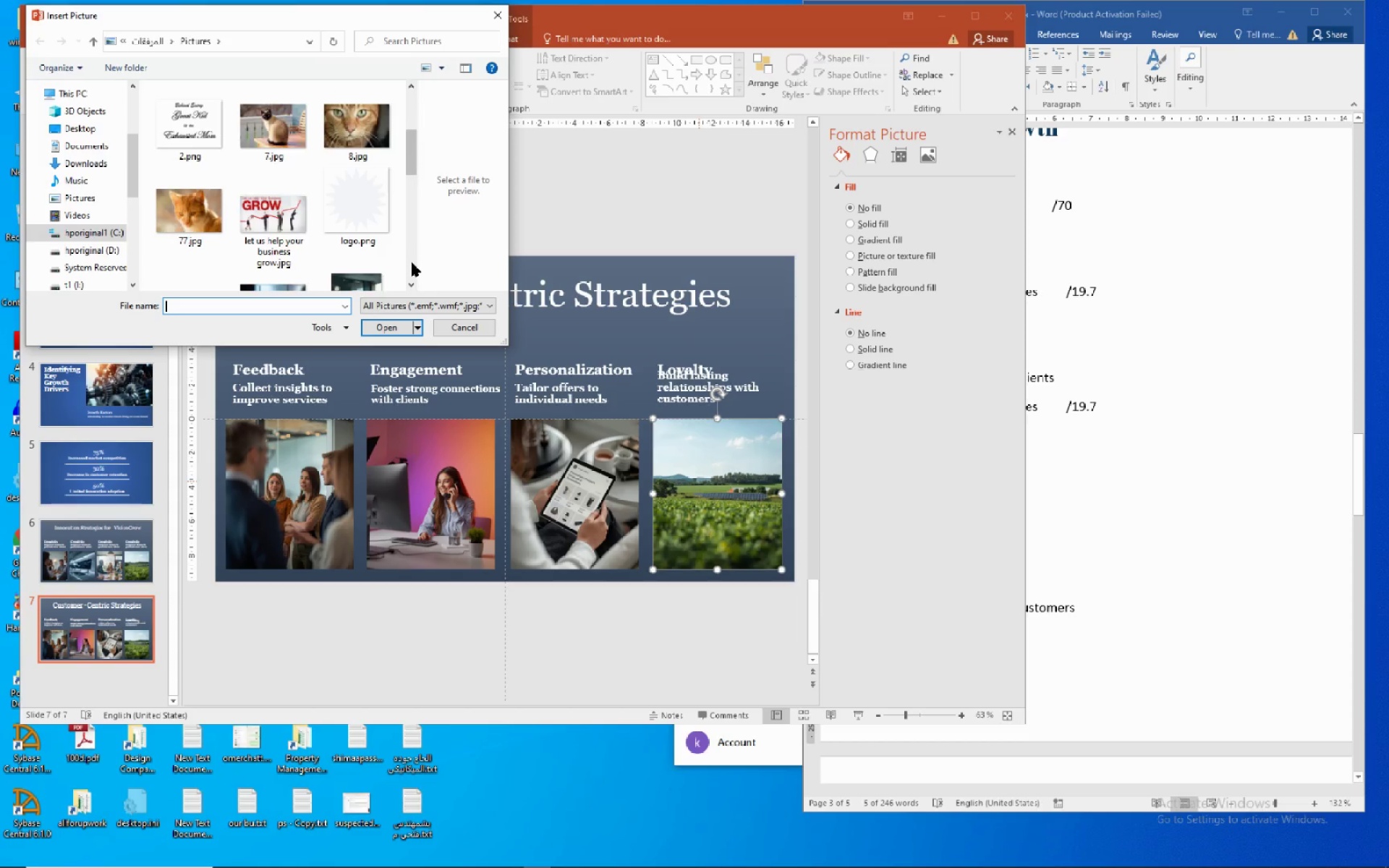 
left_click([412, 263])
 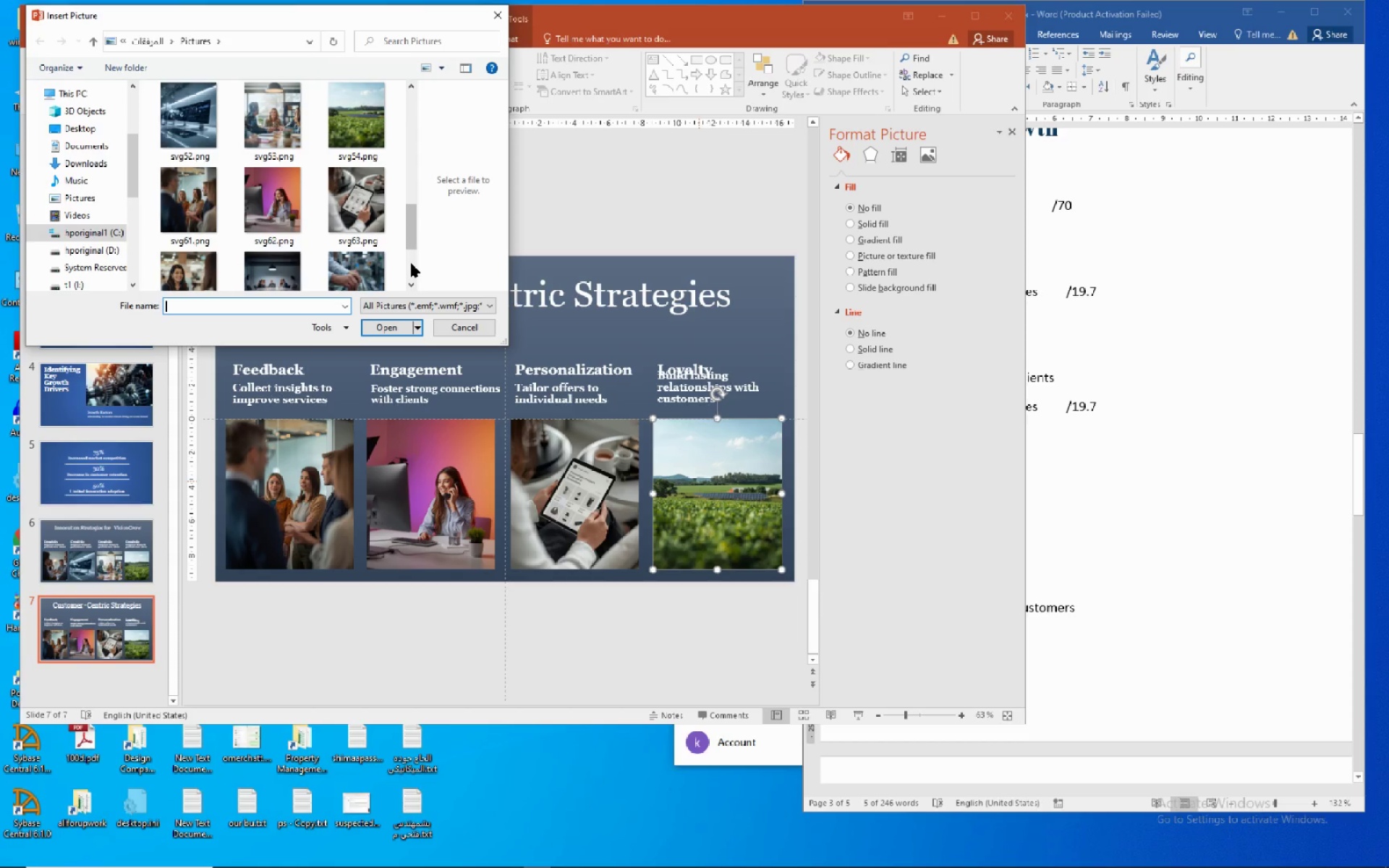 
left_click([183, 271])
 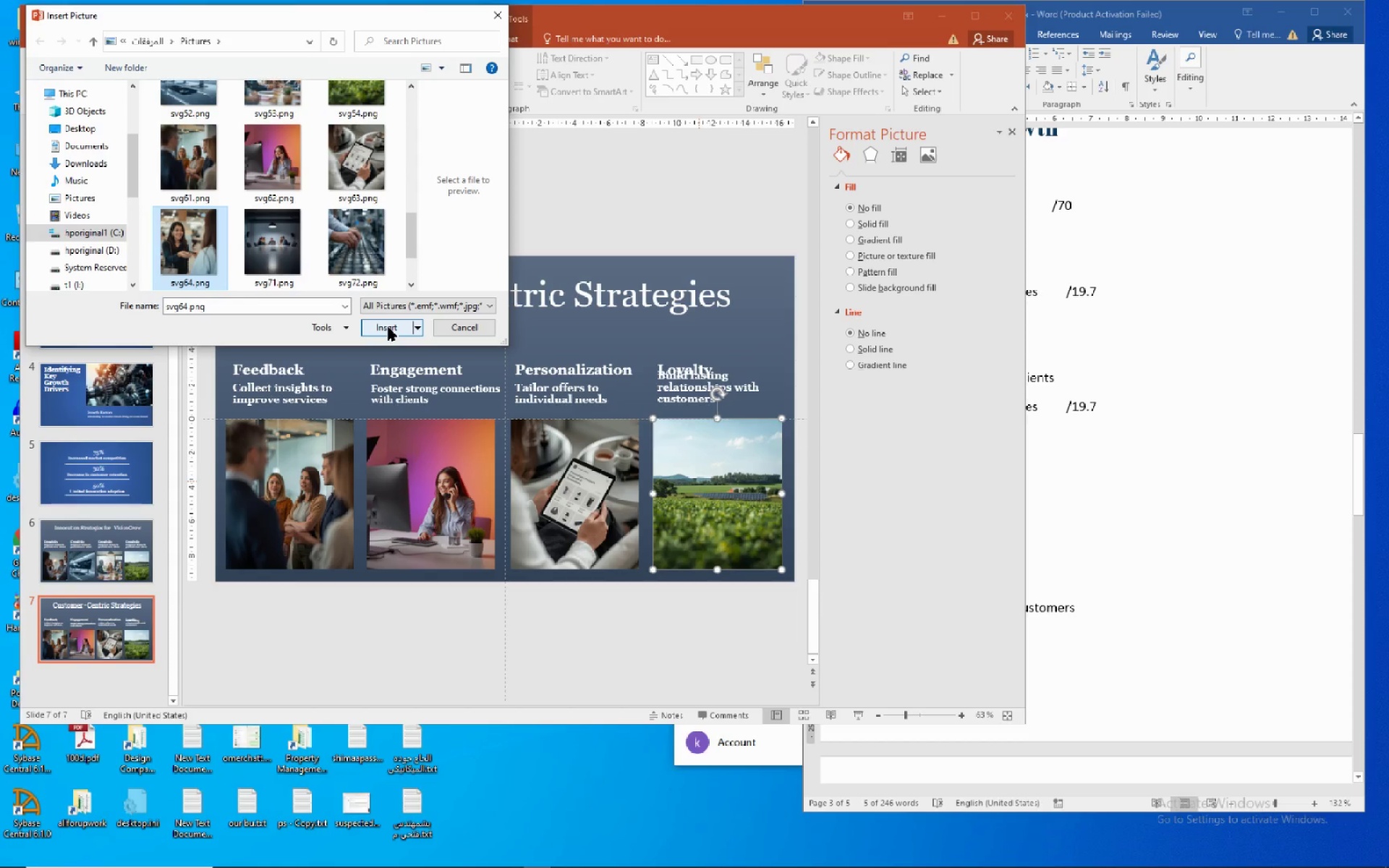 
left_click([388, 327])
 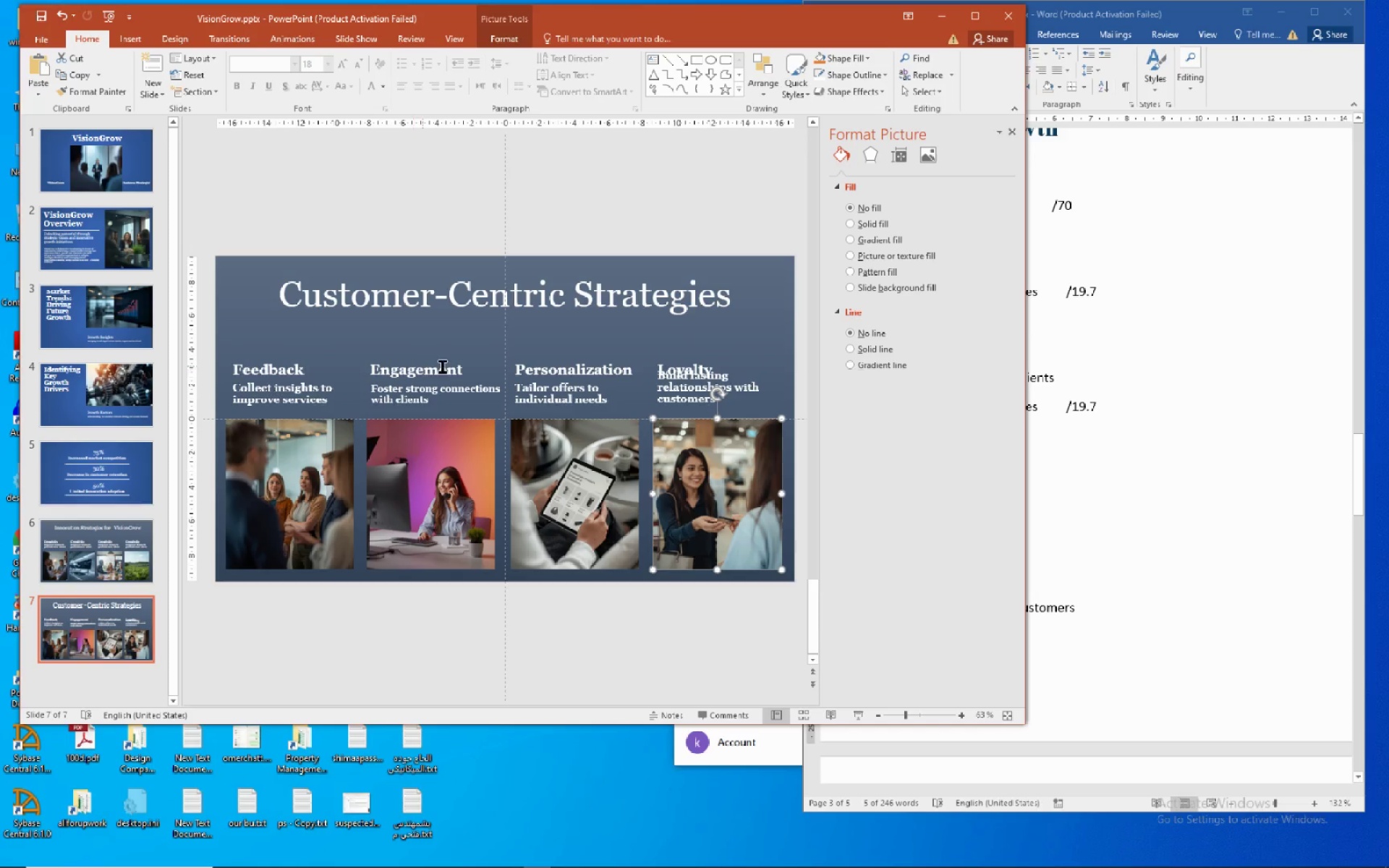 
wait(5.75)
 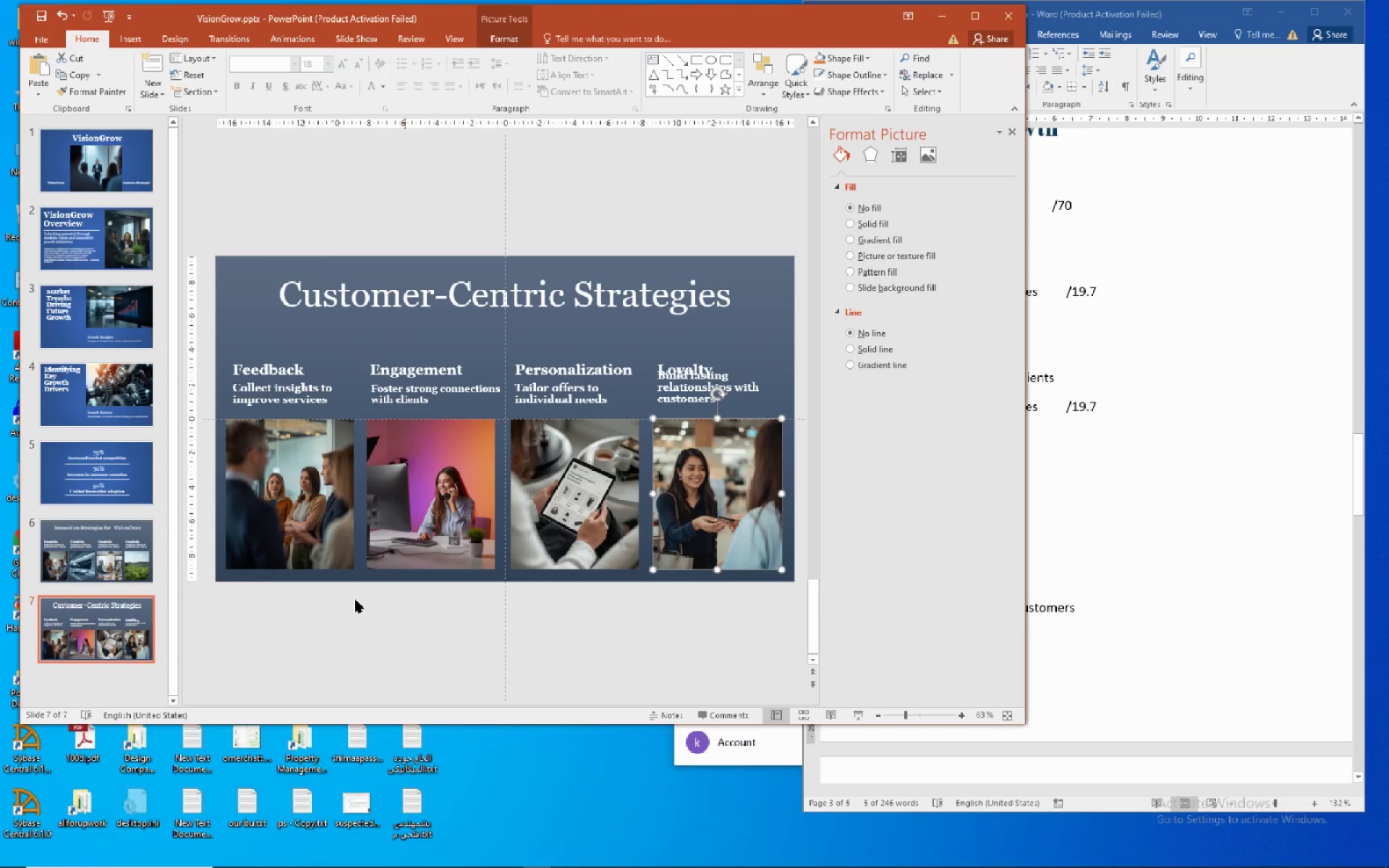 
left_click([396, 391])
 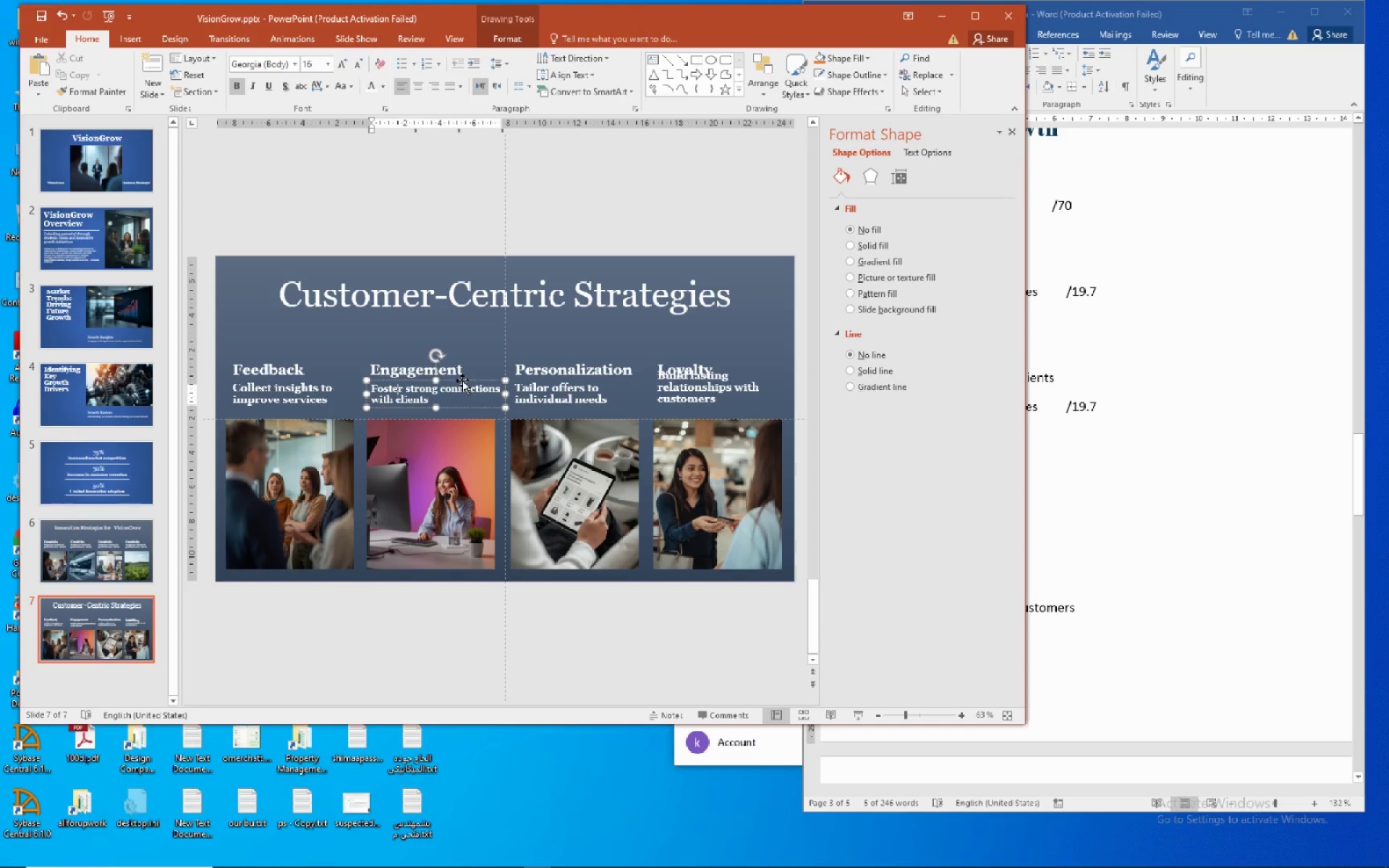 
left_click([462, 380])
 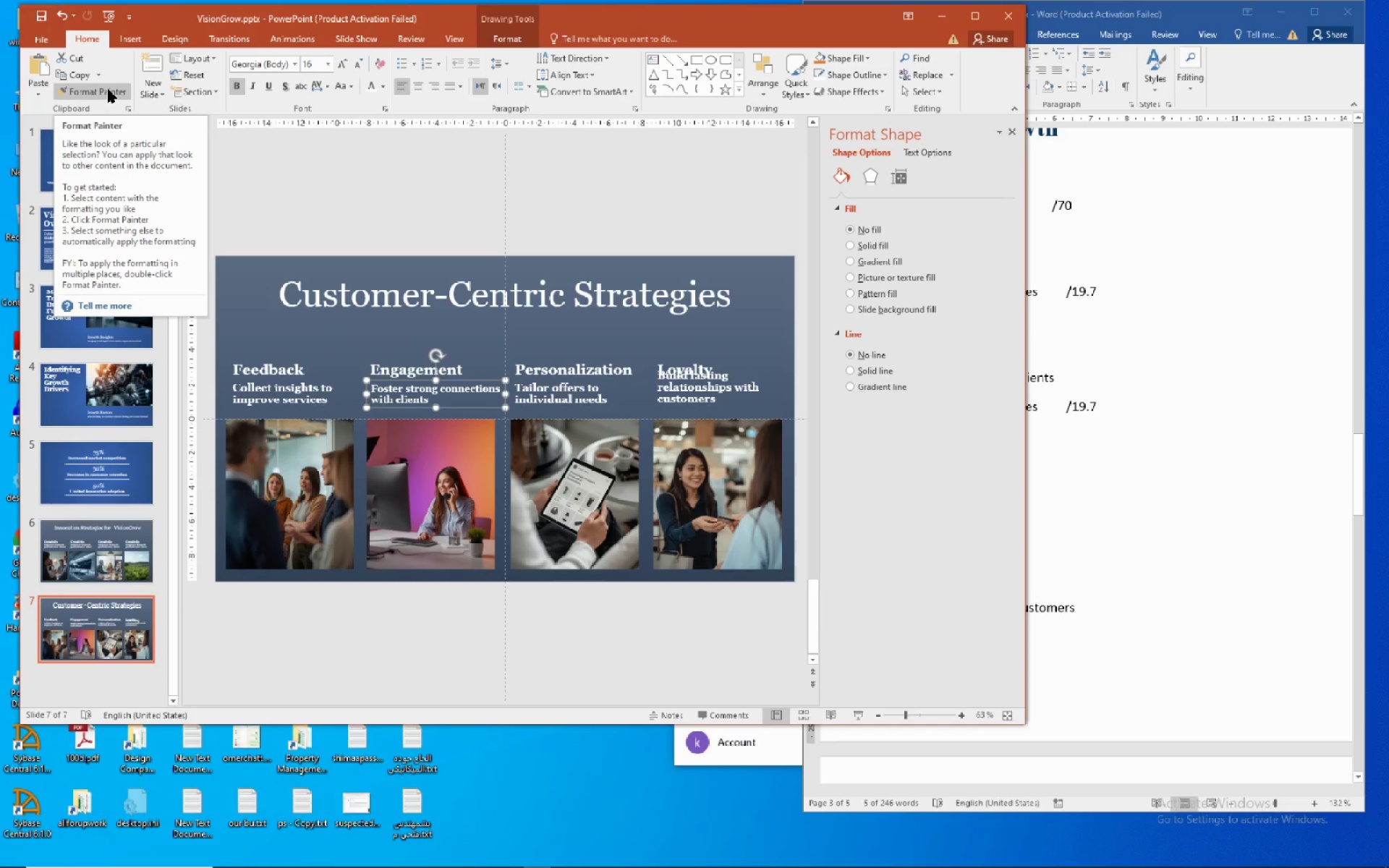 
double_click([108, 89])
 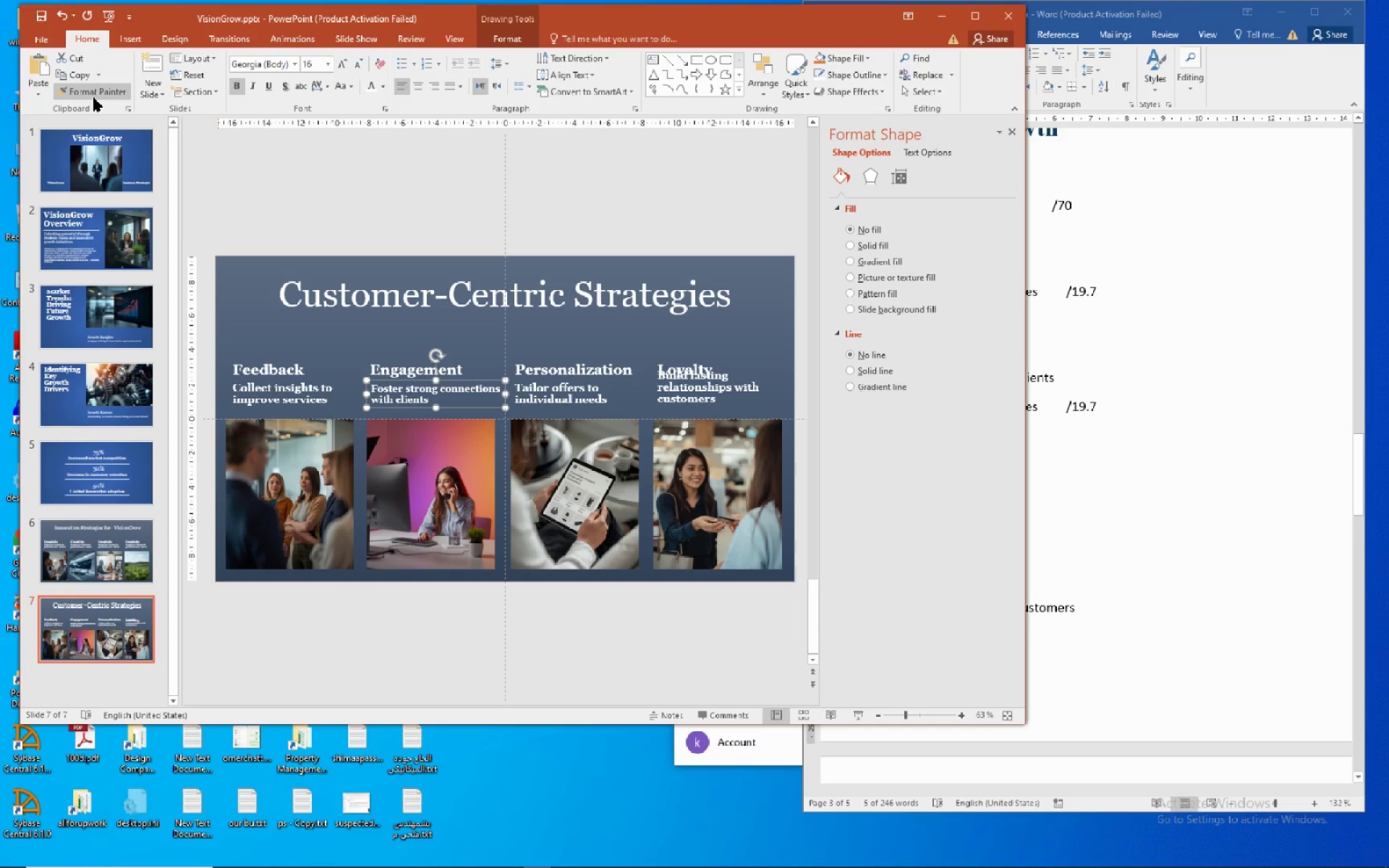 
double_click([90, 97])
 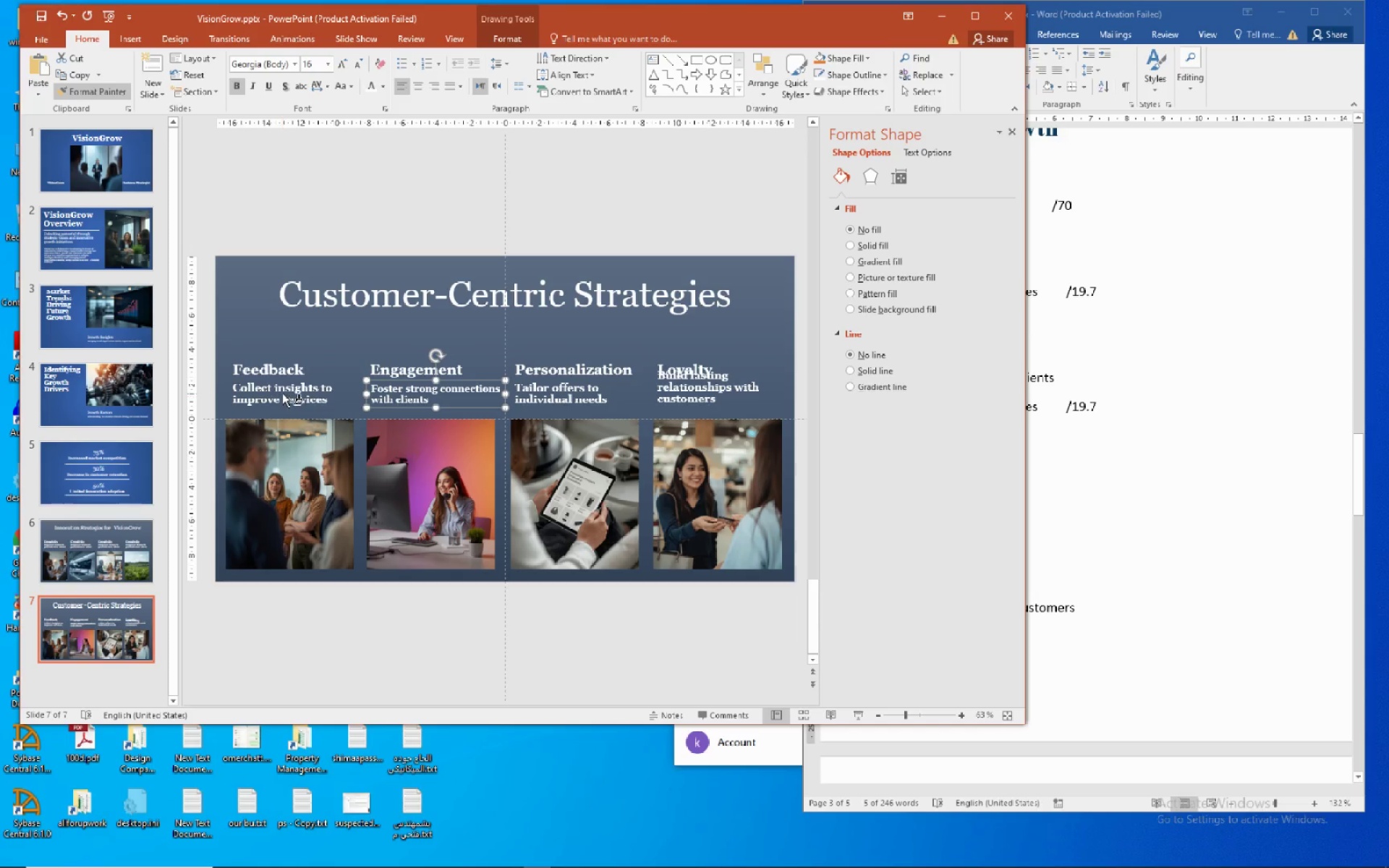 
left_click([280, 386])
 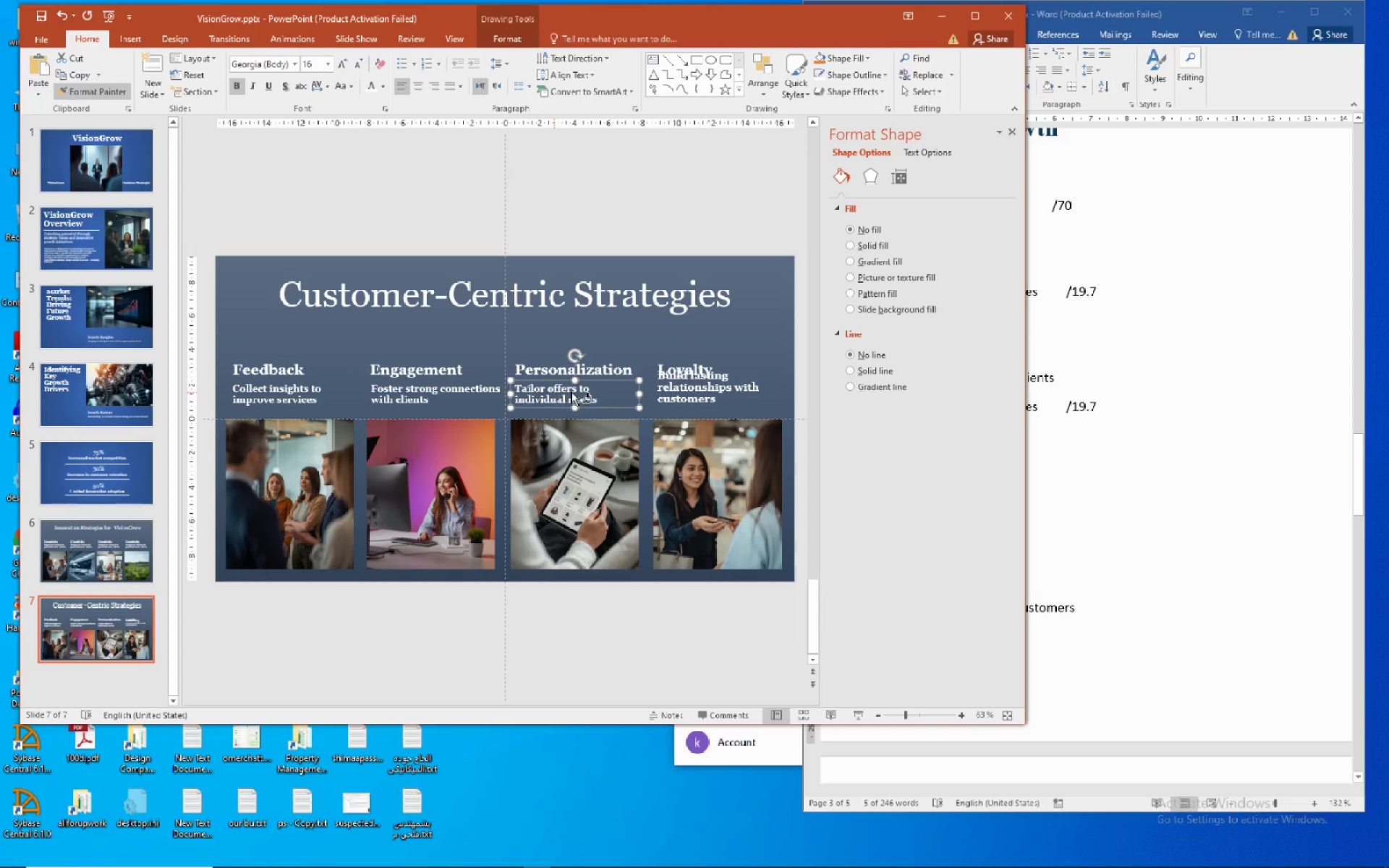 
left_click([684, 392])
 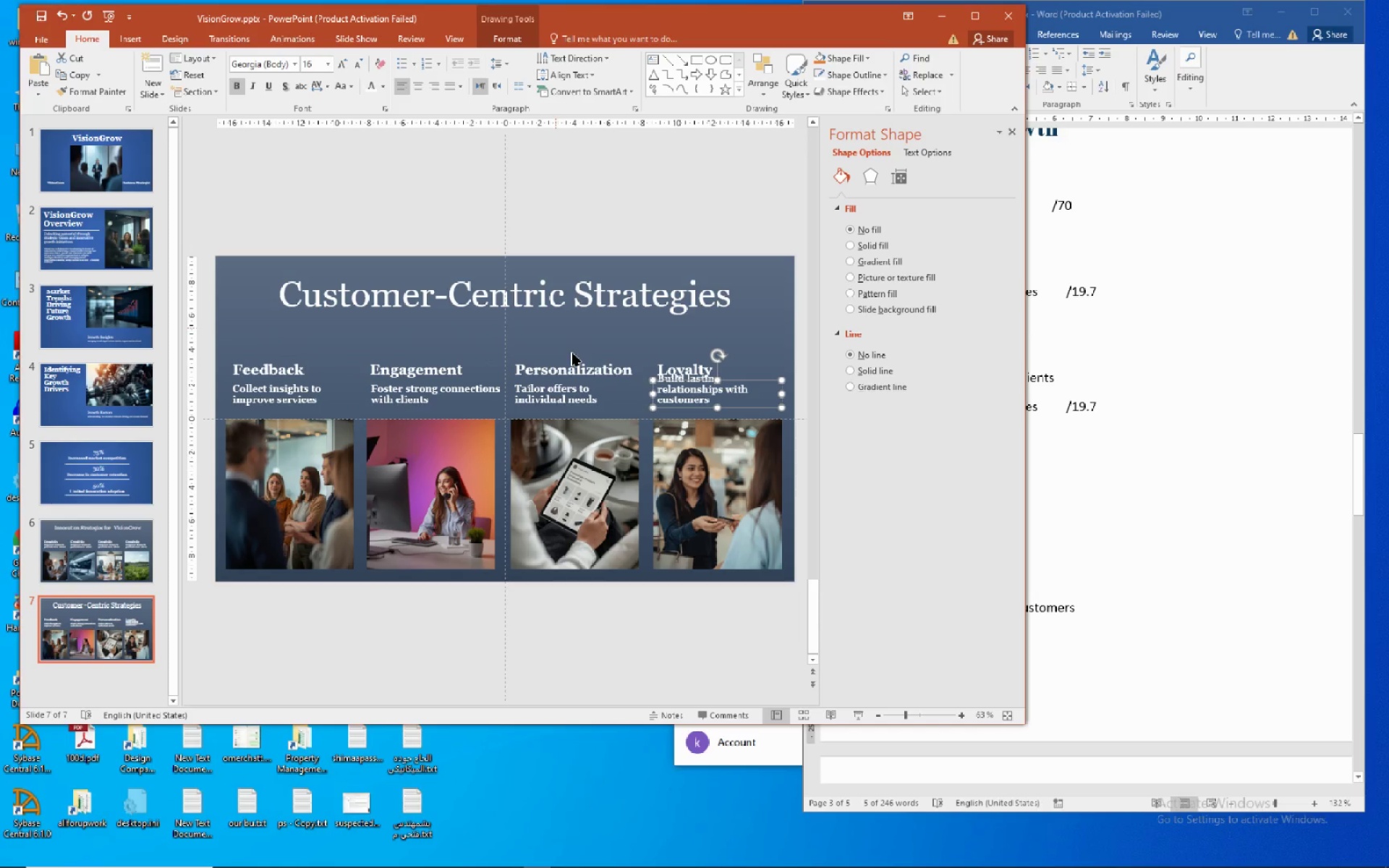 
left_click([741, 331])
 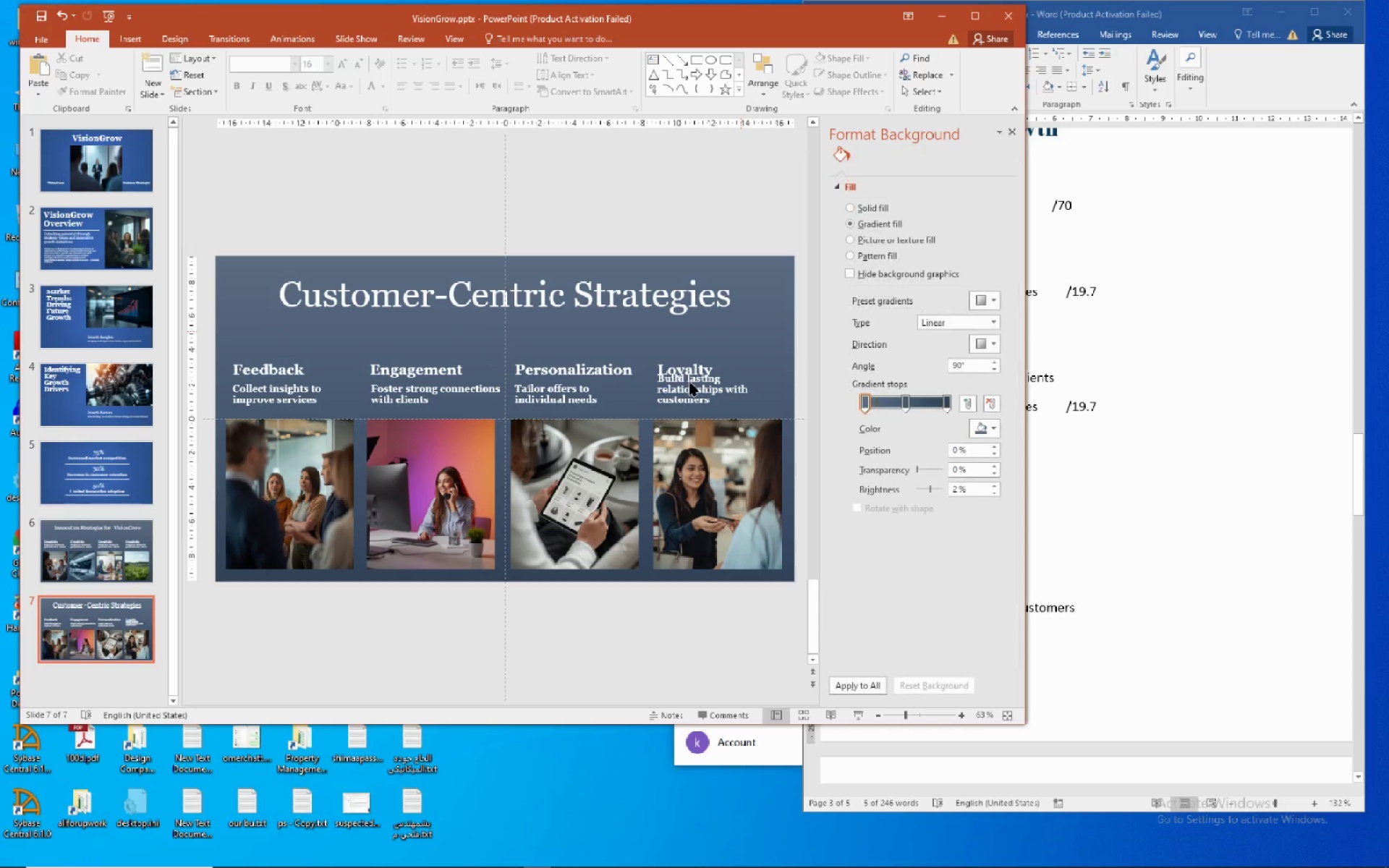 
left_click([690, 384])
 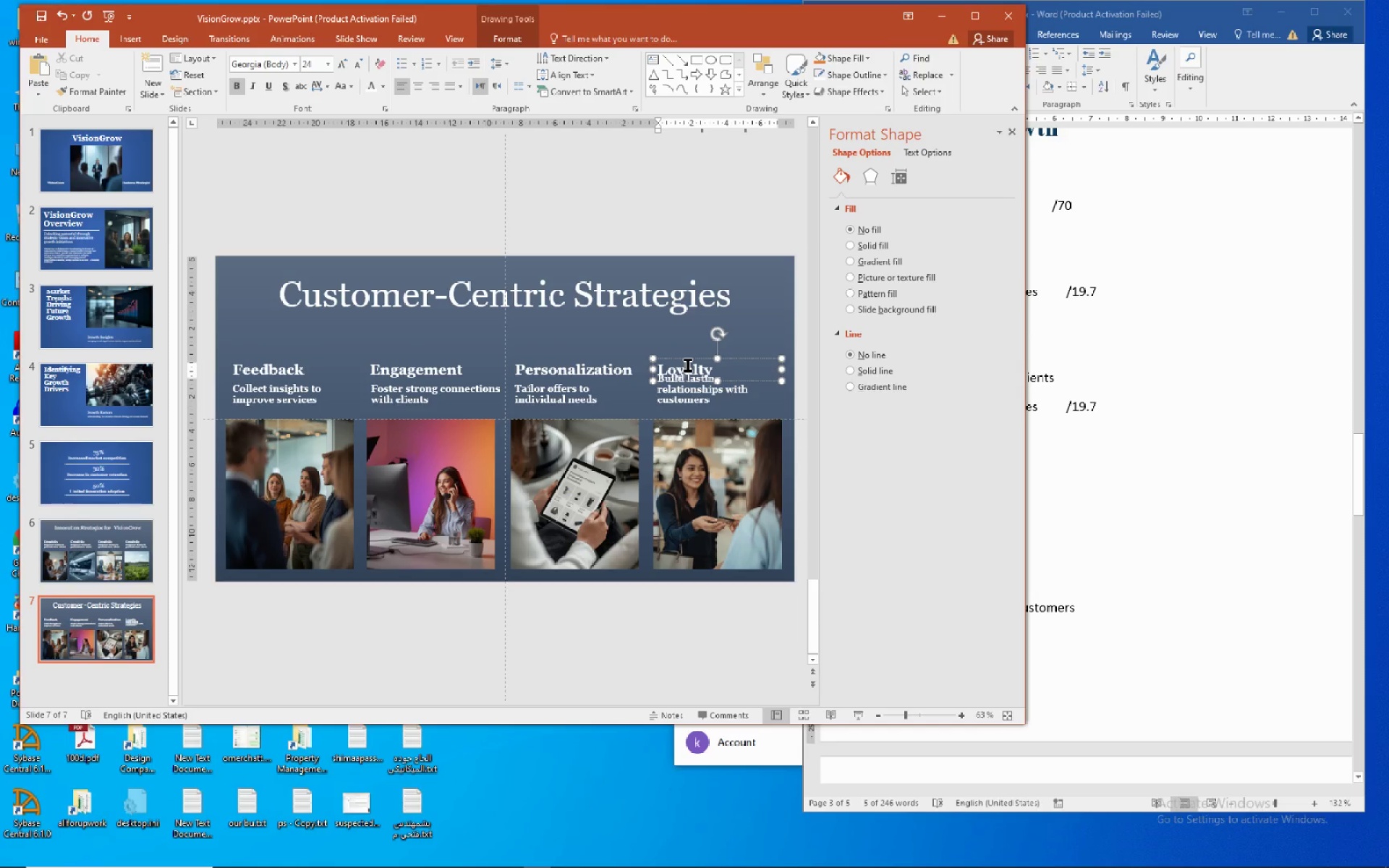 
left_click_drag(start_coordinate=[690, 359], to_coordinate=[689, 318])
 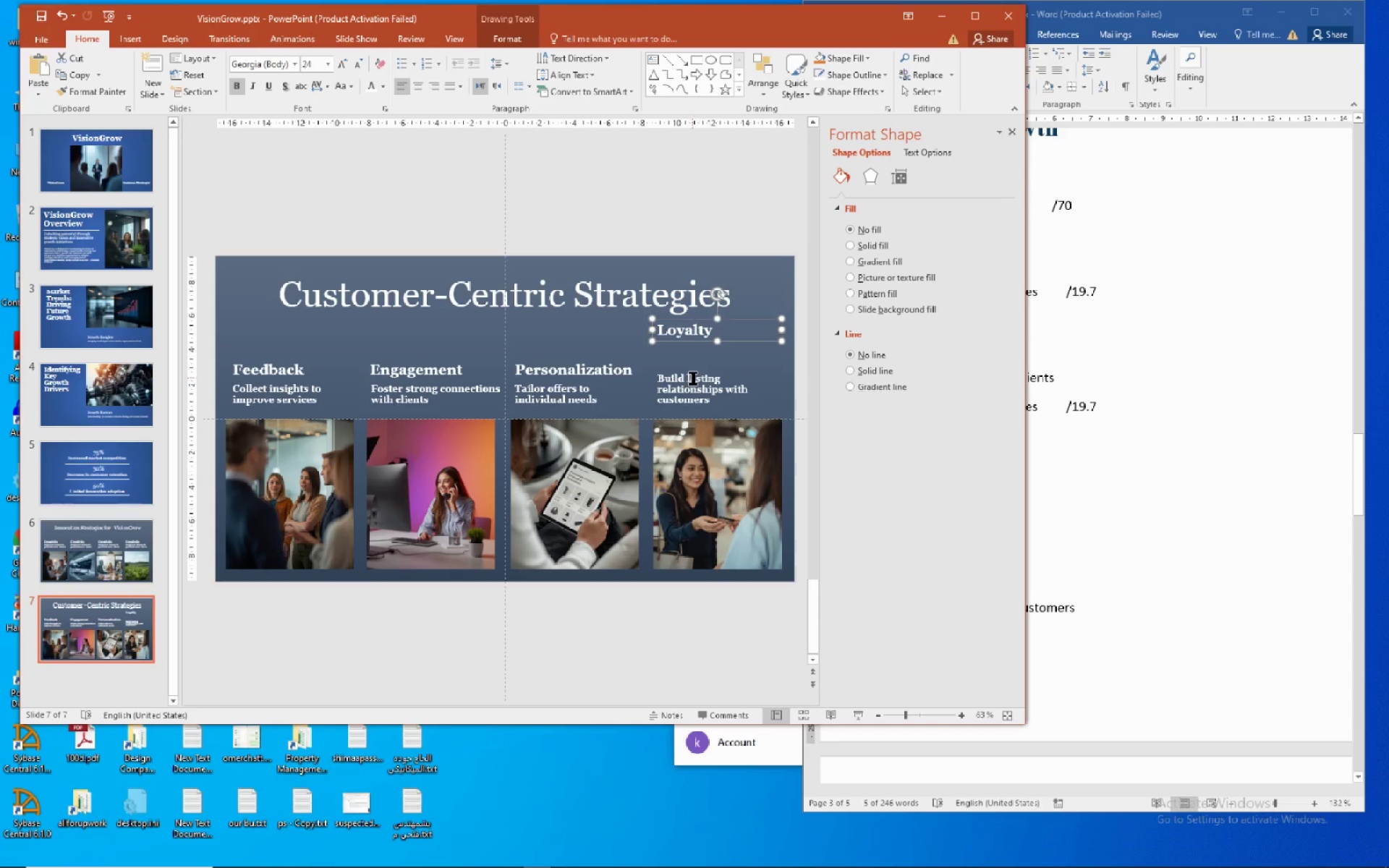 
left_click([692, 378])
 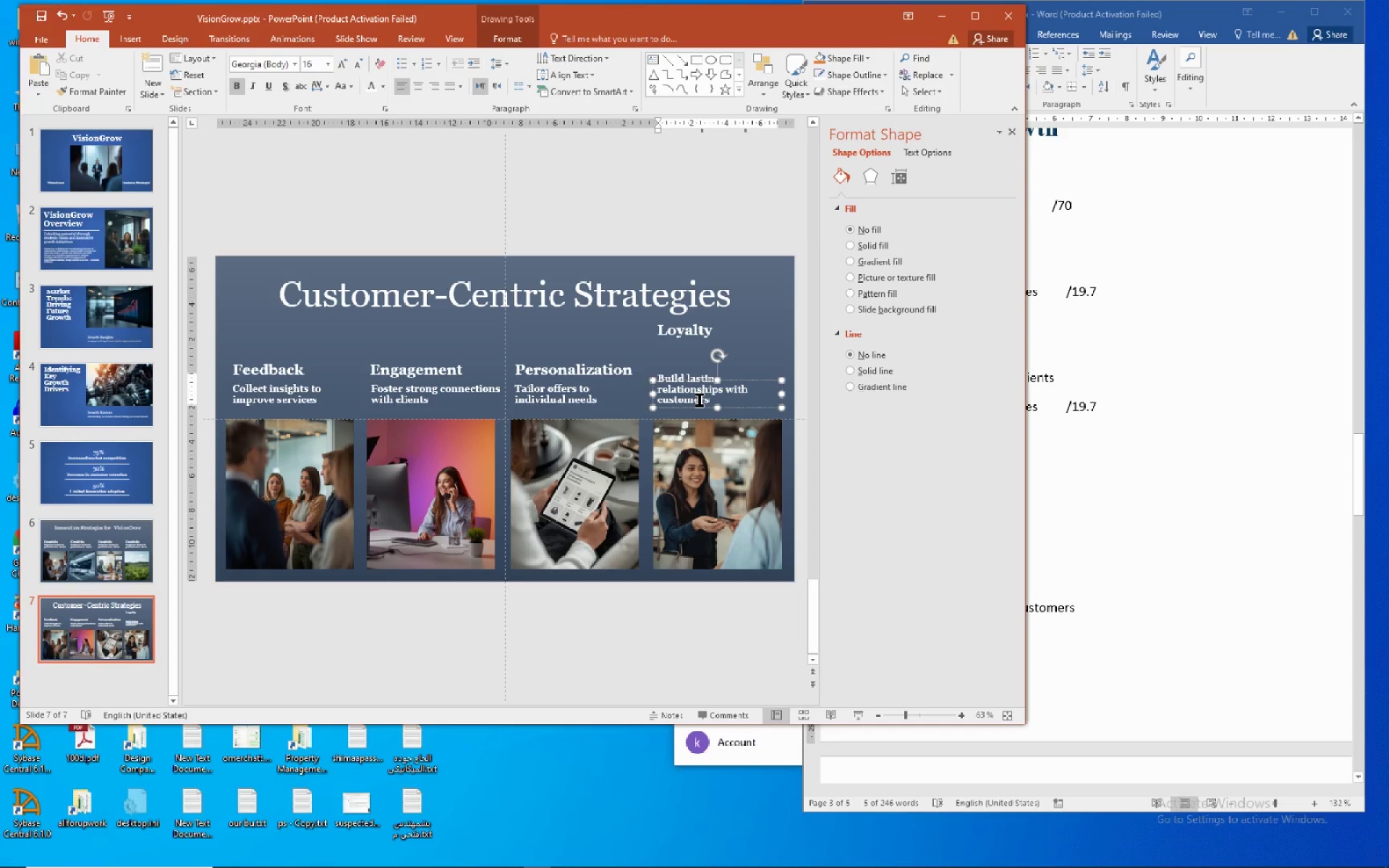 
wait(13.53)
 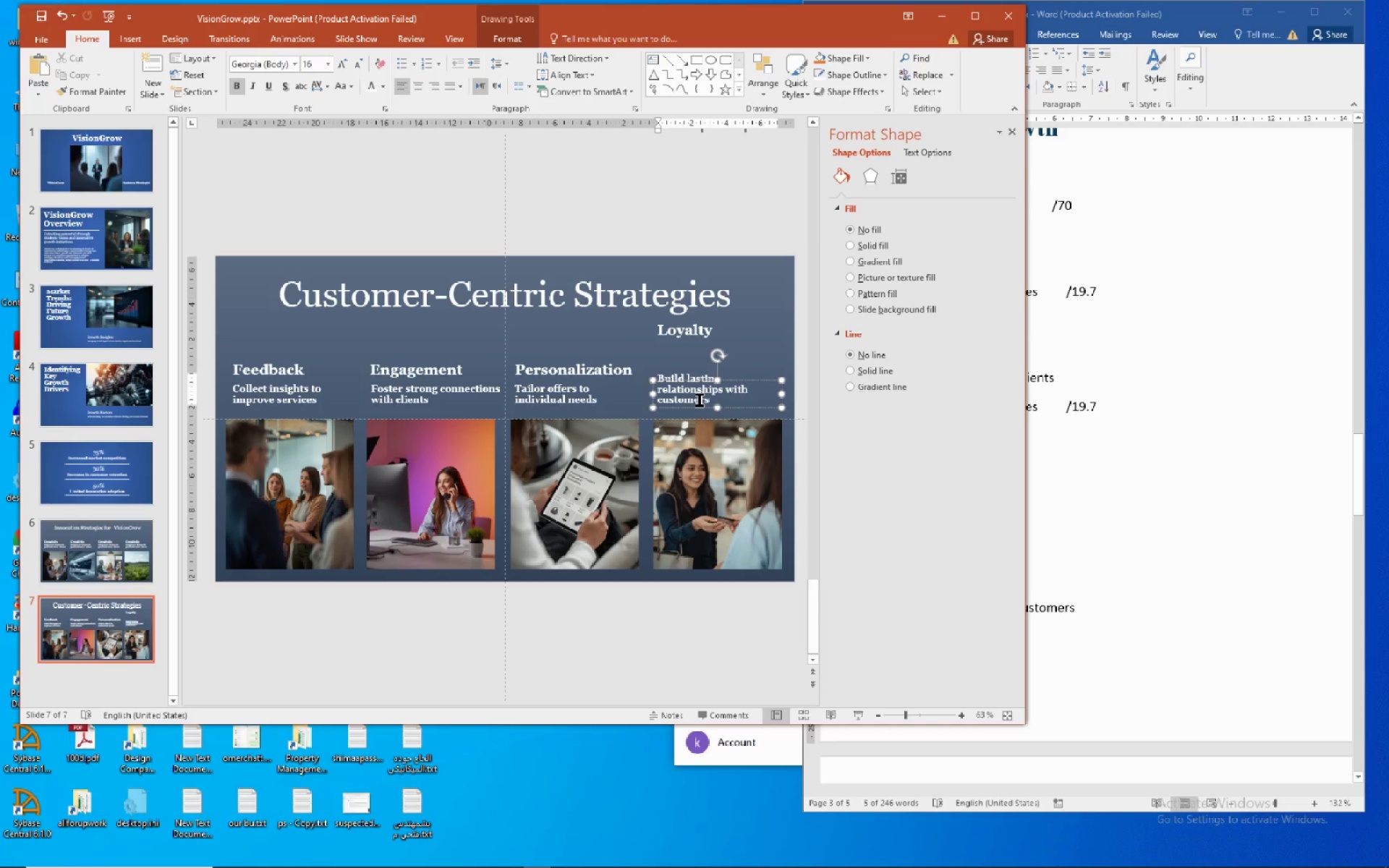 
left_click_drag(start_coordinate=[785, 396], to_coordinate=[793, 397])
 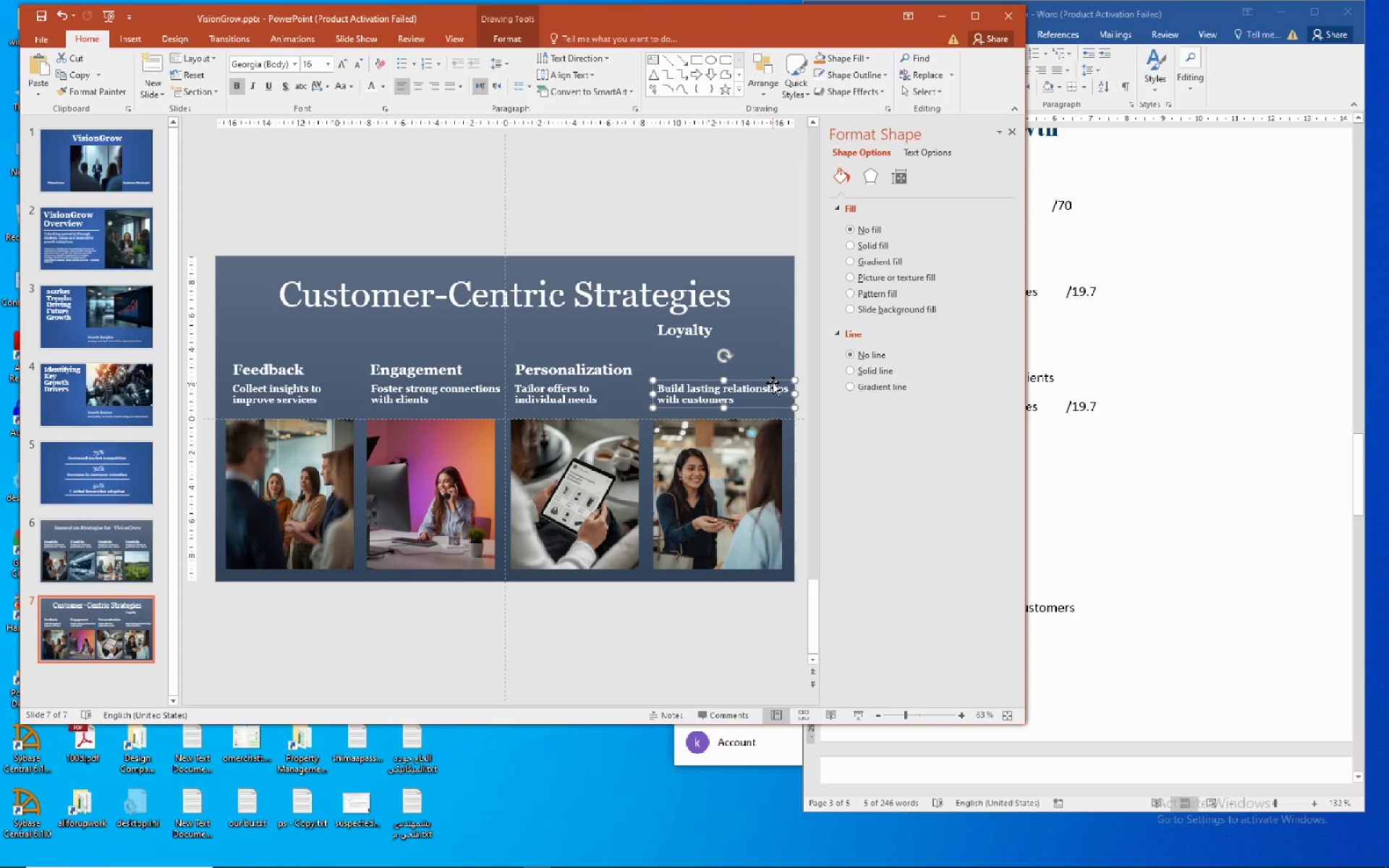 
left_click_drag(start_coordinate=[773, 383], to_coordinate=[763, 383])
 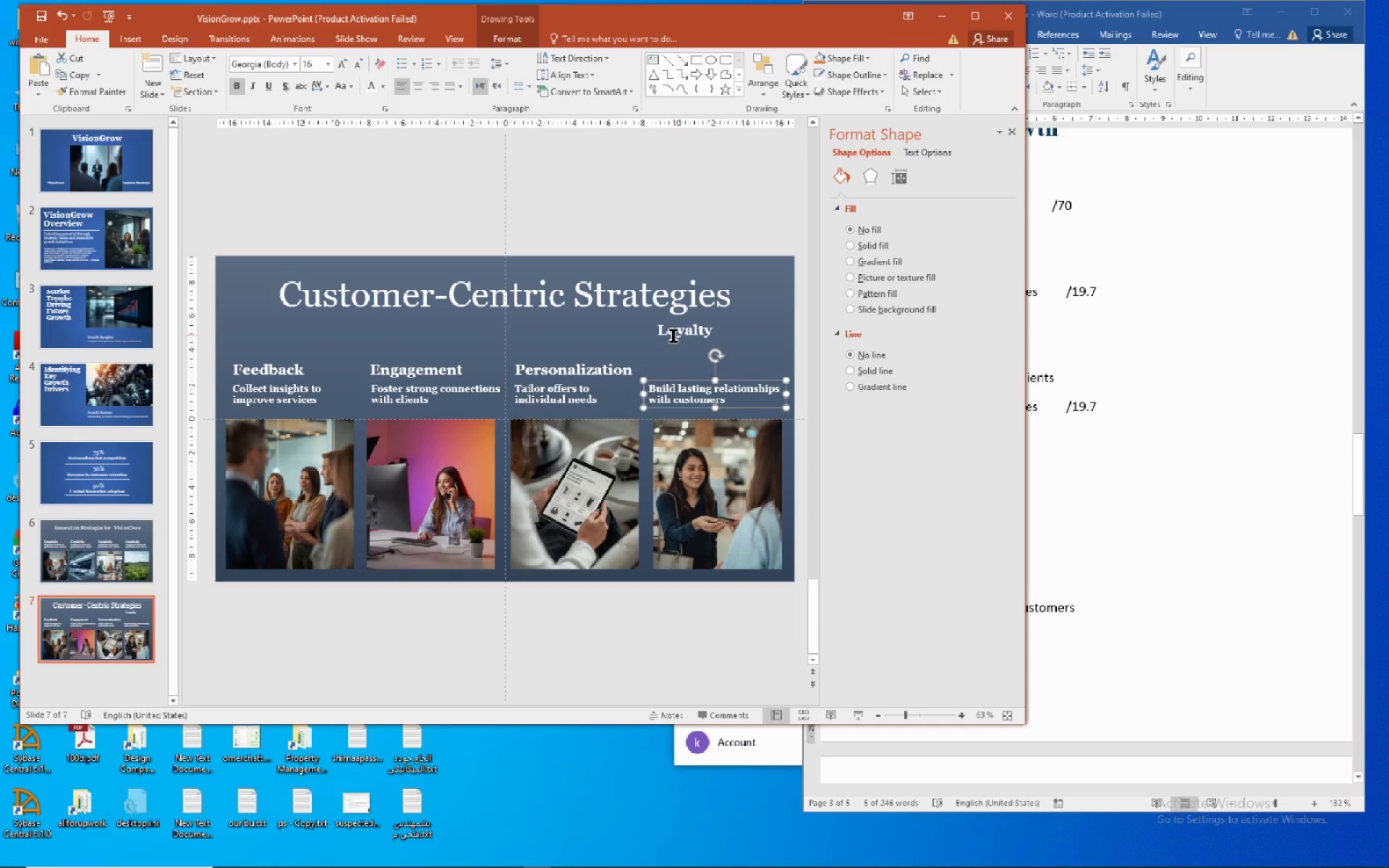 
left_click([672, 331])
 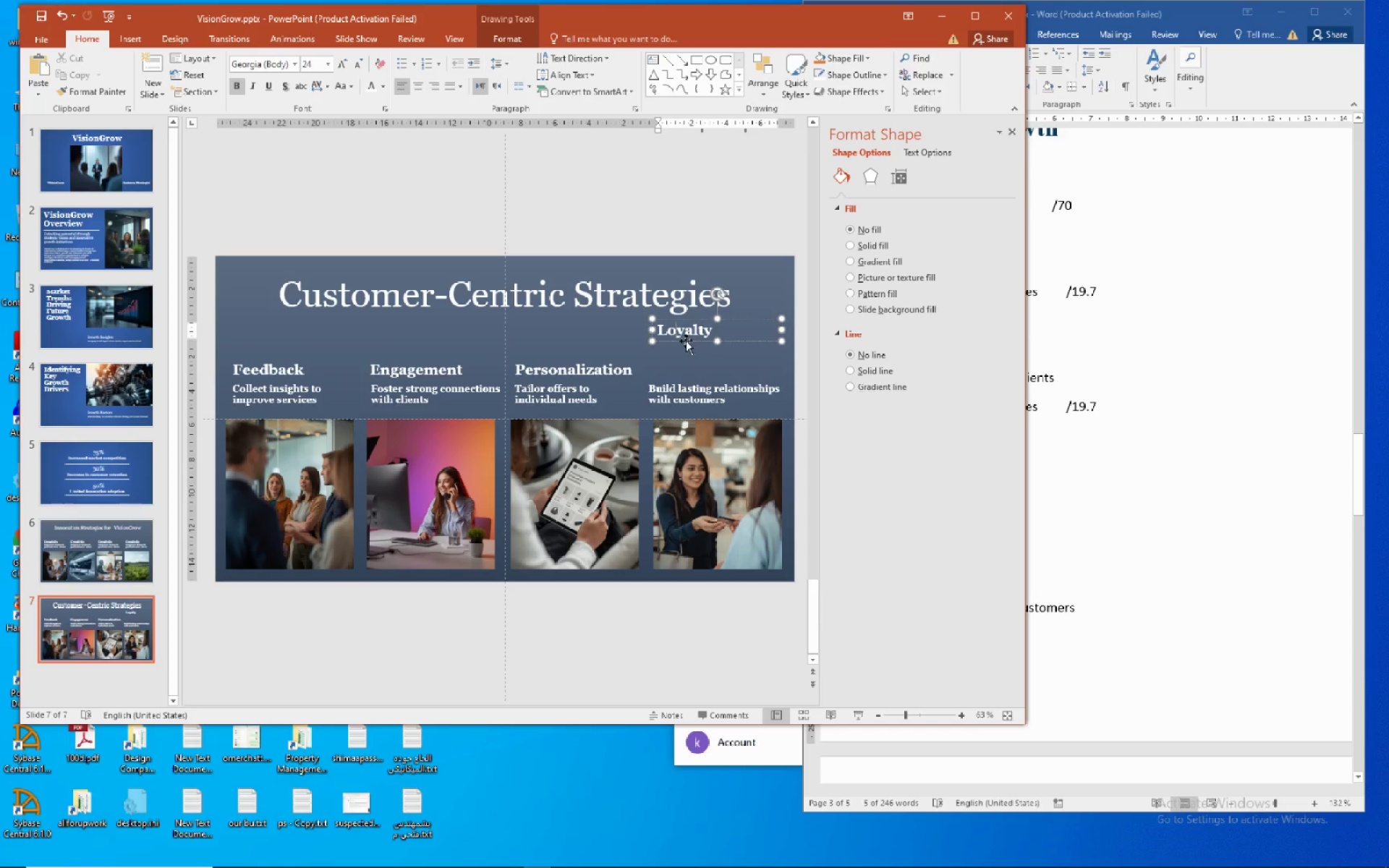 
left_click_drag(start_coordinate=[686, 341], to_coordinate=[676, 382])
 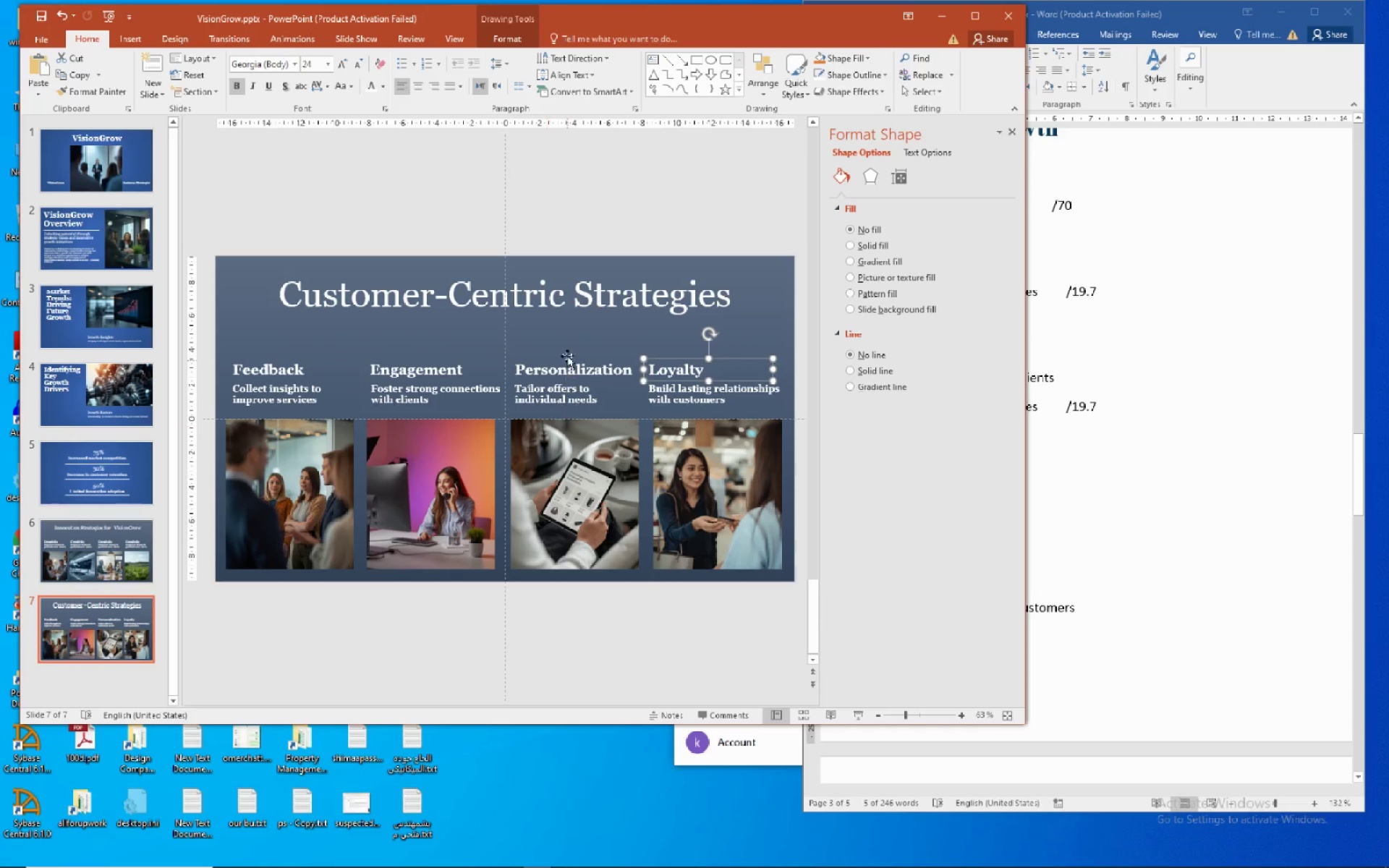 
left_click([567, 341])
 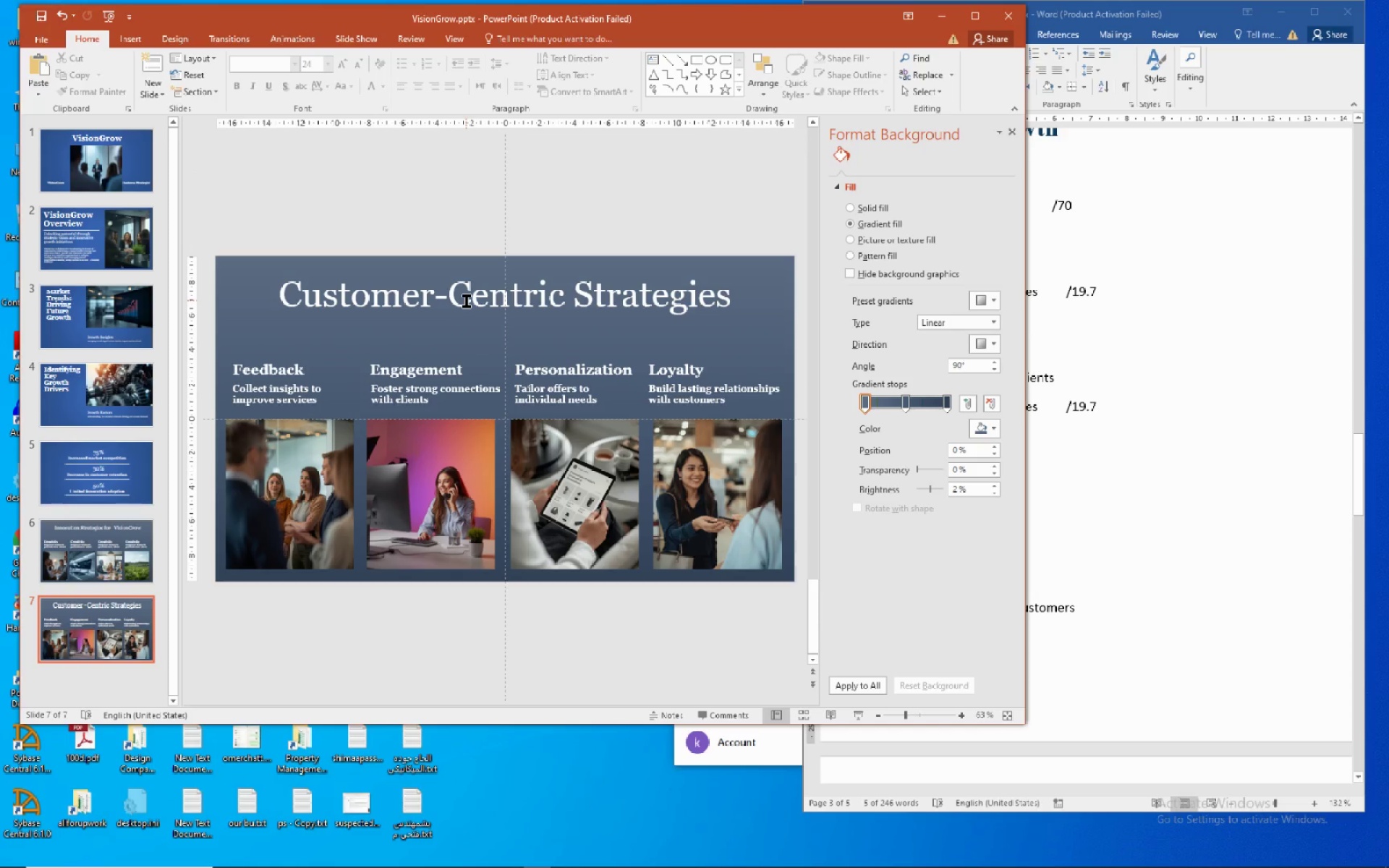 
wait(8.0)
 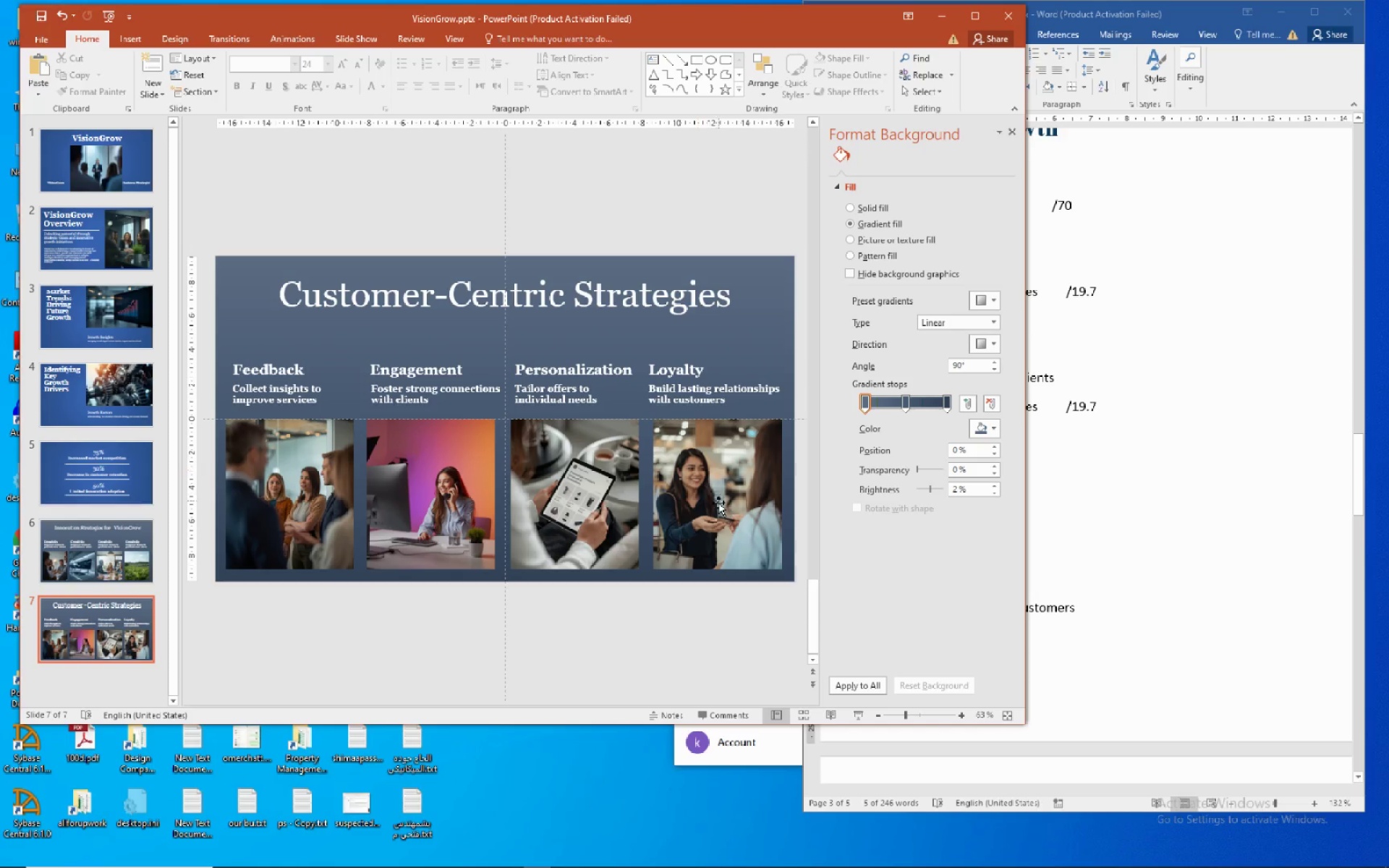 
left_click([39, 18])
 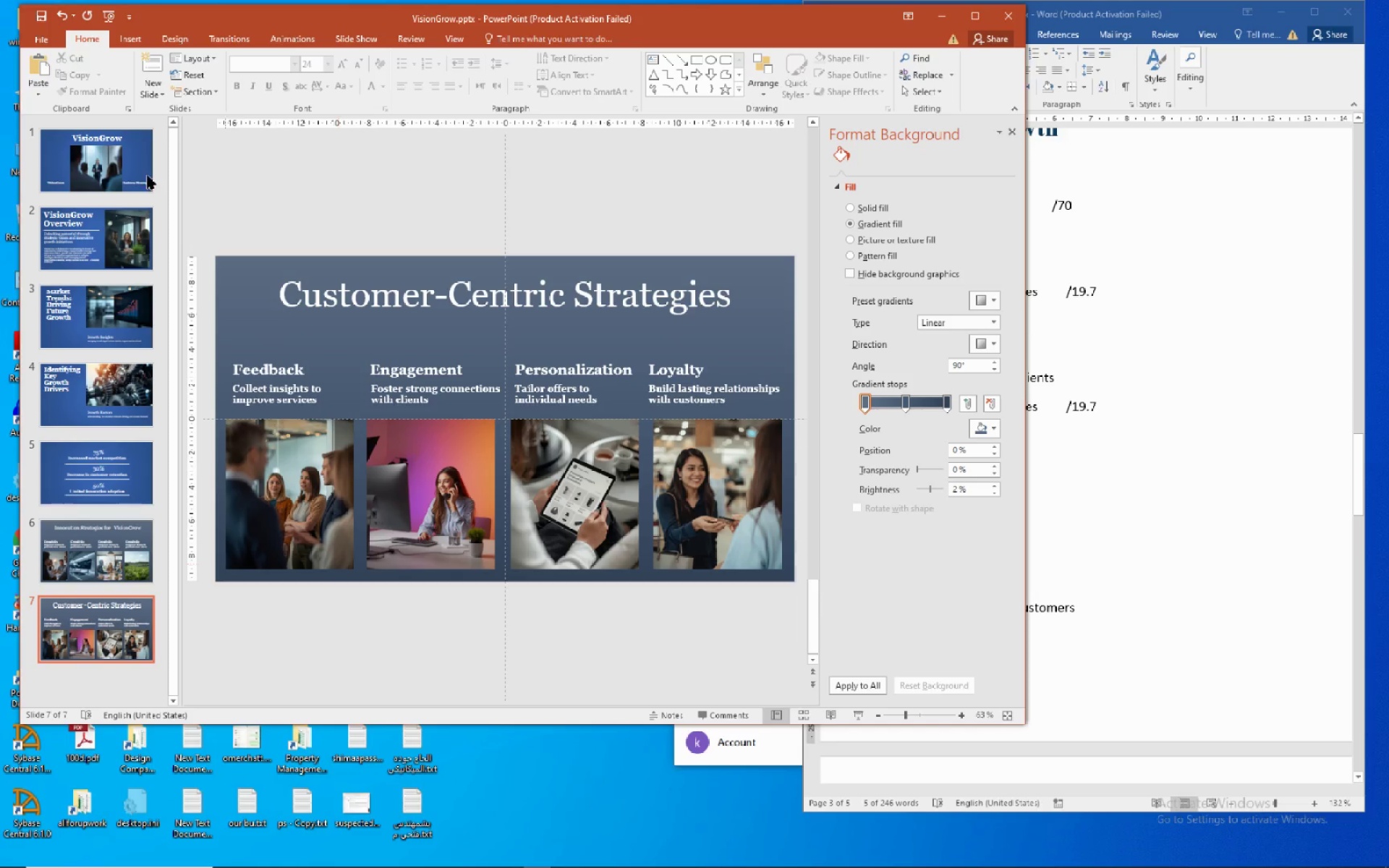 
wait(7.61)
 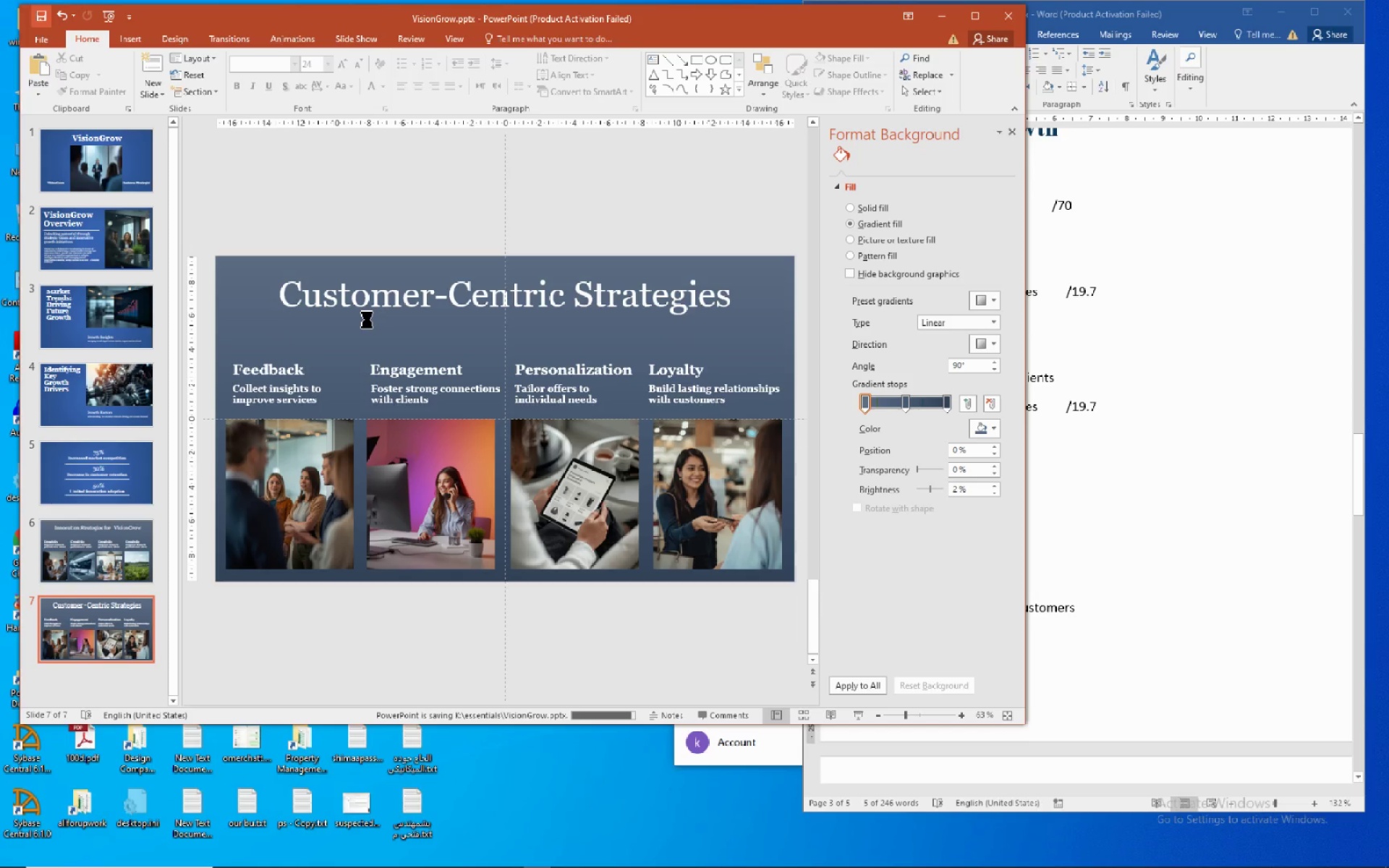 
left_click([153, 85])
 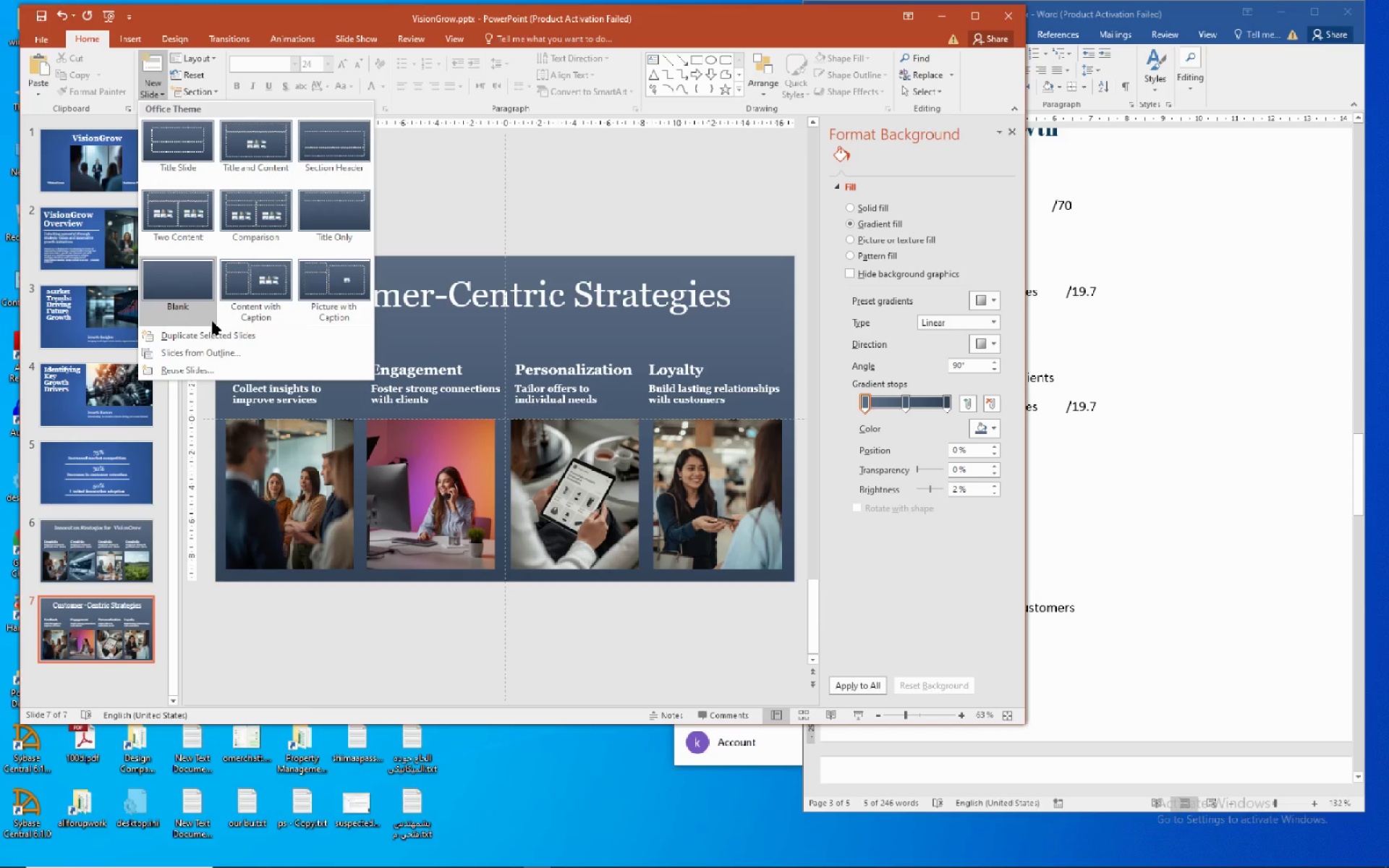 
left_click([212, 336])
 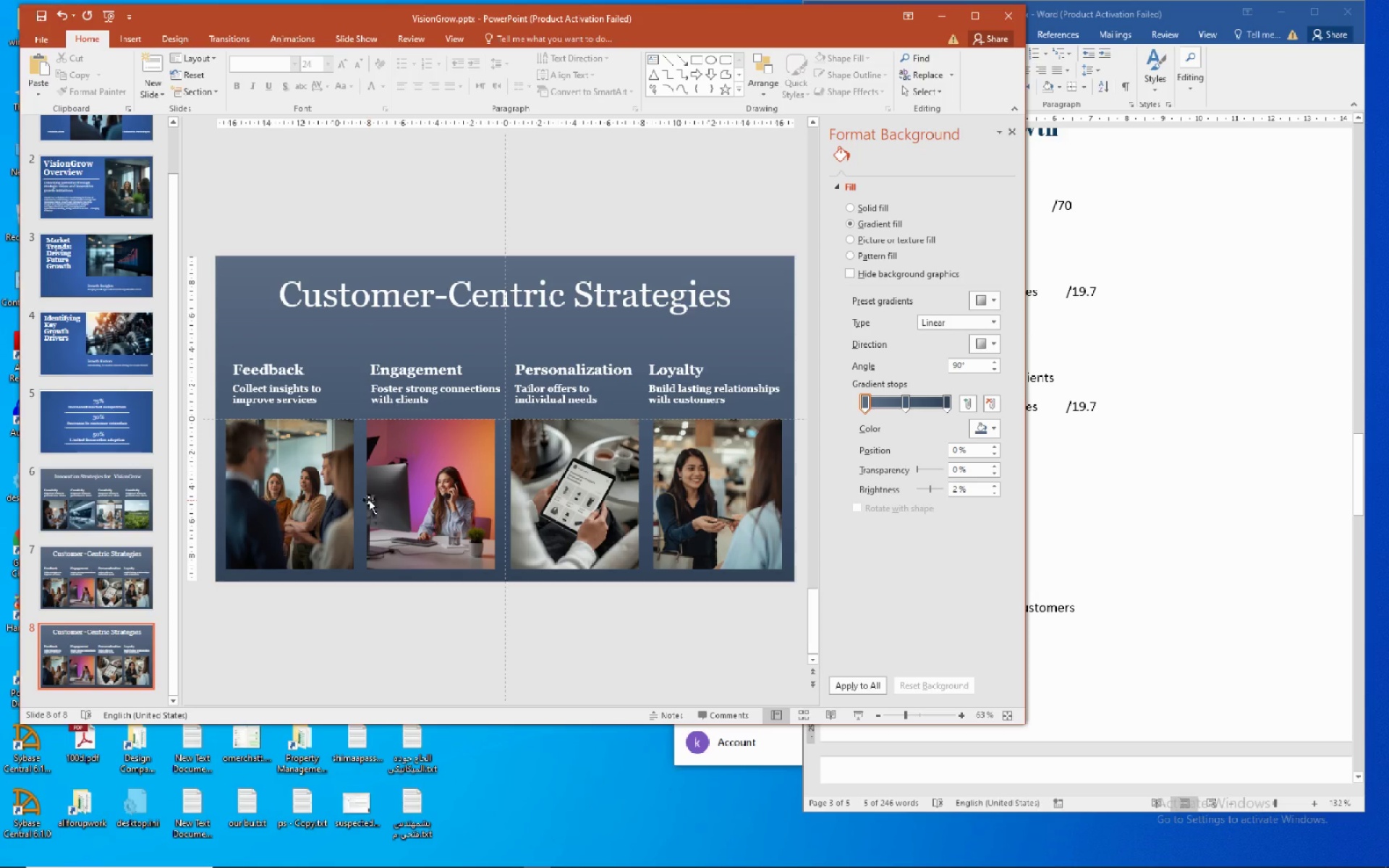 
wait(11.58)
 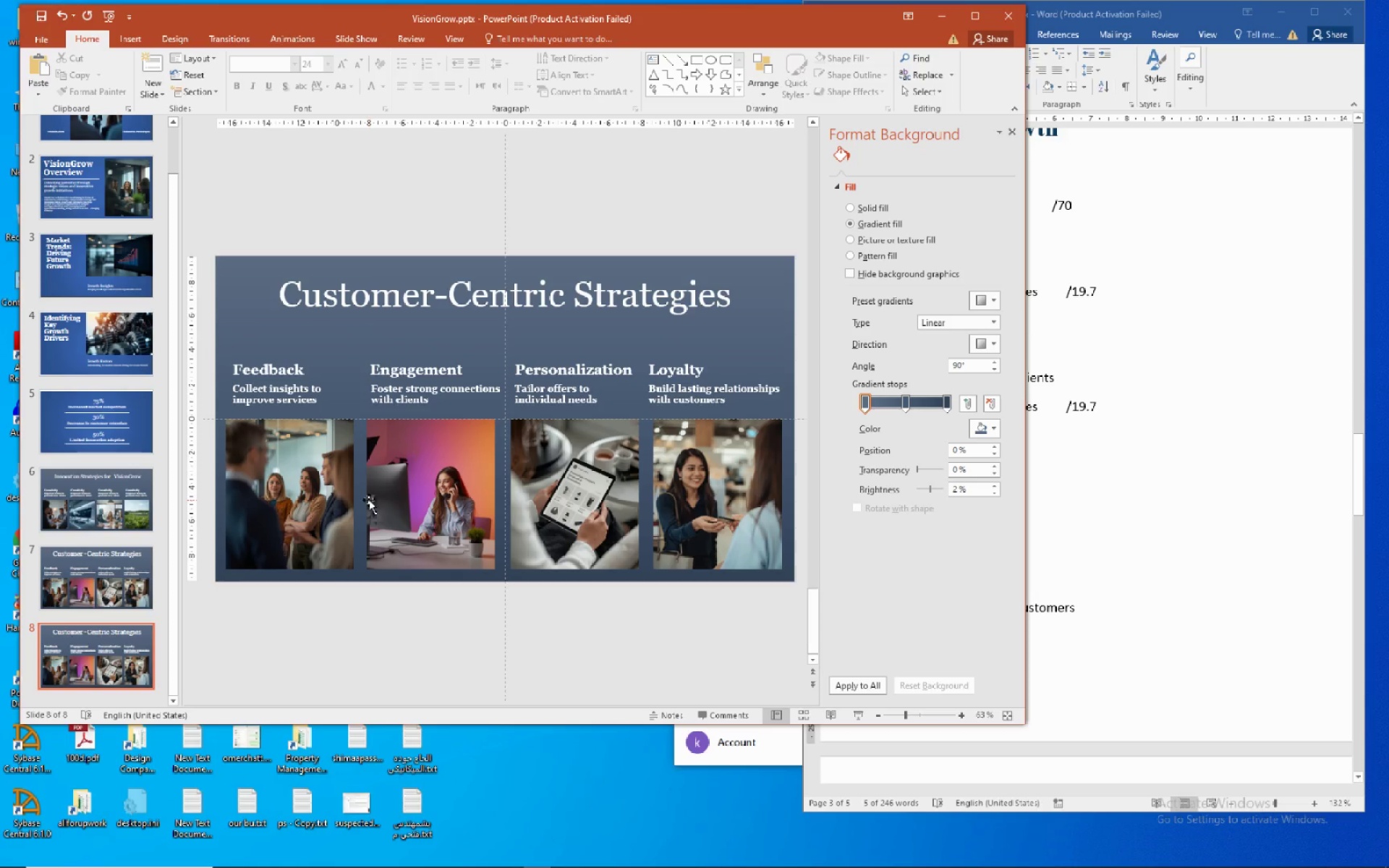 
left_click([1179, 595])
 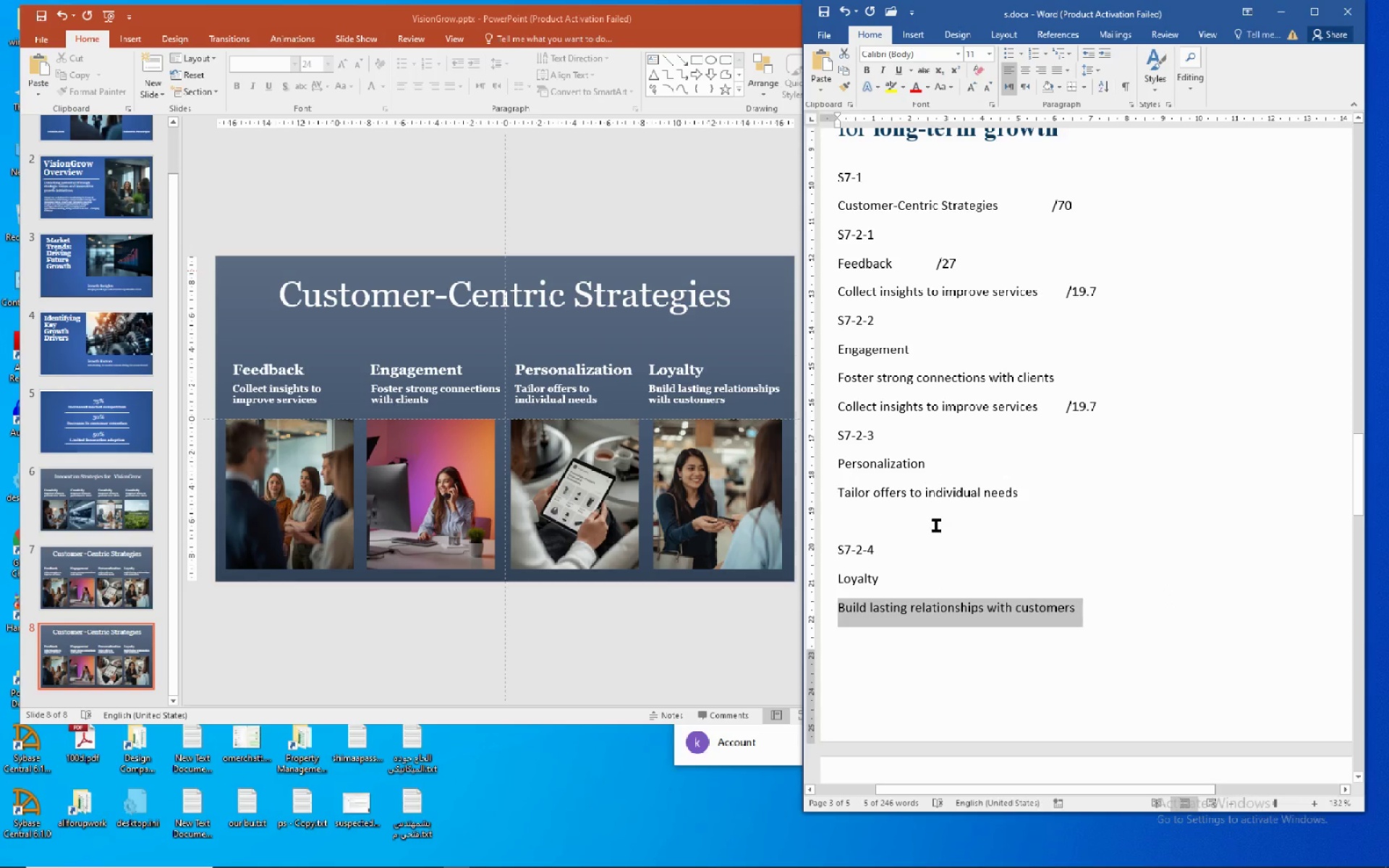 
scroll: coordinate [920, 539], scroll_direction: down, amount: 24.0
 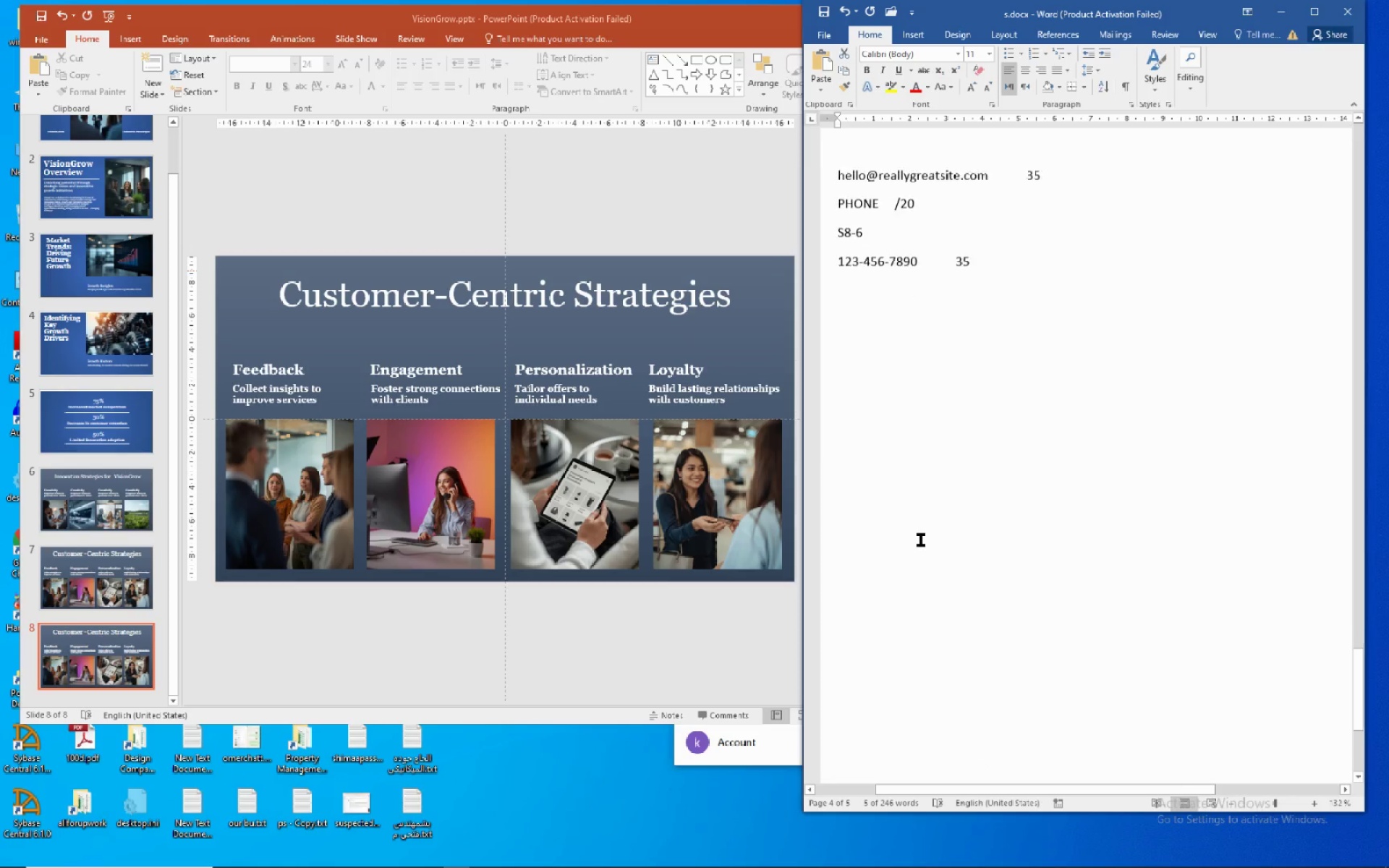 
scroll: coordinate [922, 535], scroll_direction: up, amount: 28.0
 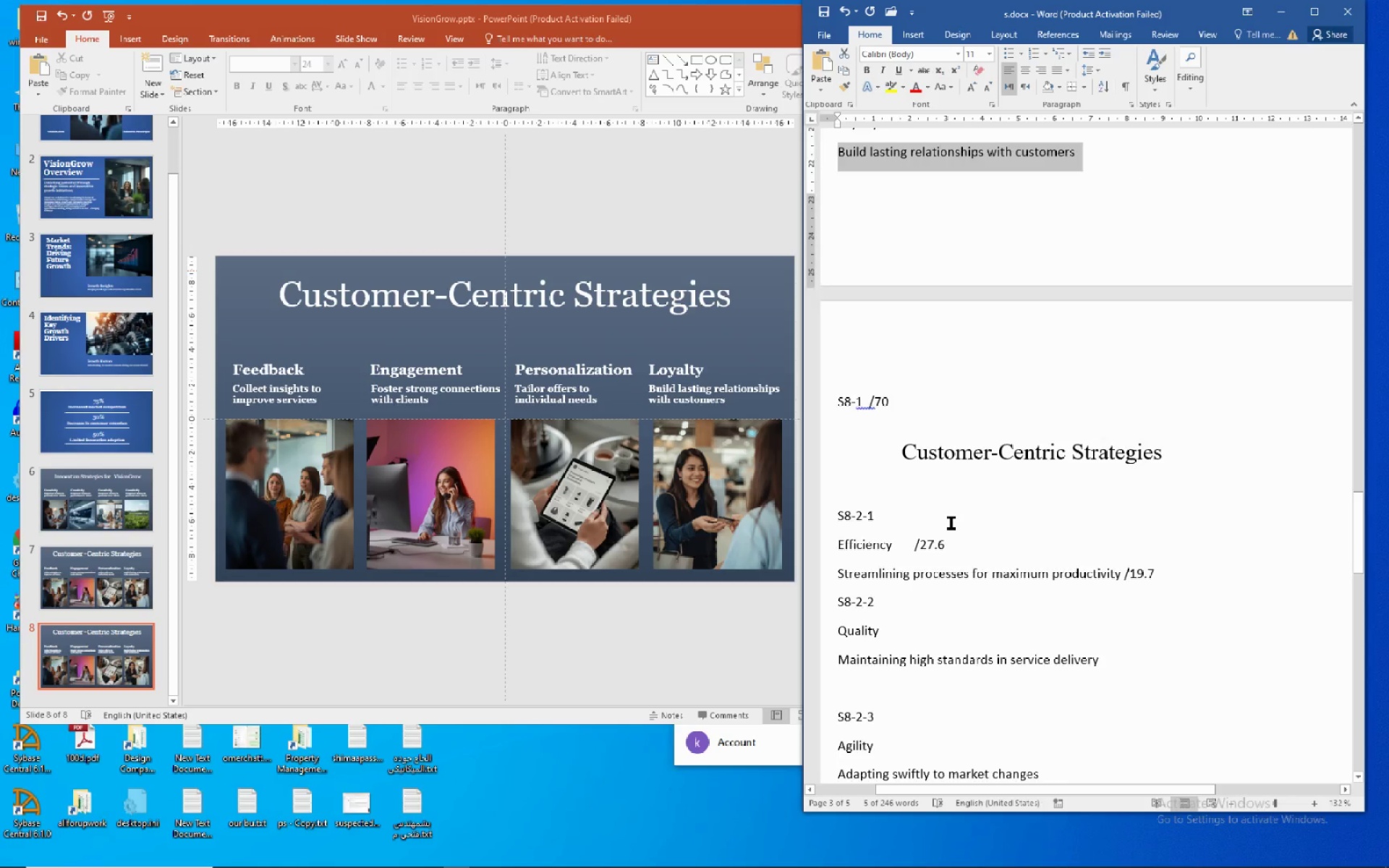 
scroll: coordinate [951, 522], scroll_direction: down, amount: 3.0
 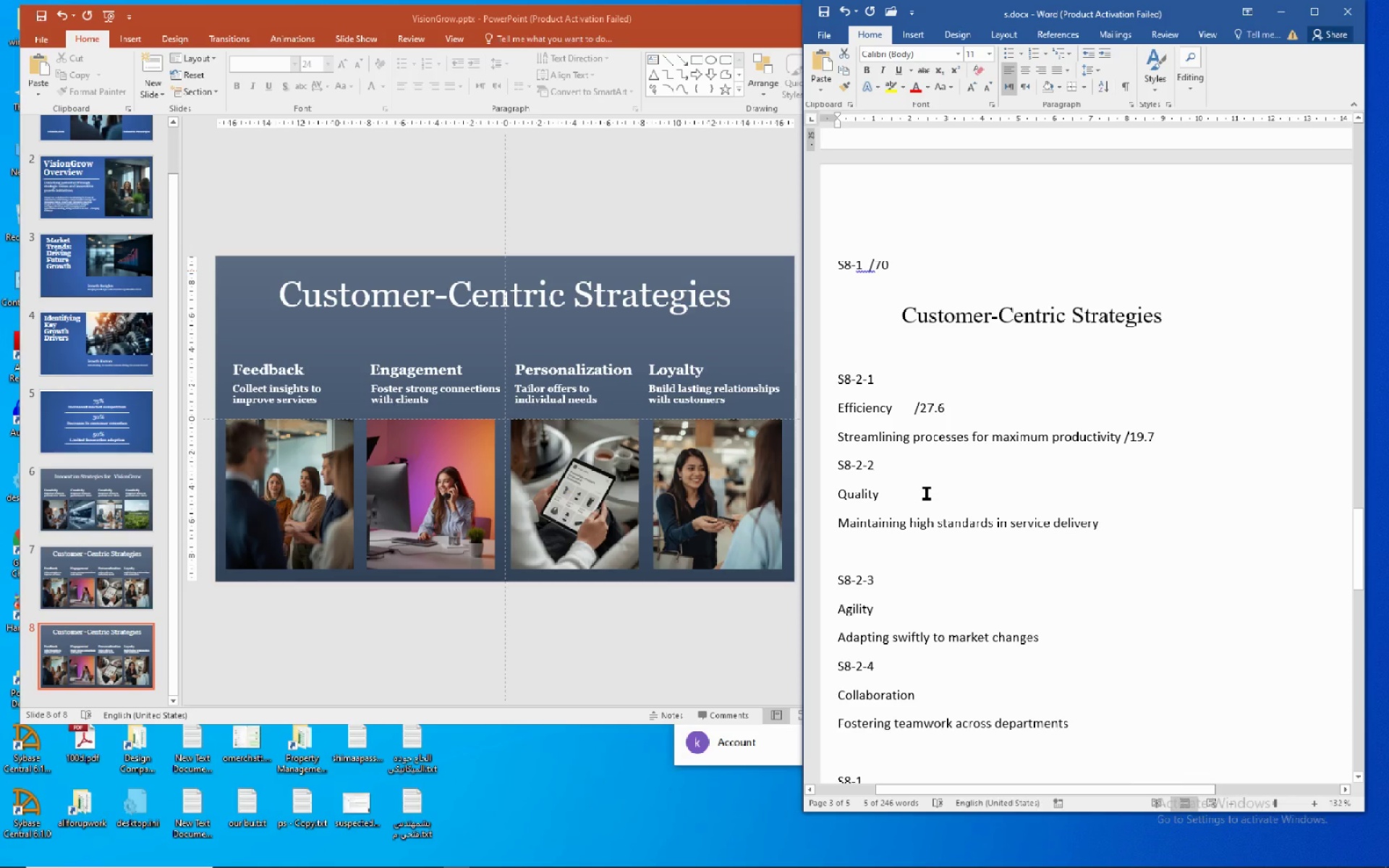 
wait(10.2)
 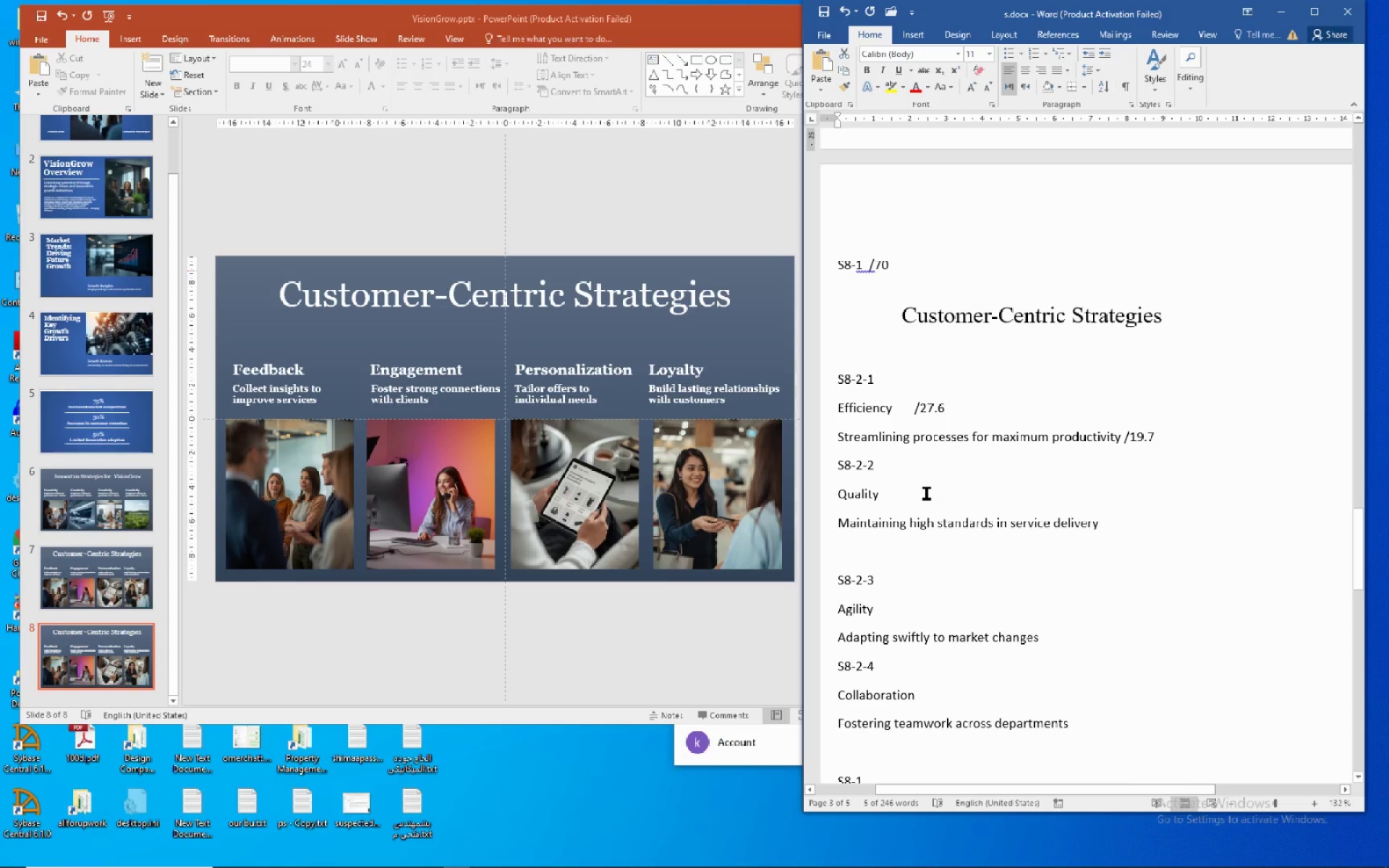 
double_click([490, 289])
 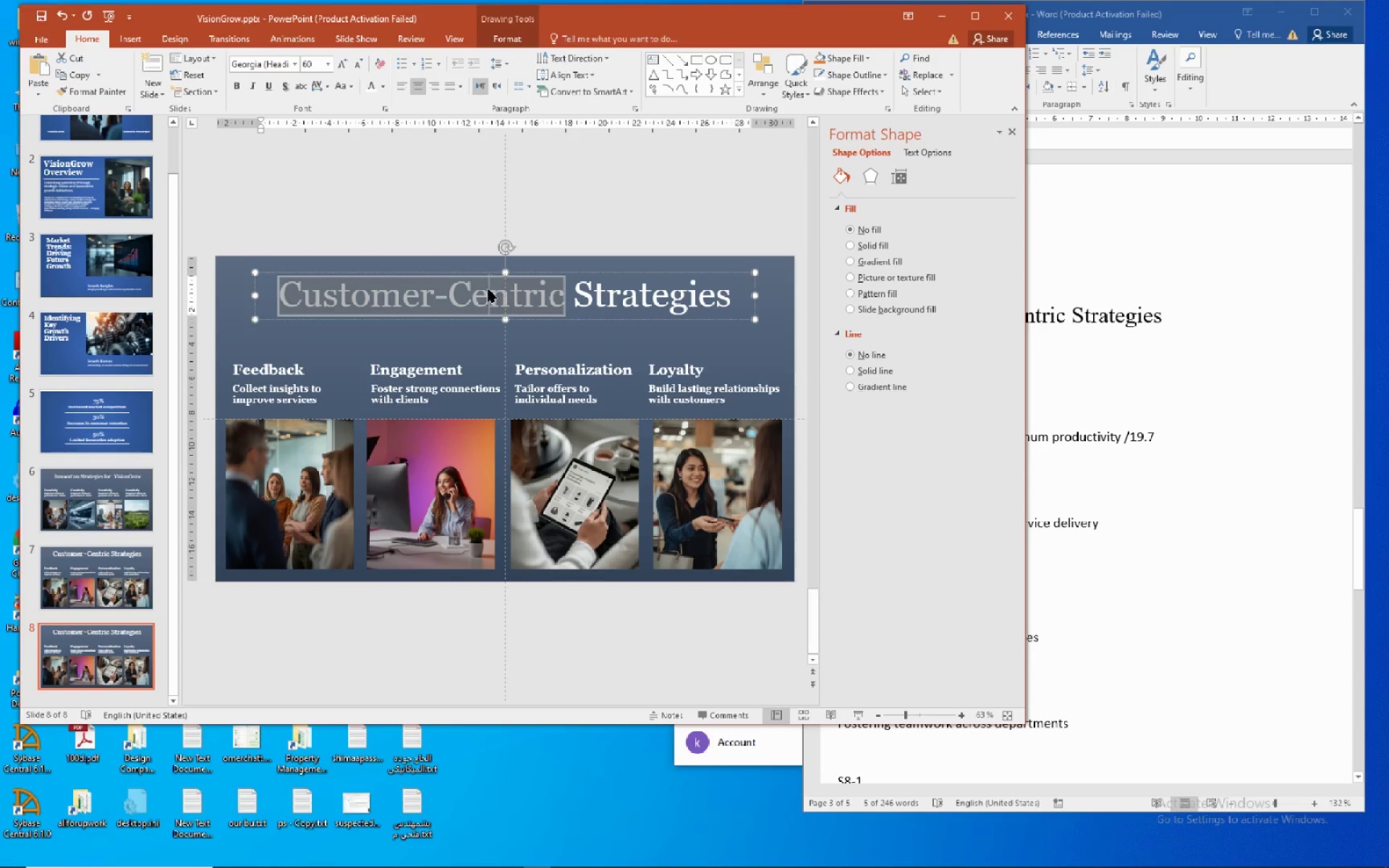 
double_click([488, 289])
 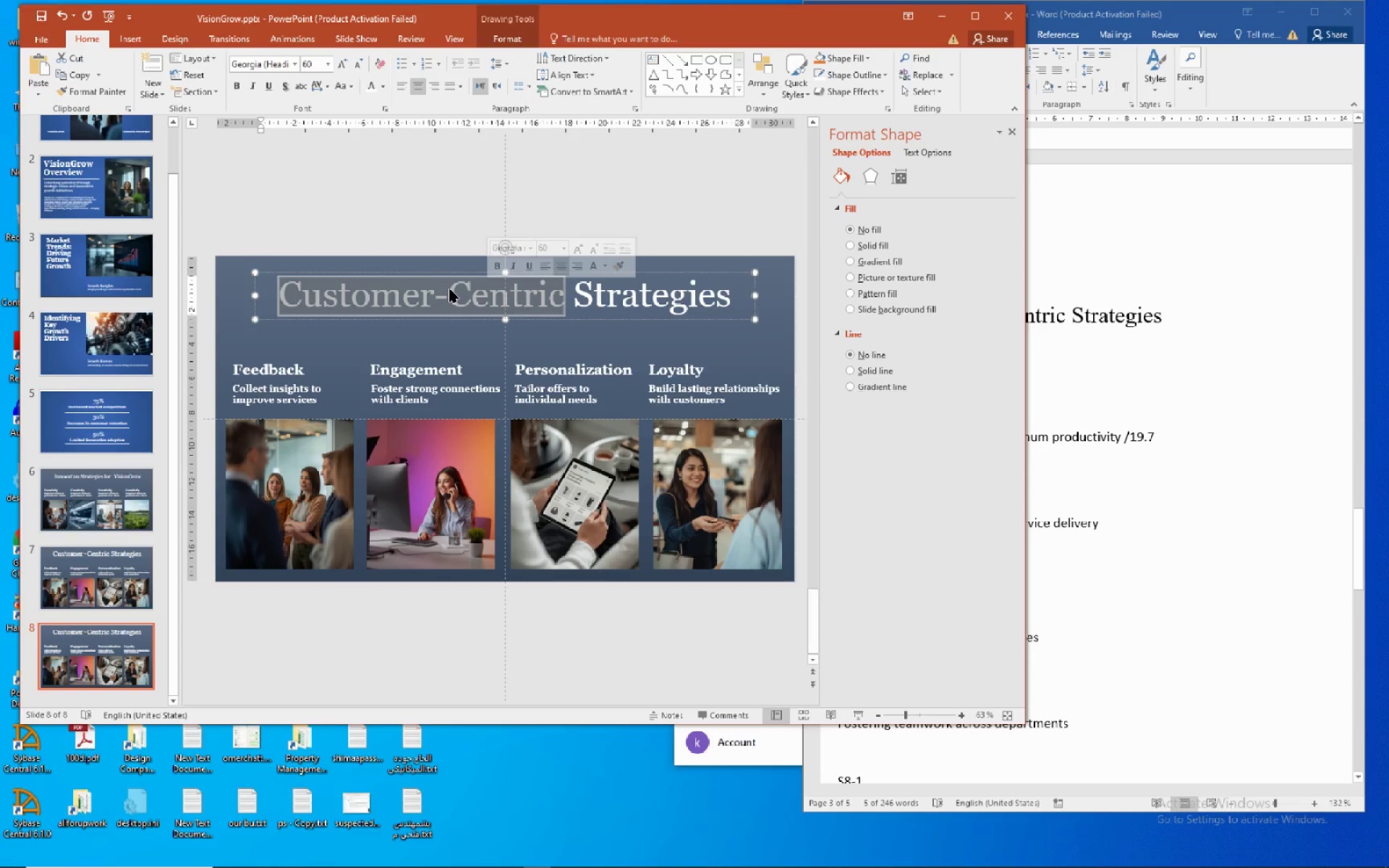 
left_click([449, 289])
 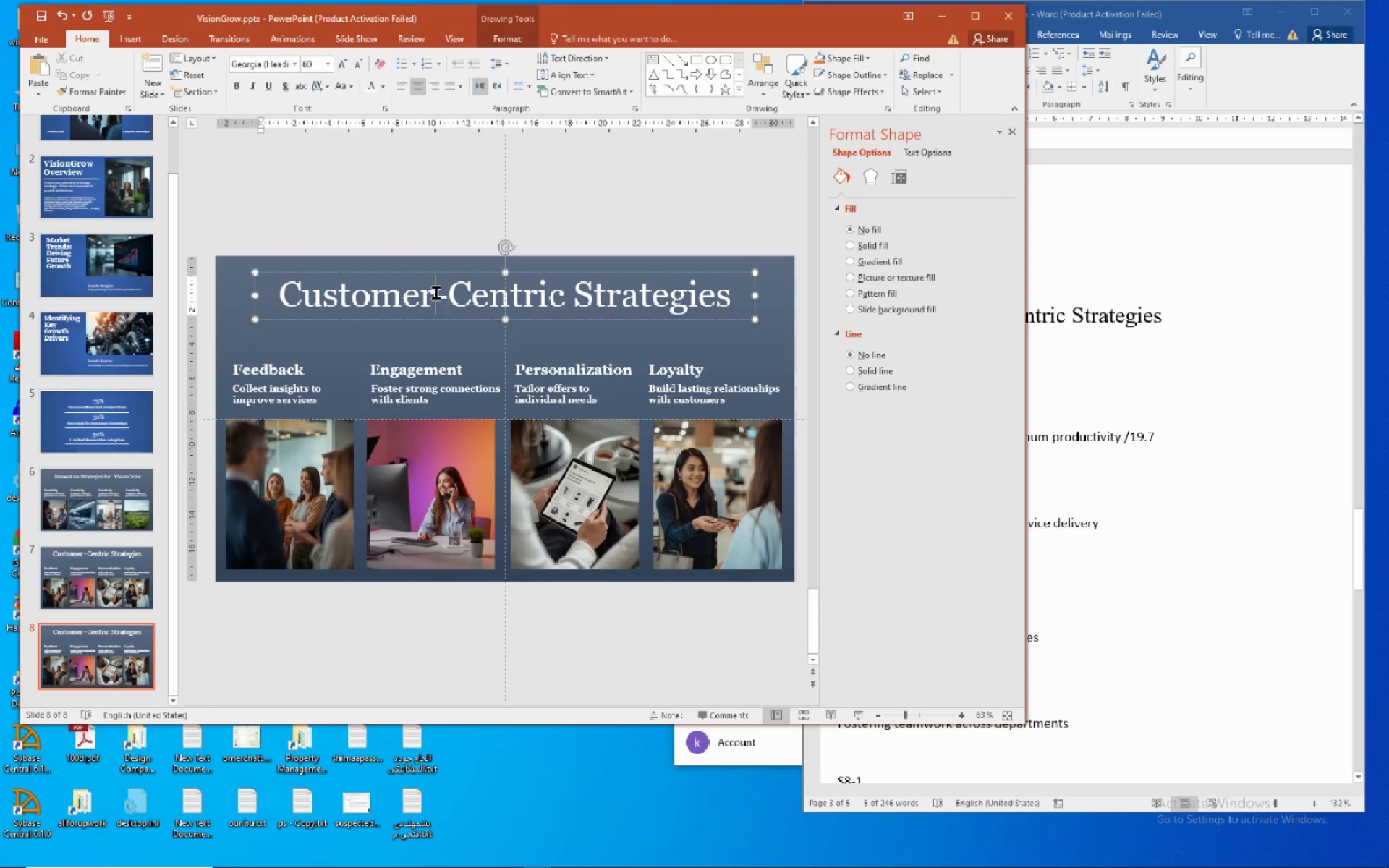 
left_click_drag(start_coordinate=[436, 292], to_coordinate=[558, 298])
 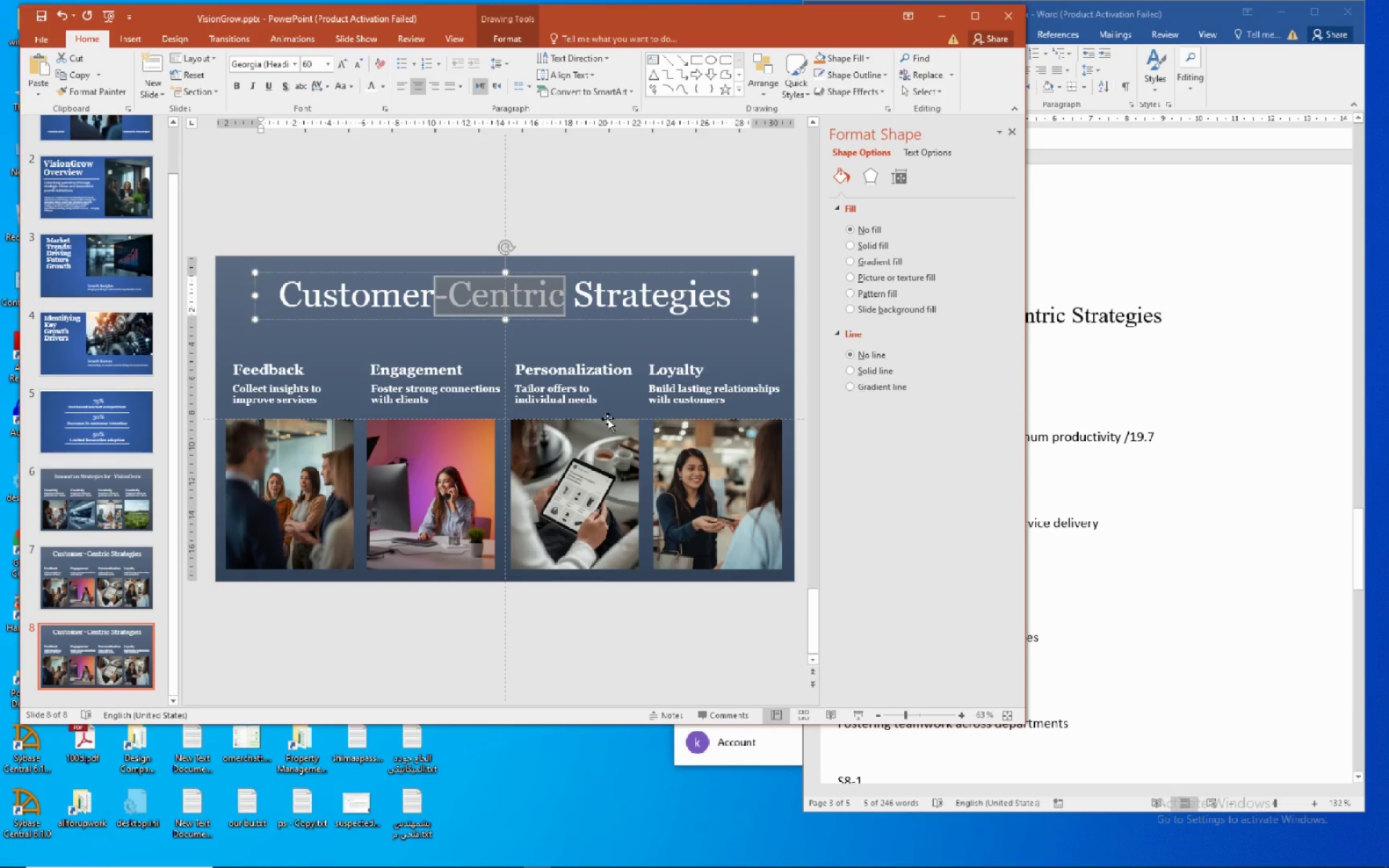 
key(Space)
 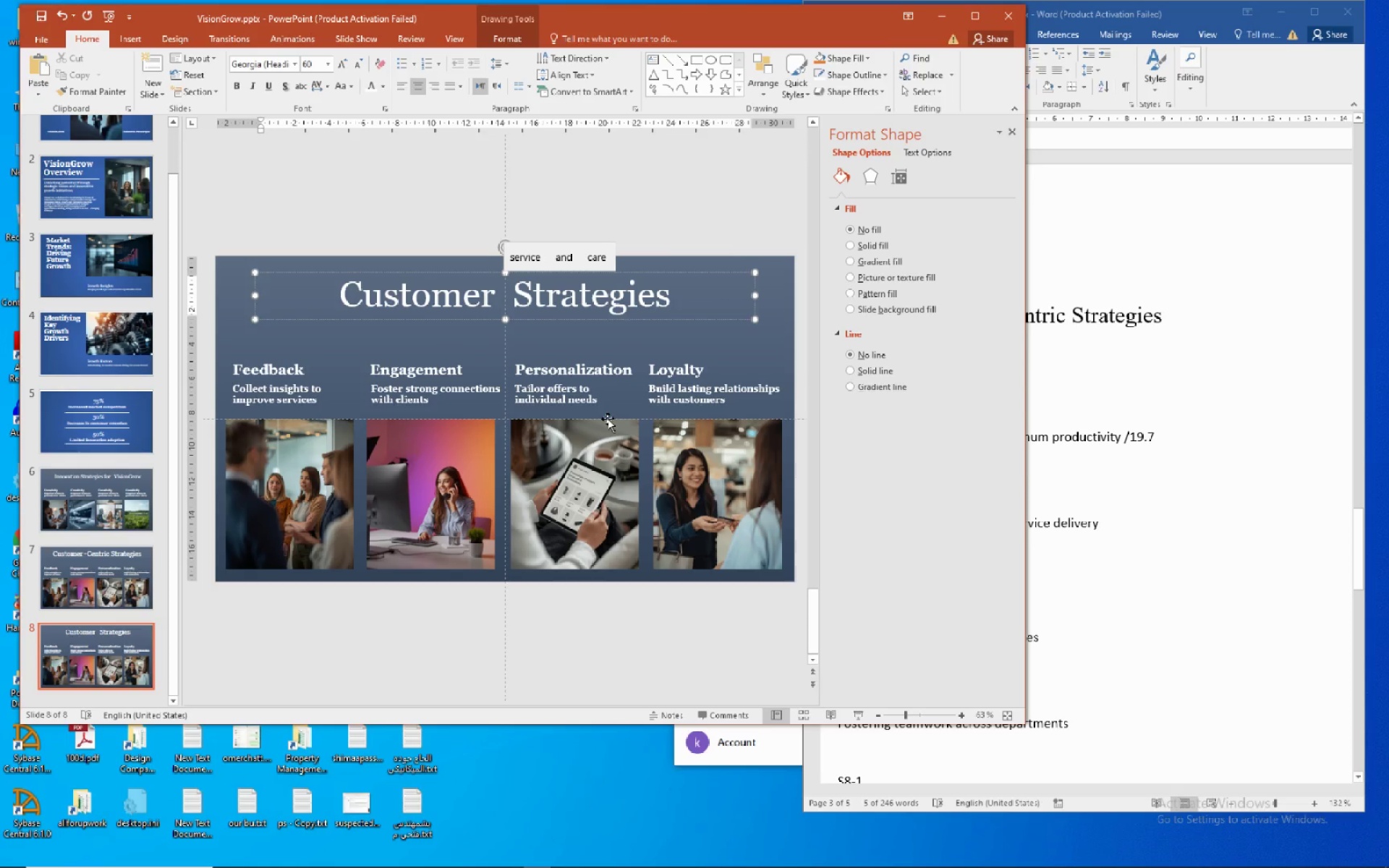 
type(eXLANC)
key(Backspace)
key(Backspace)
key(Backspace)
key(Backspace)
key(Backspace)
key(Backspace)
type(Exlanc)
 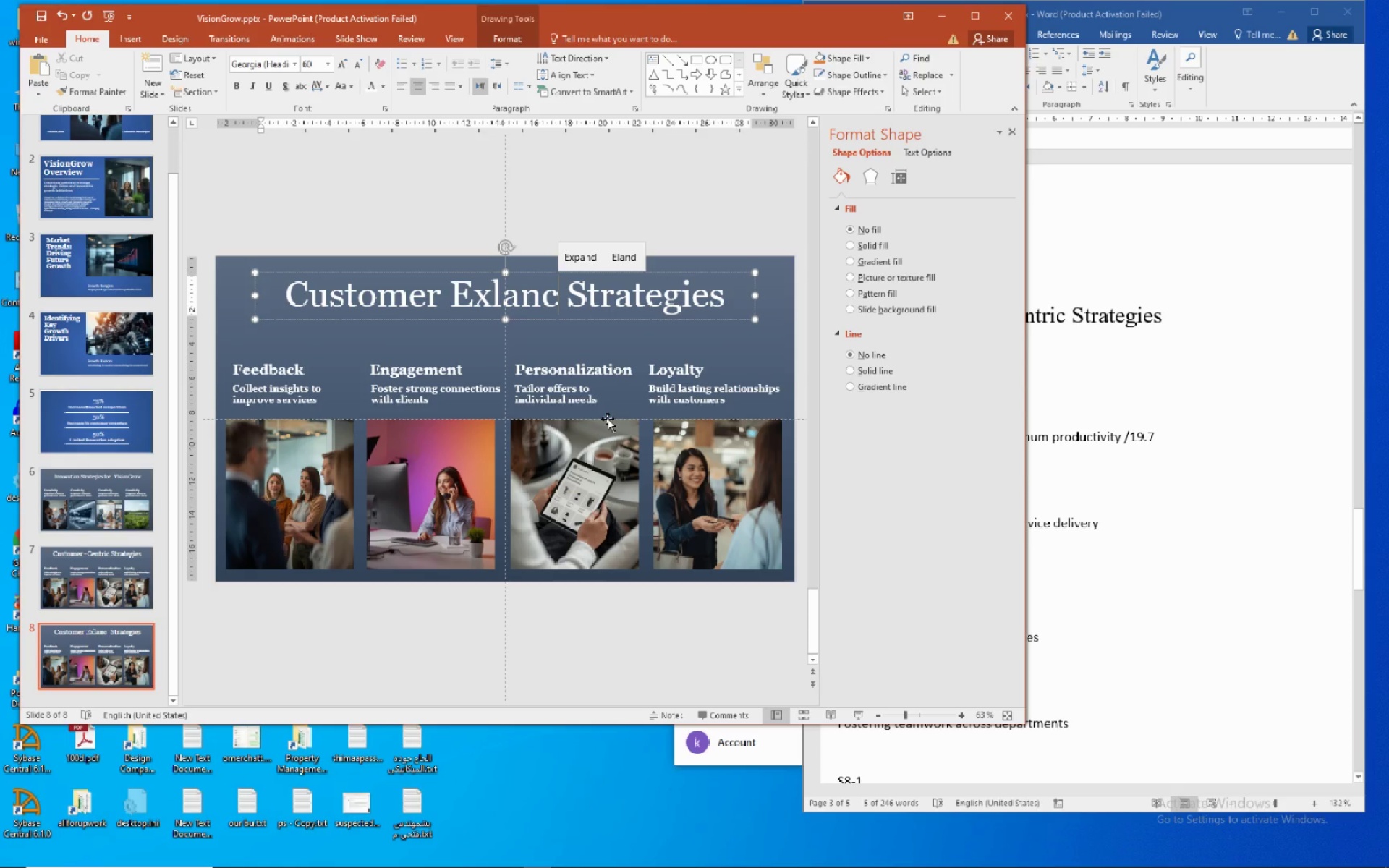 
wait(5.61)
 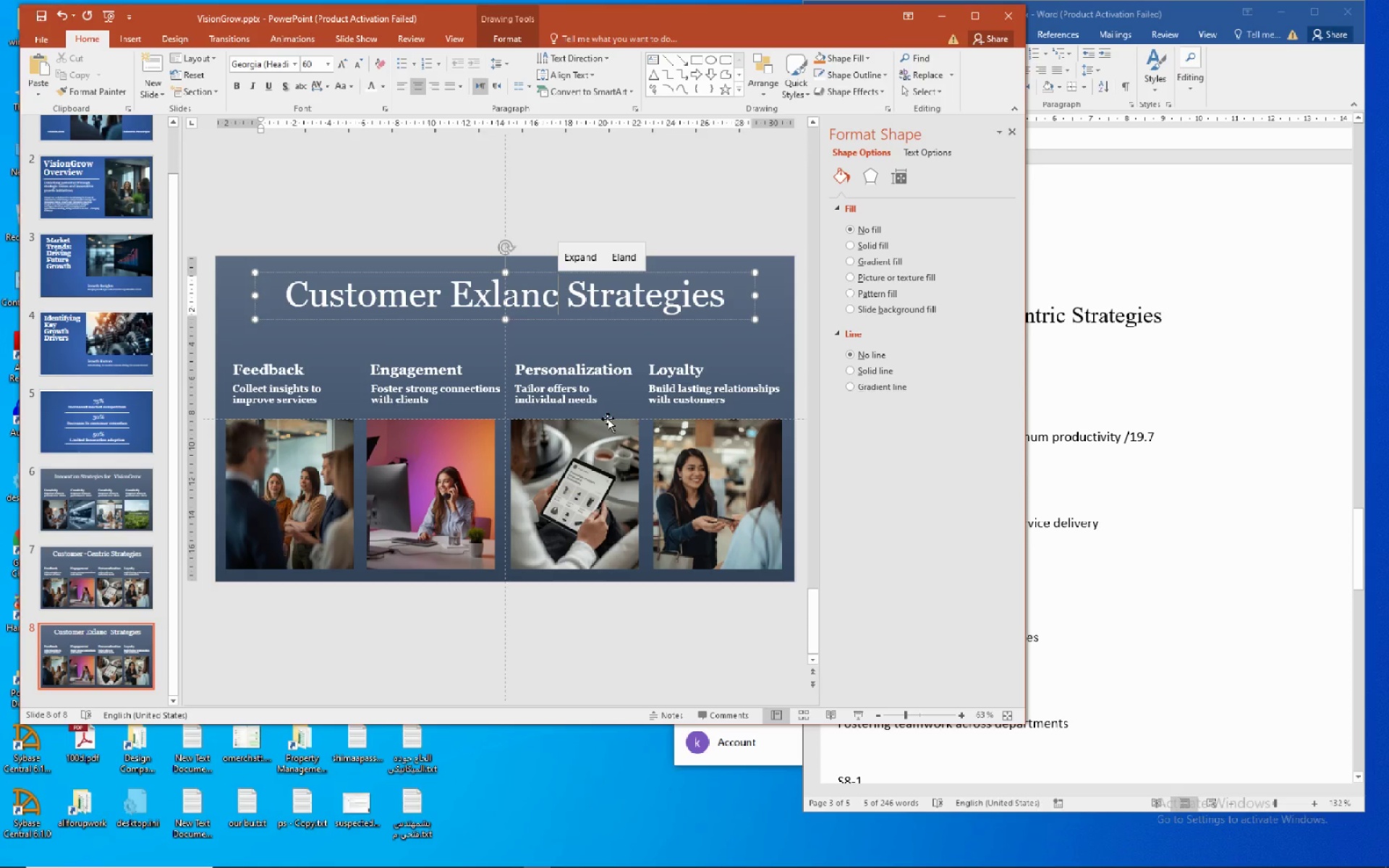 
key(Backspace)
key(Backspace)
key(Backspace)
type(lanc)
 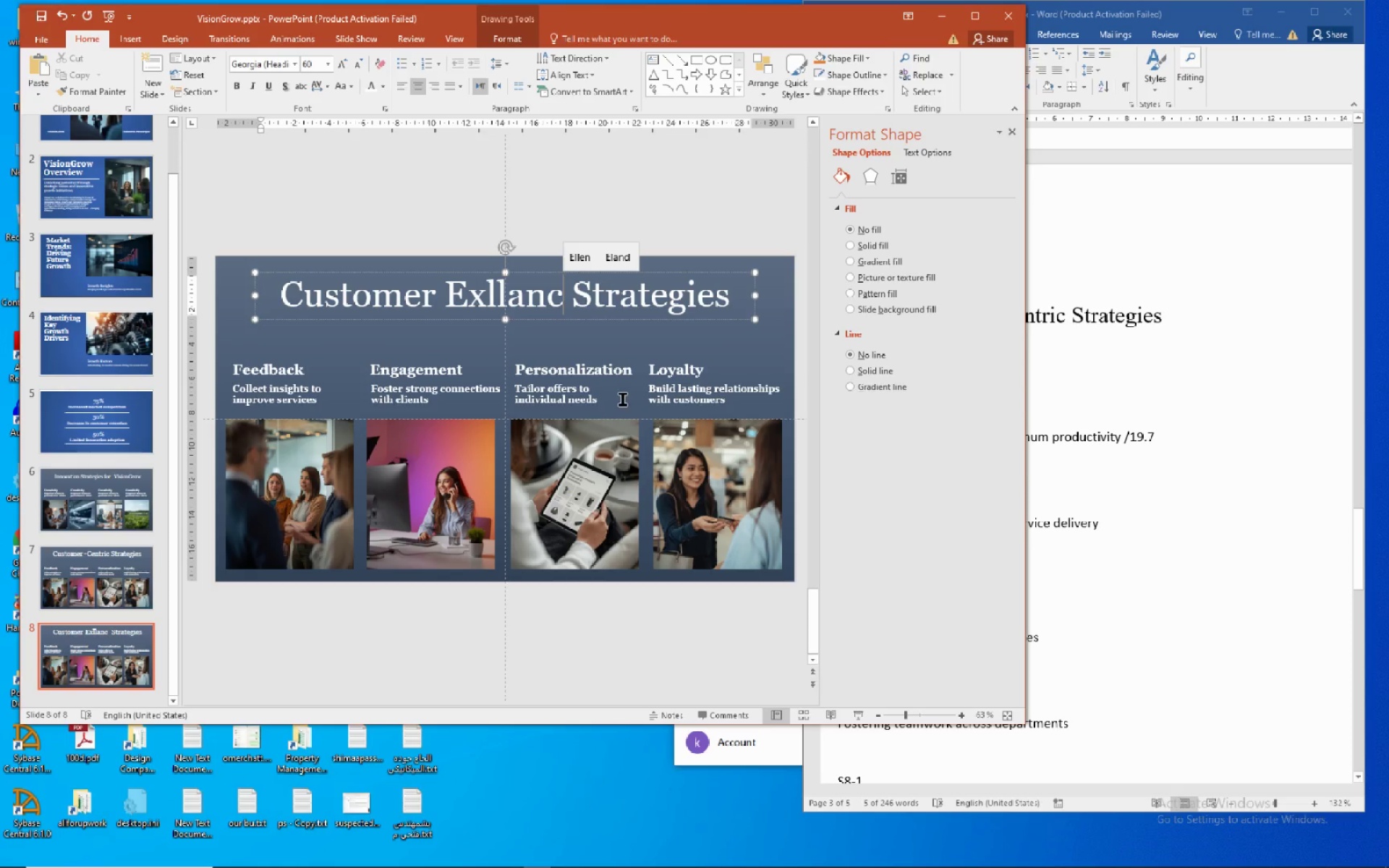 
wait(11.78)
 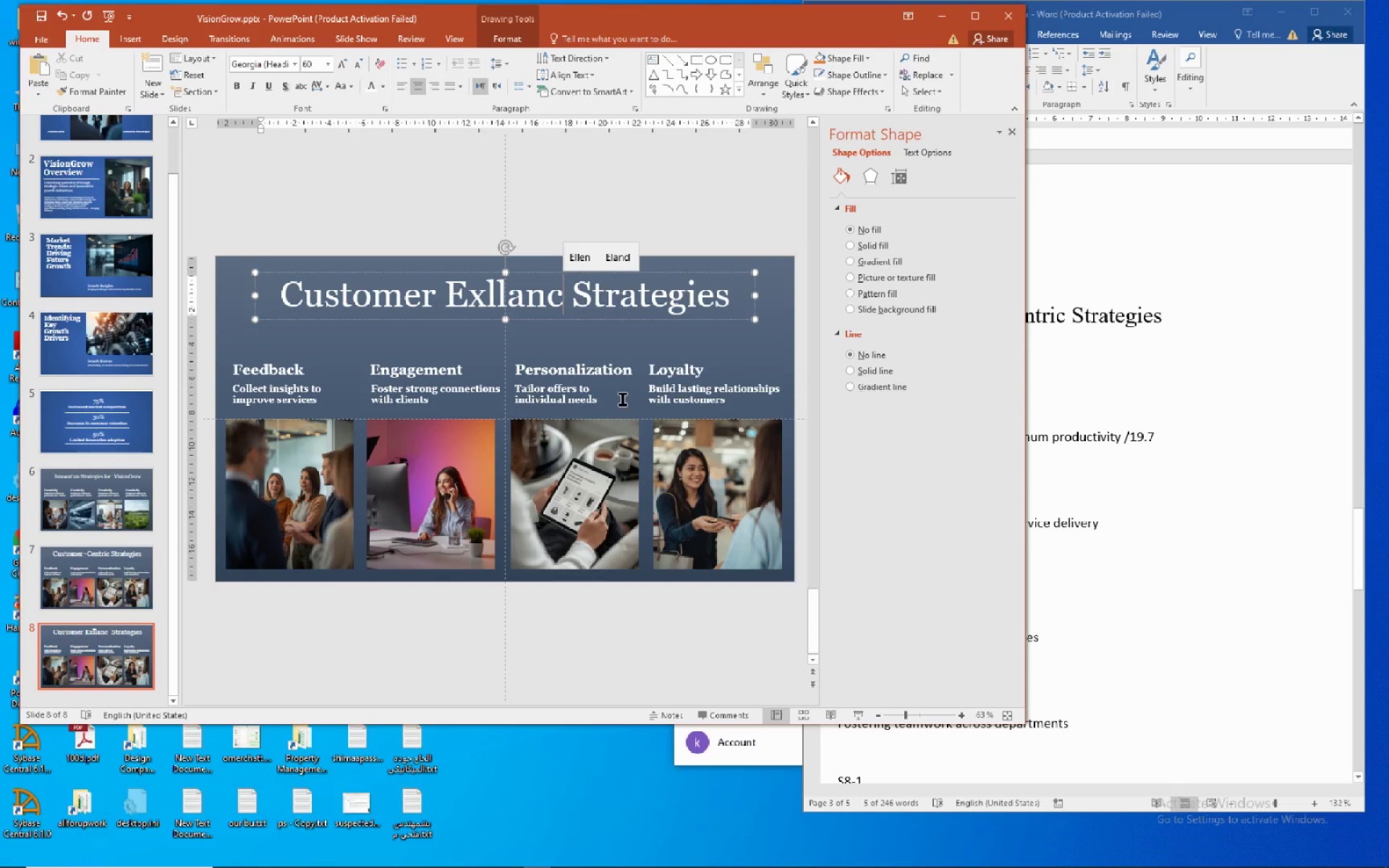 
key(E)
 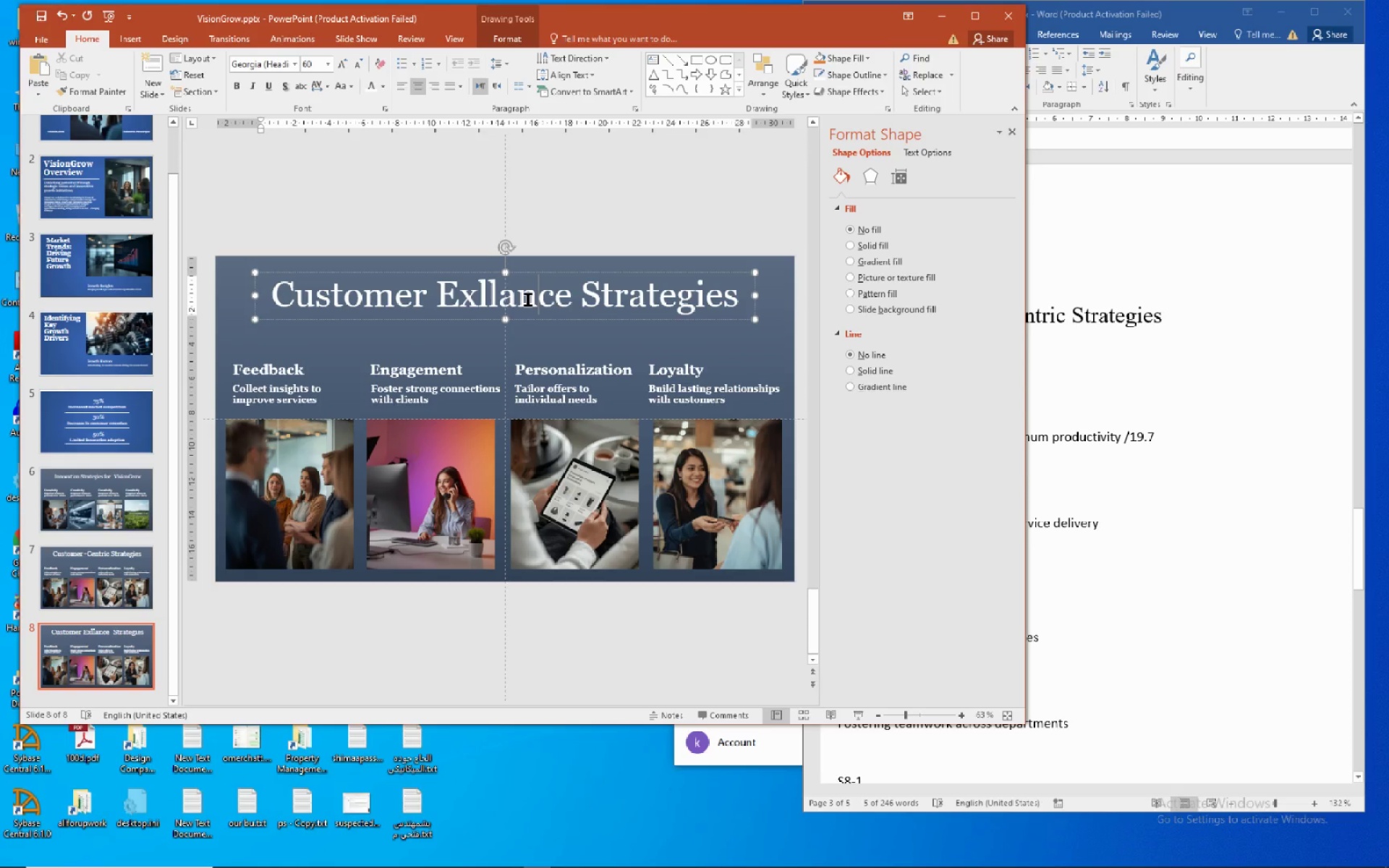 
double_click([527, 299])
 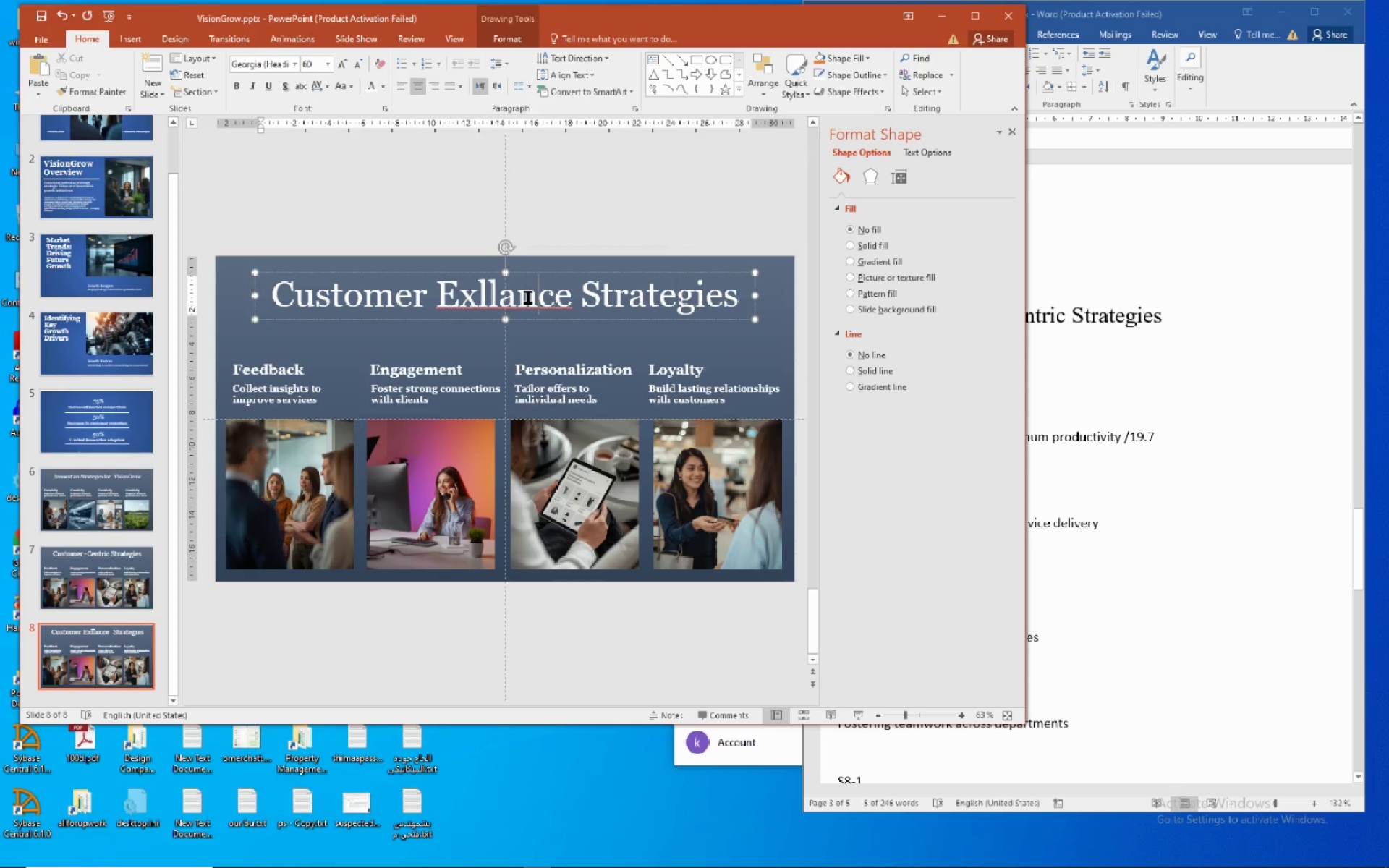 
double_click([527, 295])
 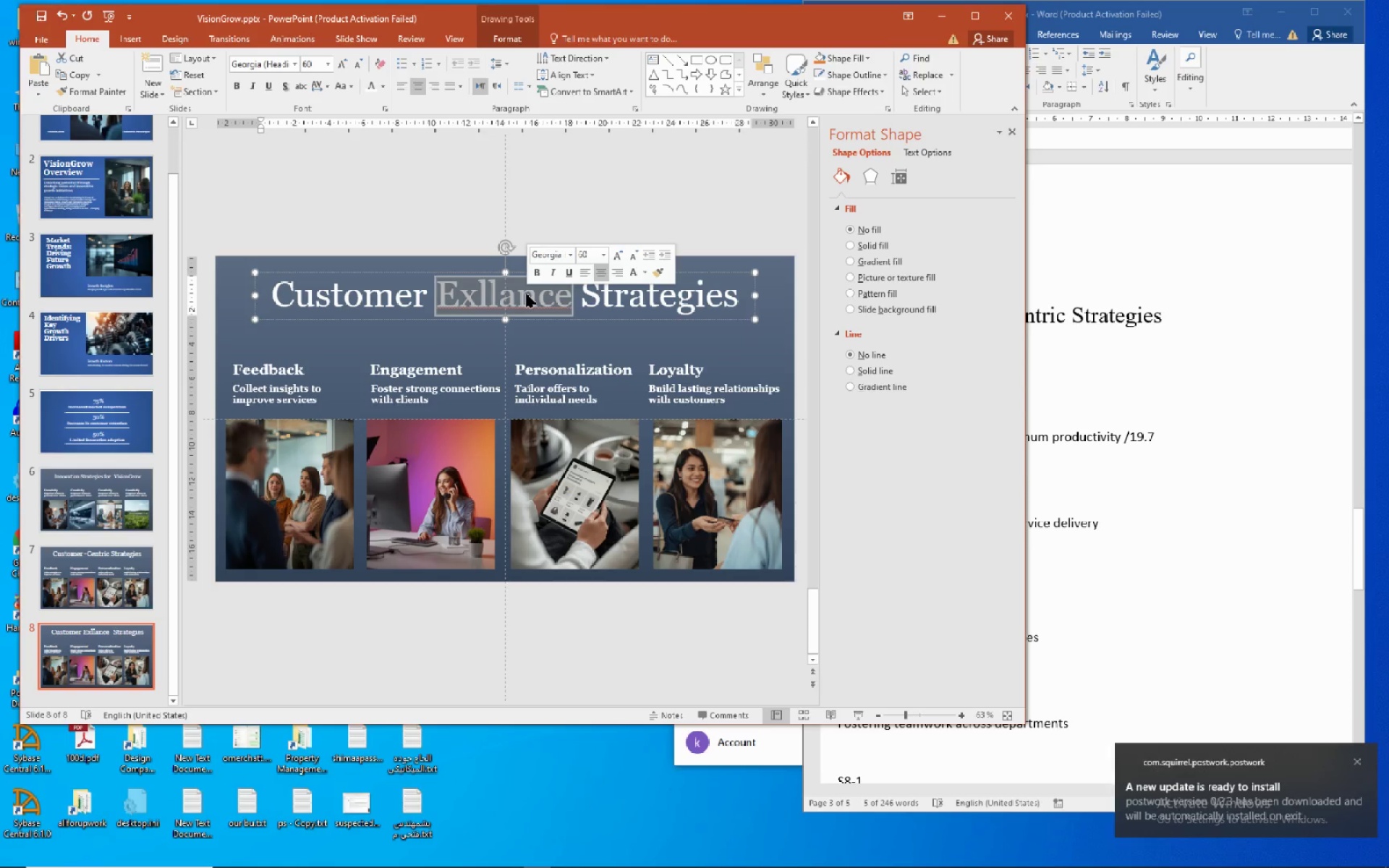 
right_click([526, 294])
 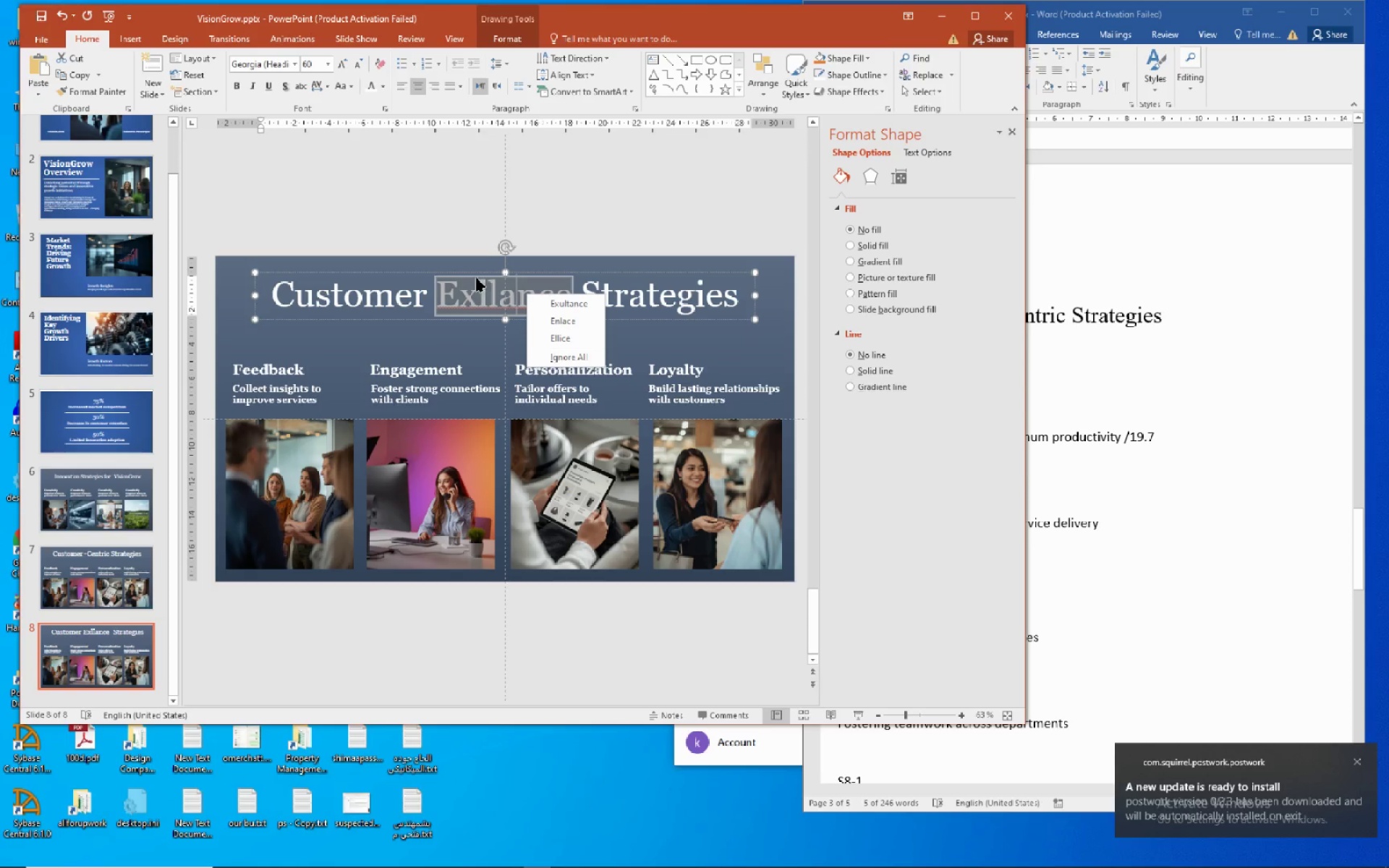 
left_click([480, 287])
 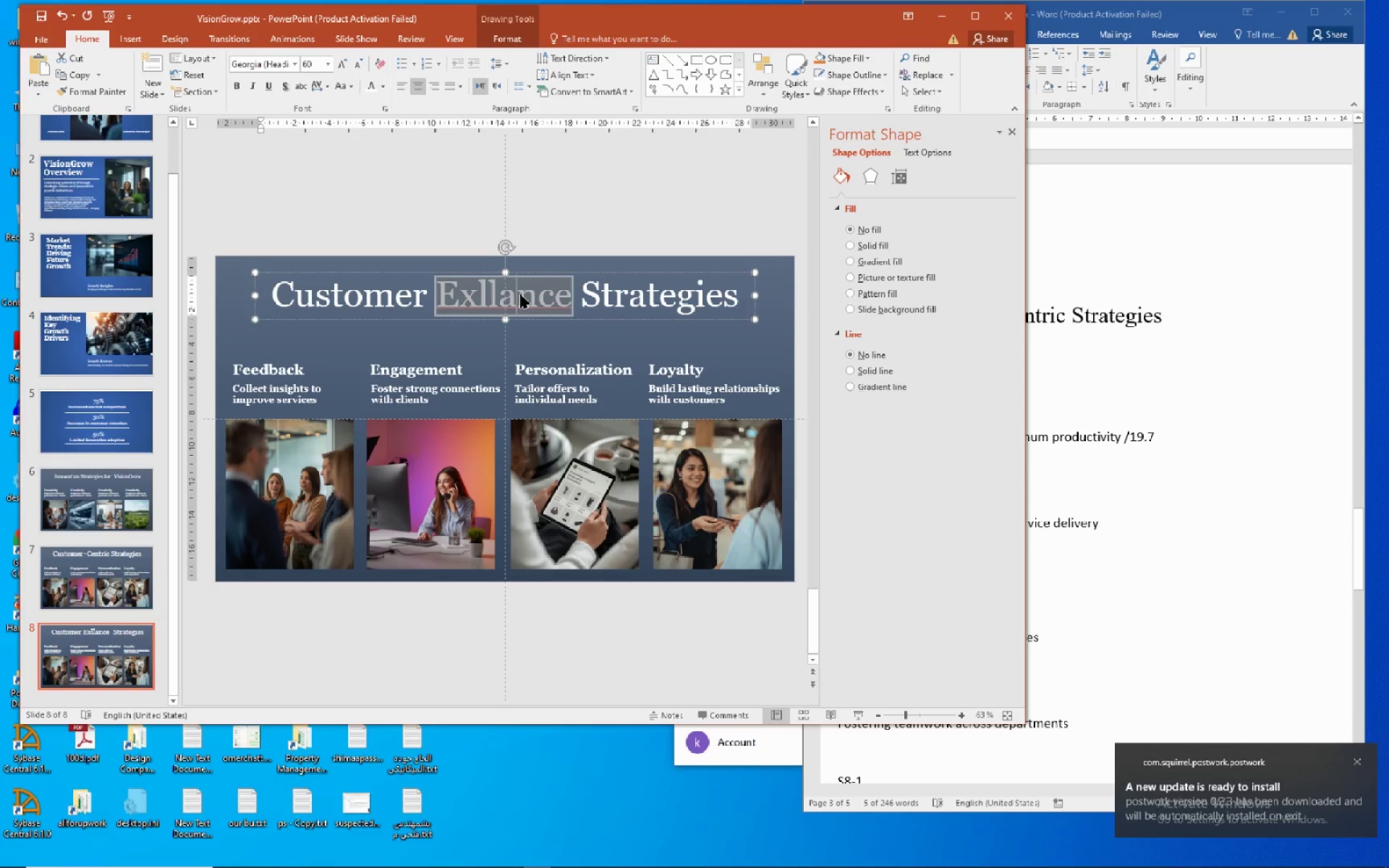 
left_click([536, 294])
 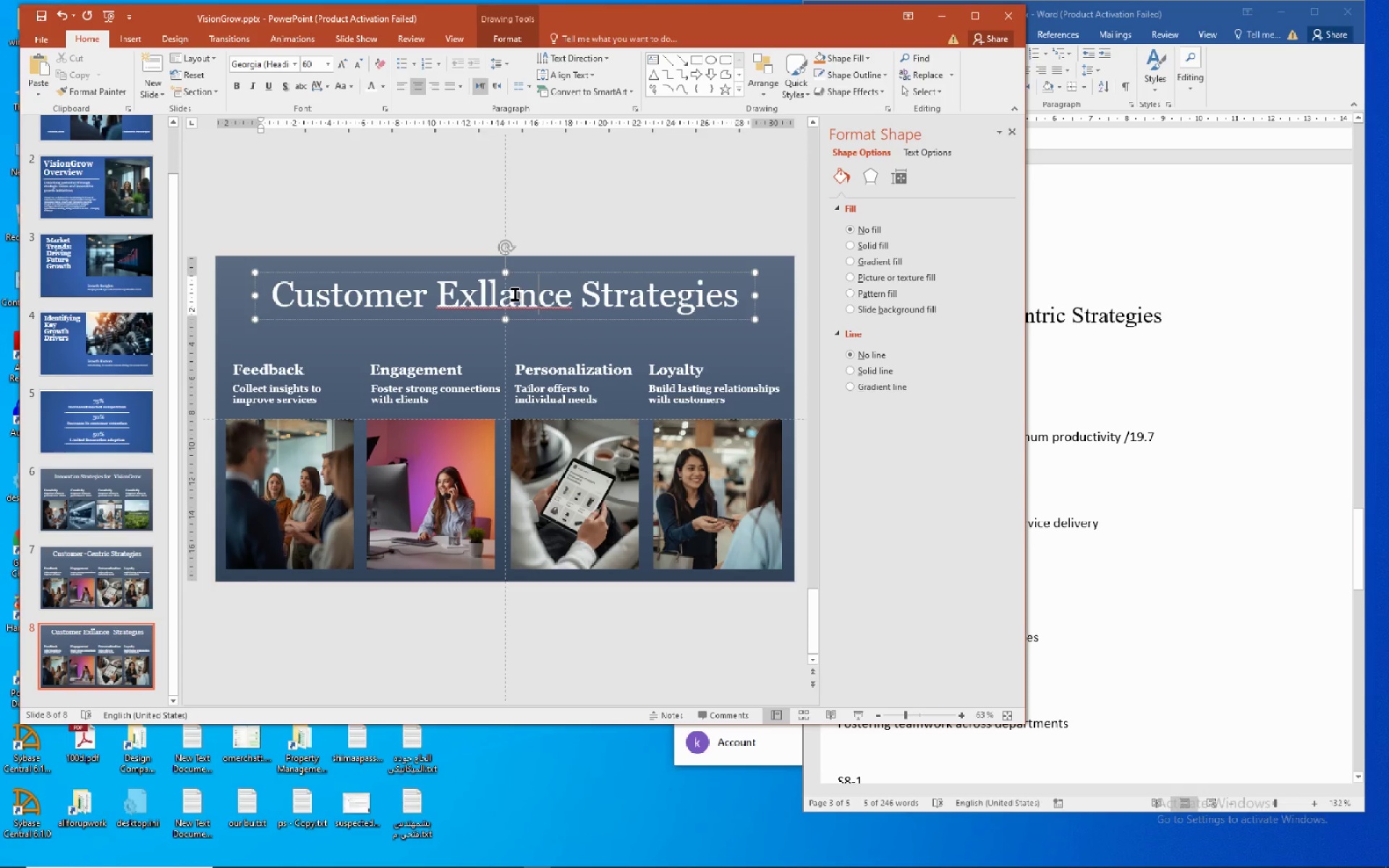 
left_click_drag(start_coordinate=[516, 295], to_coordinate=[506, 298])
 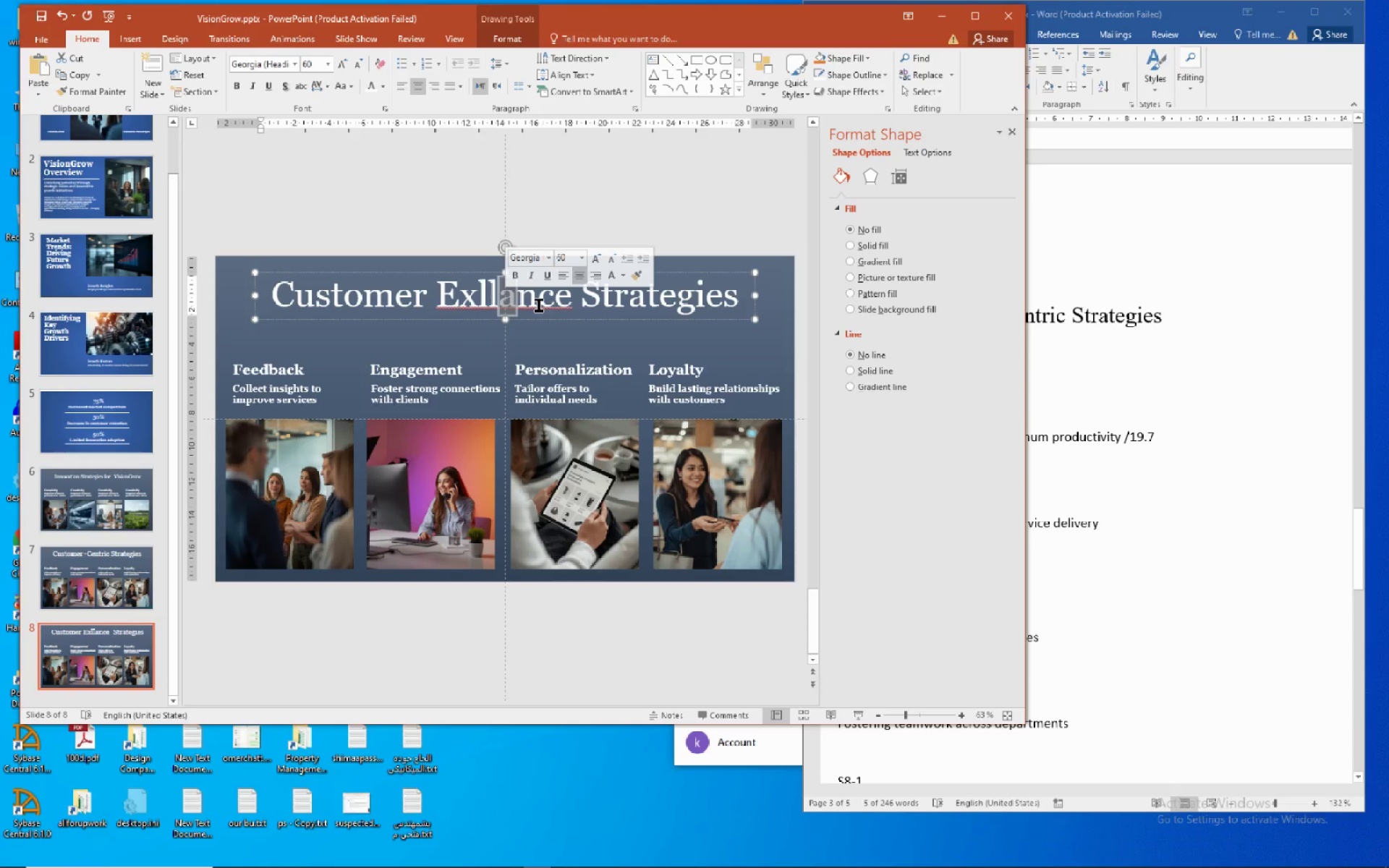 
key(E)
 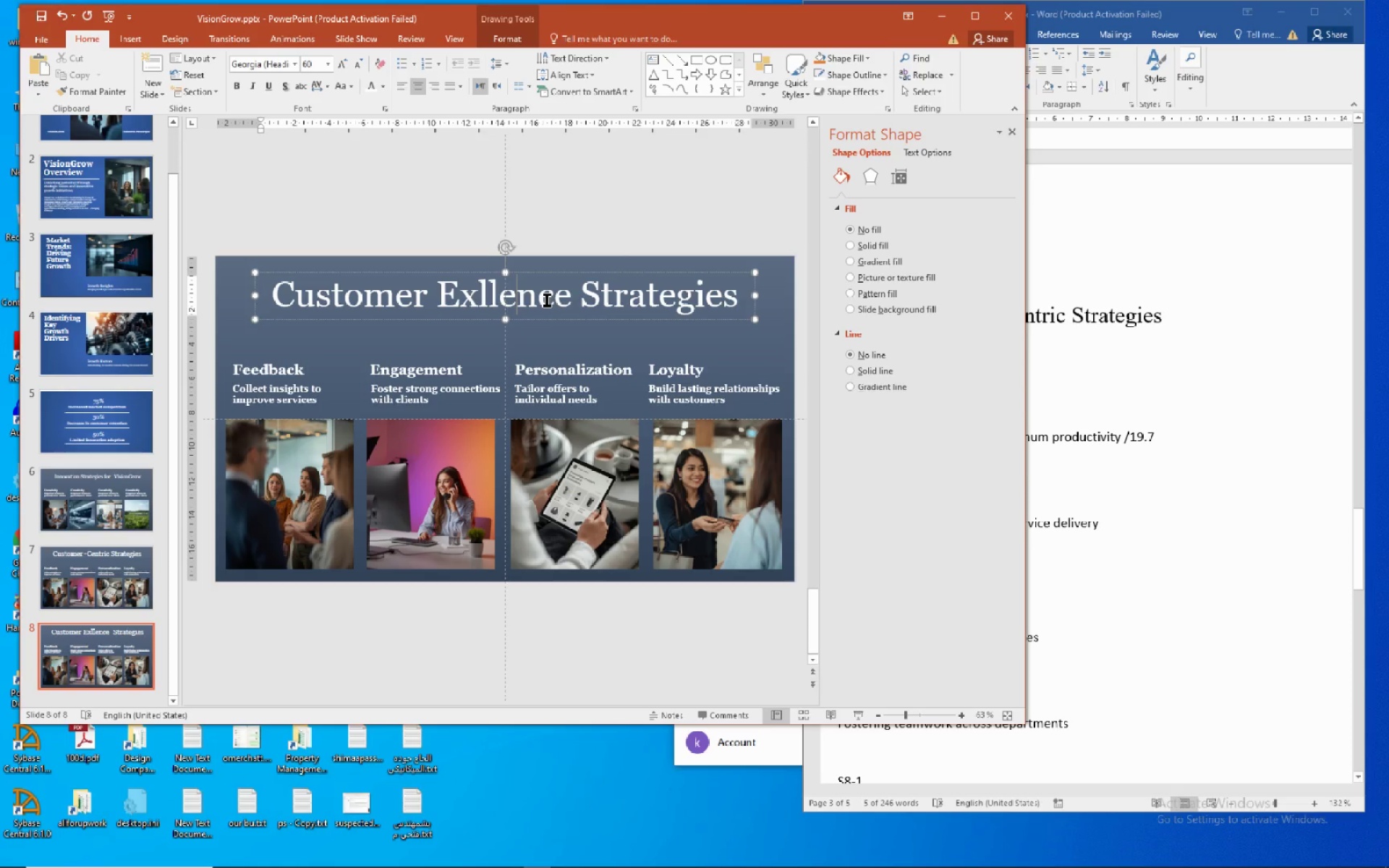 
wait(11.05)
 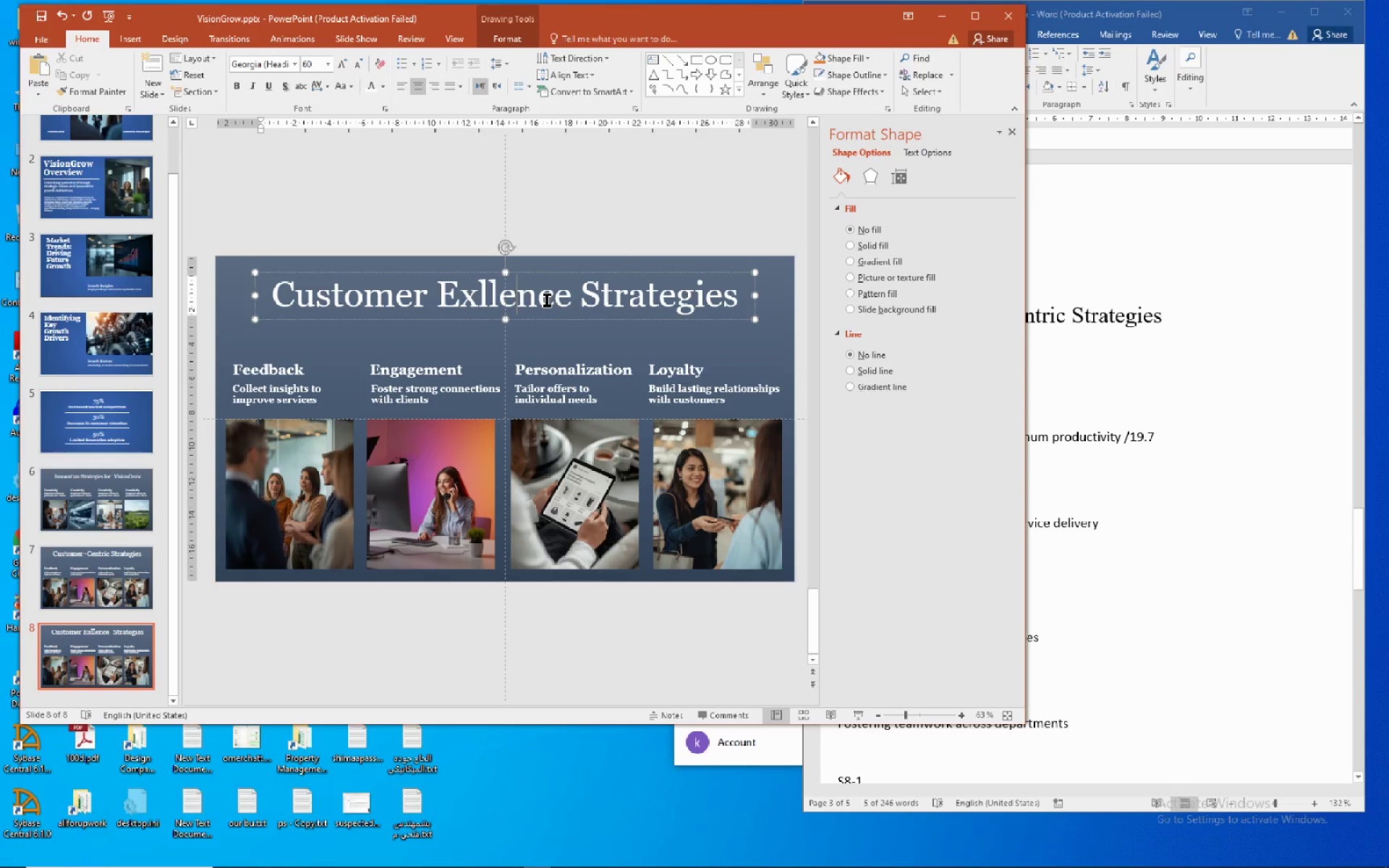 
left_click([479, 302])
 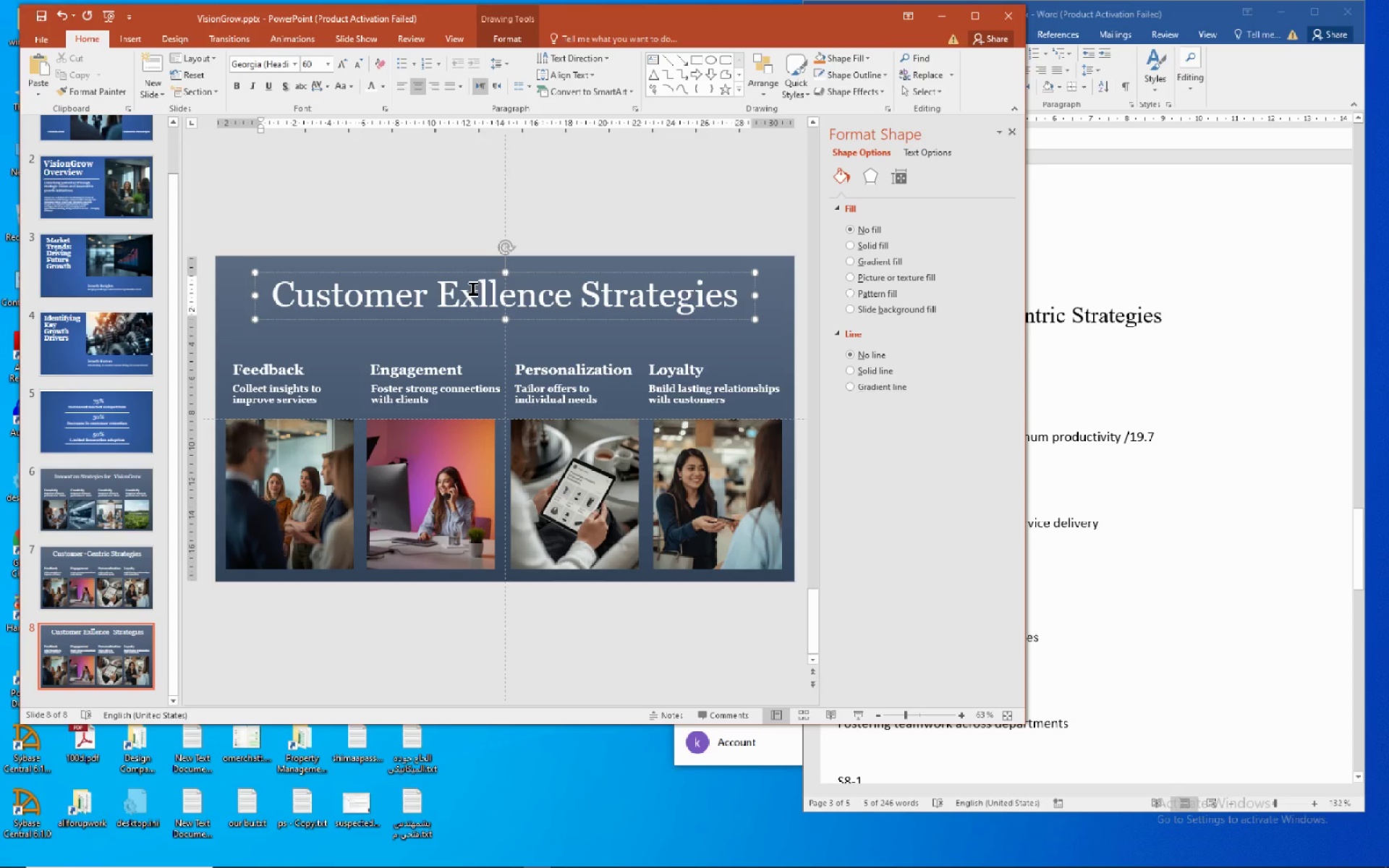 
left_click([477, 294])
 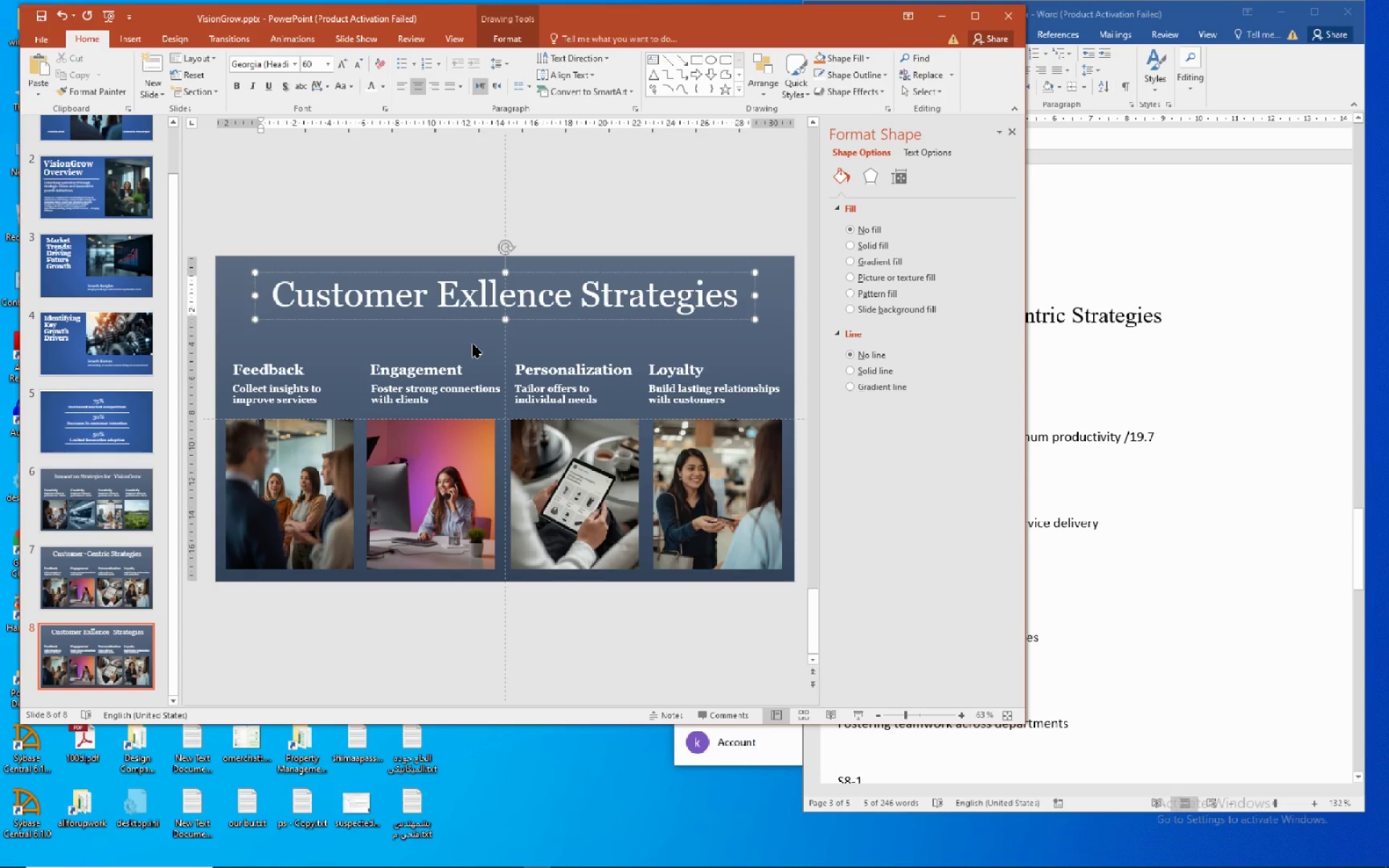 
type(ce)
 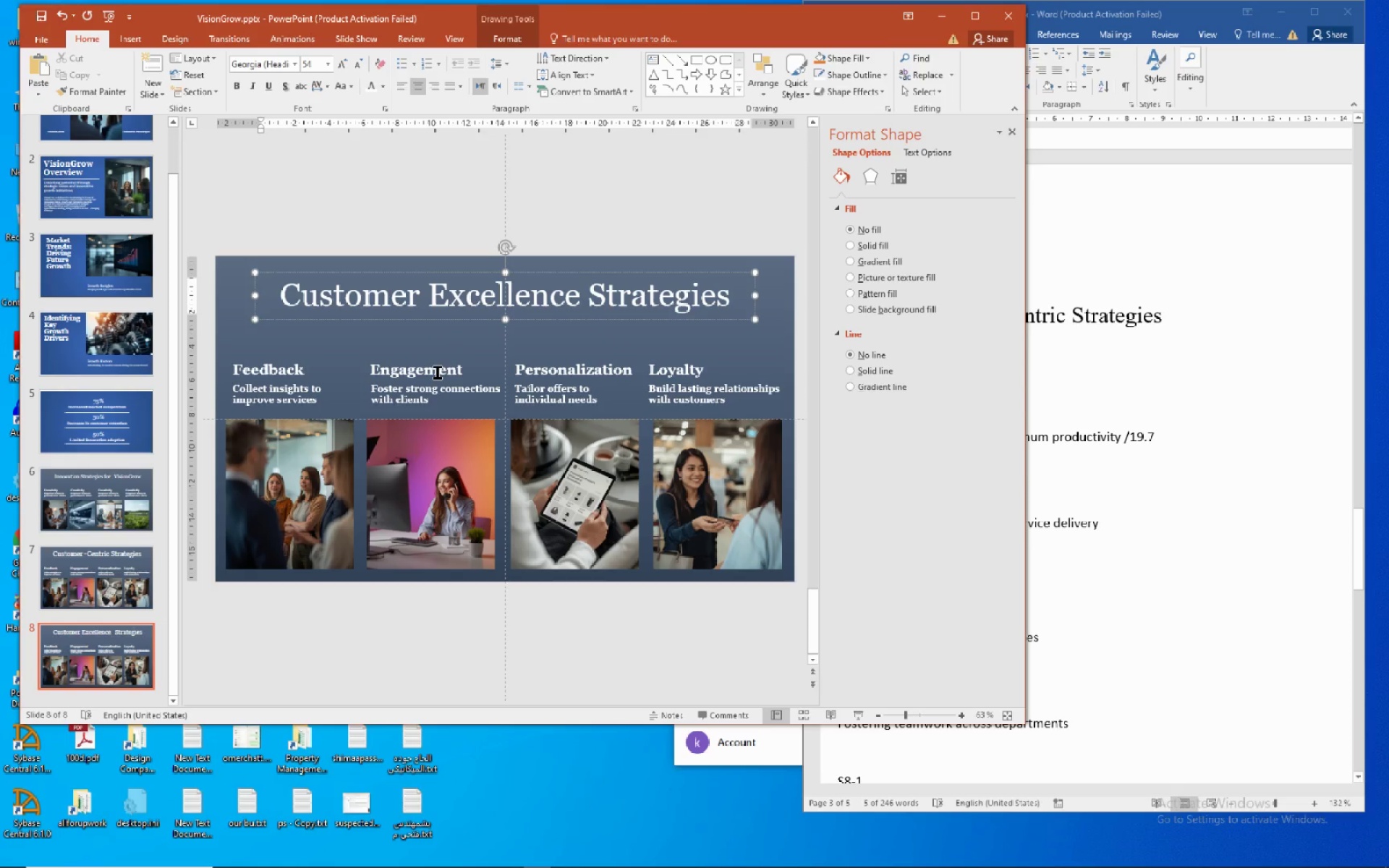 
wait(5.08)
 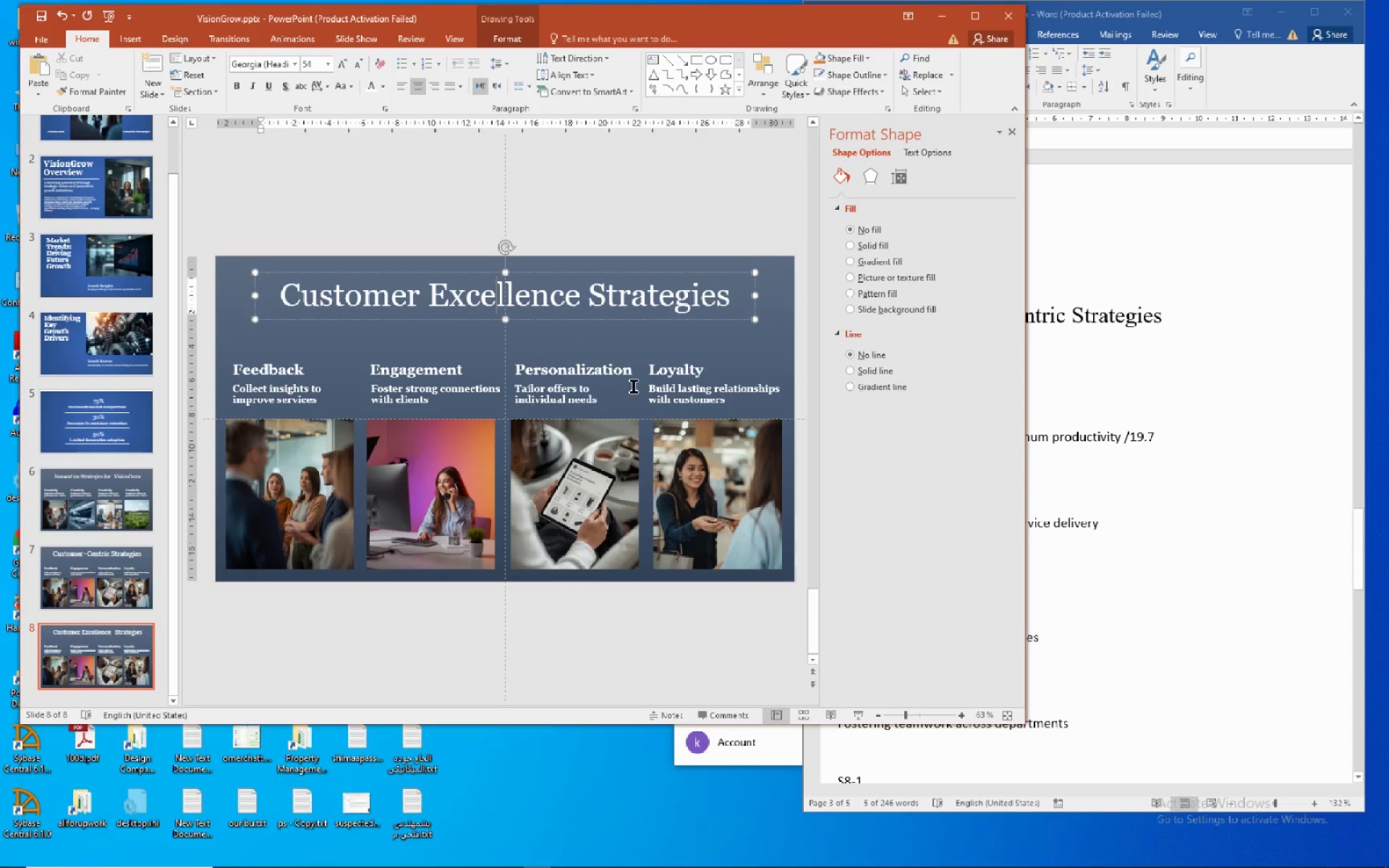 
left_click([336, 274])
 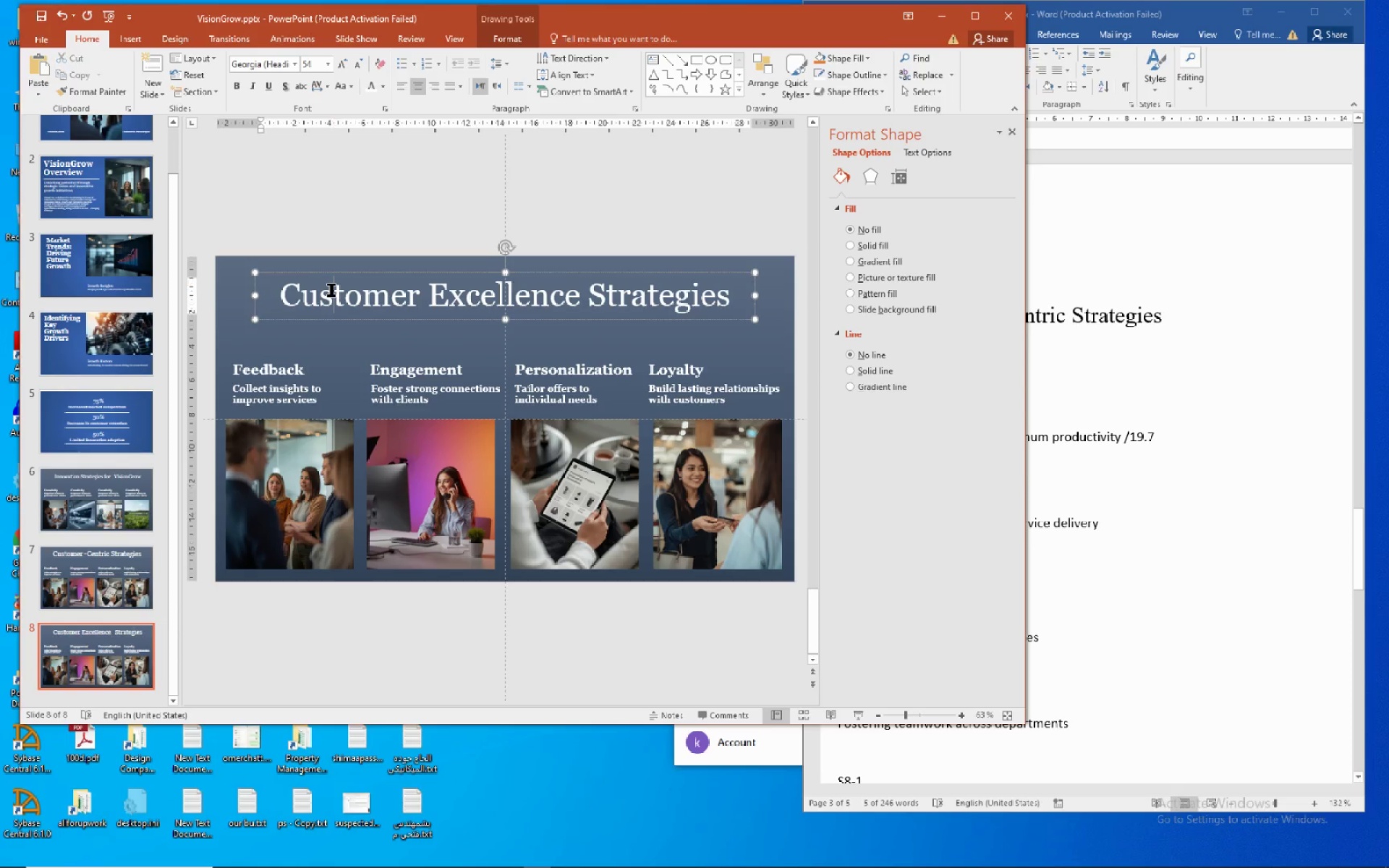 
double_click([331, 291])
 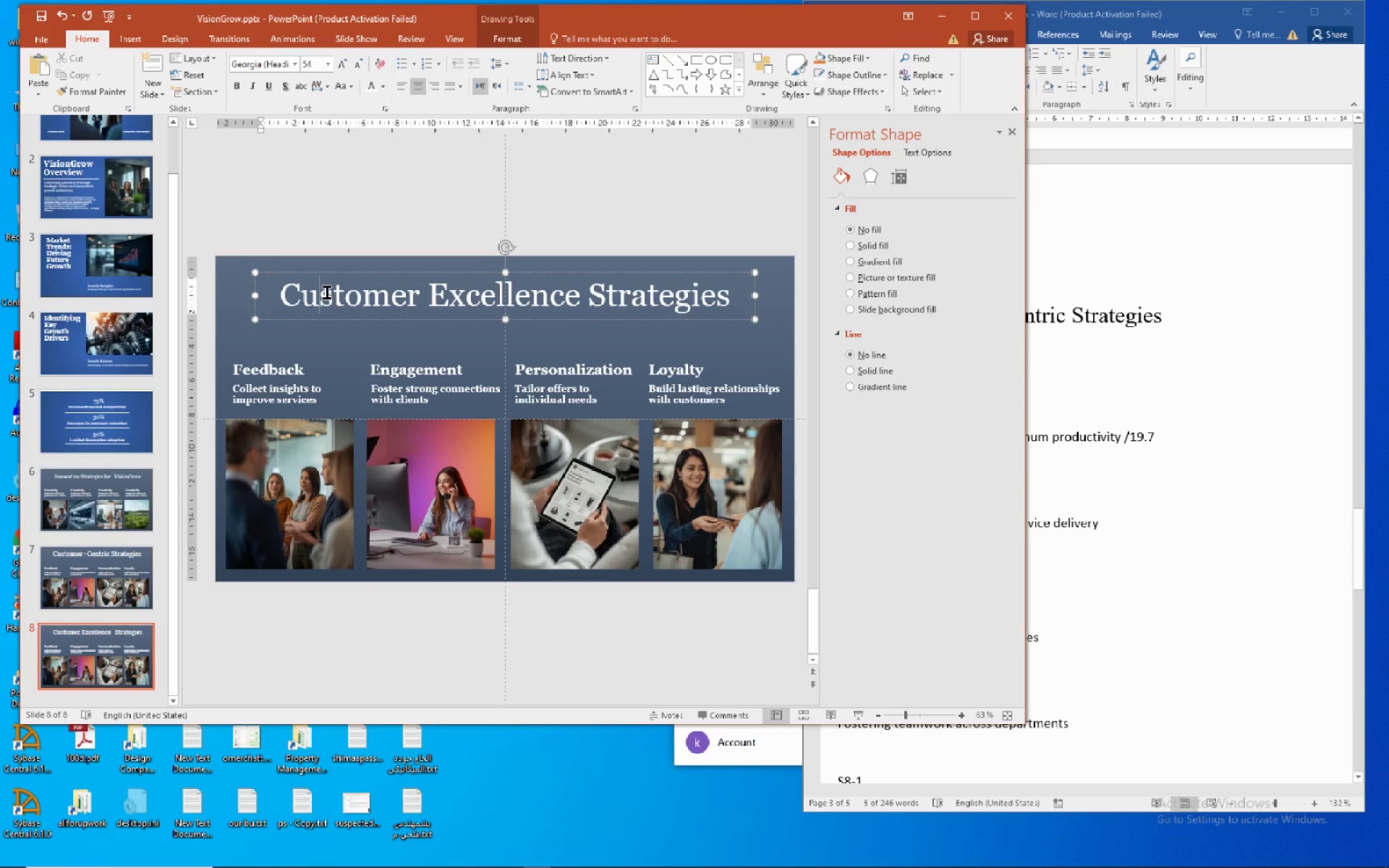 
double_click([321, 292])
 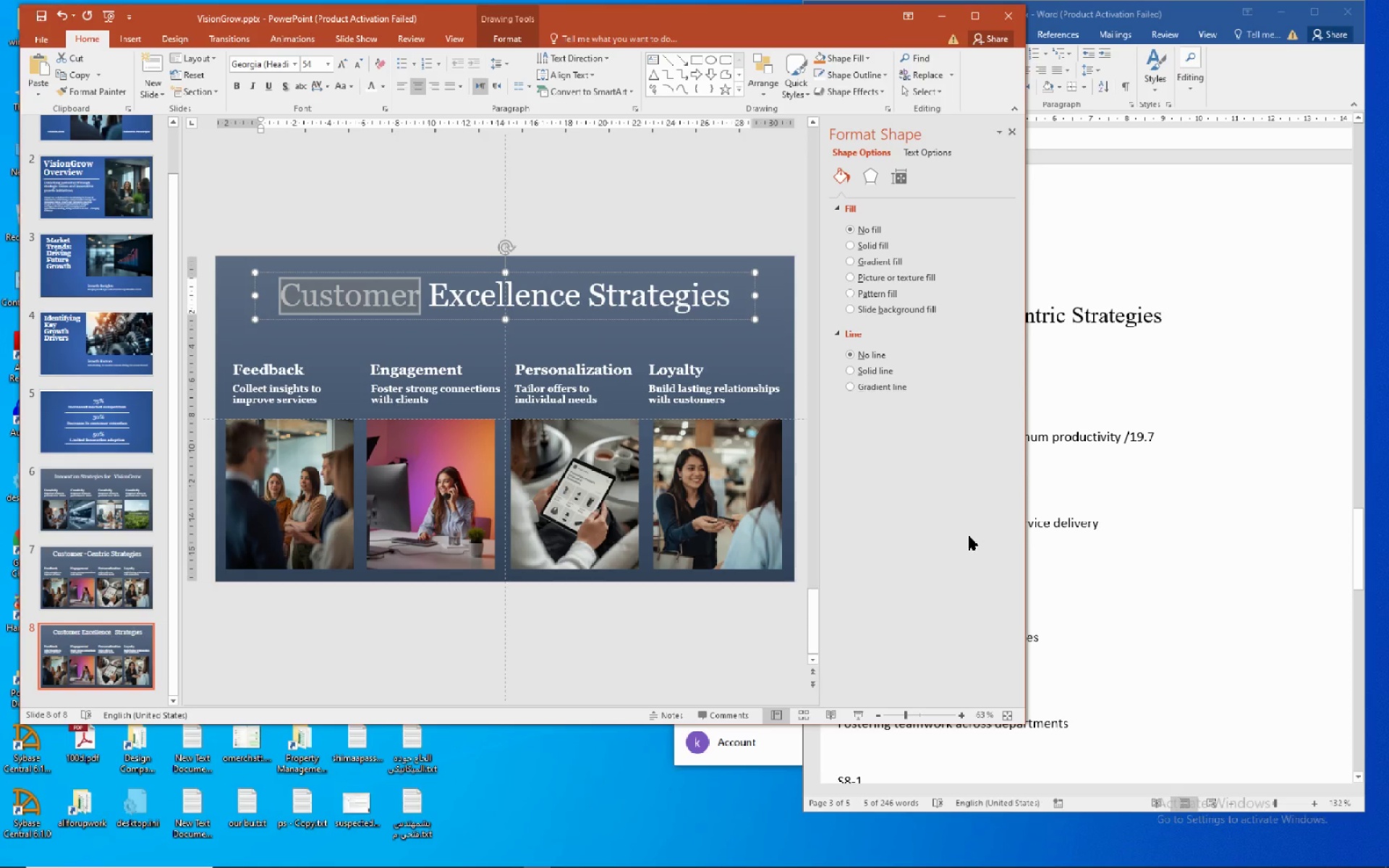 
type(Opertaniol)
 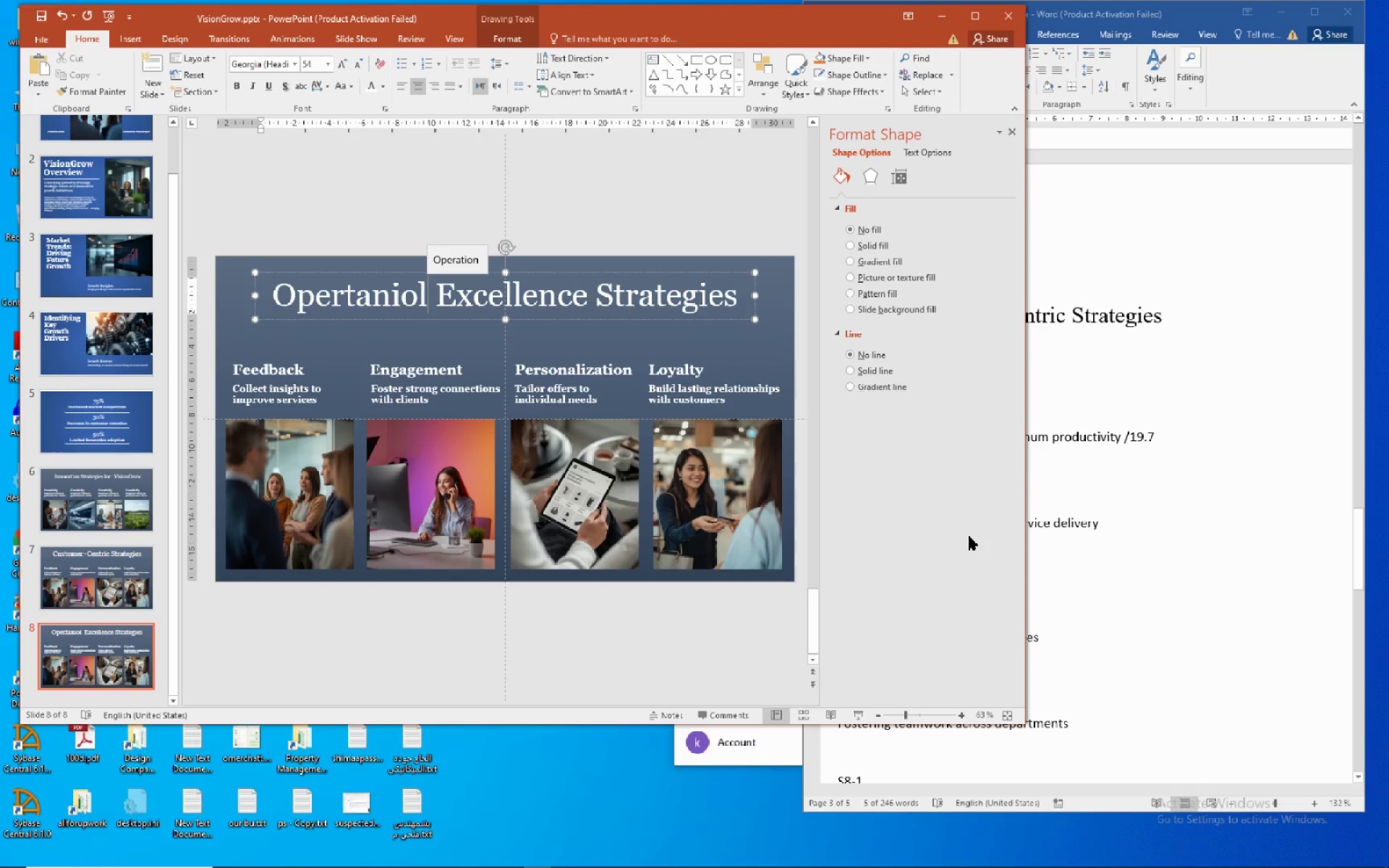 
key(Backspace)
type(al)
 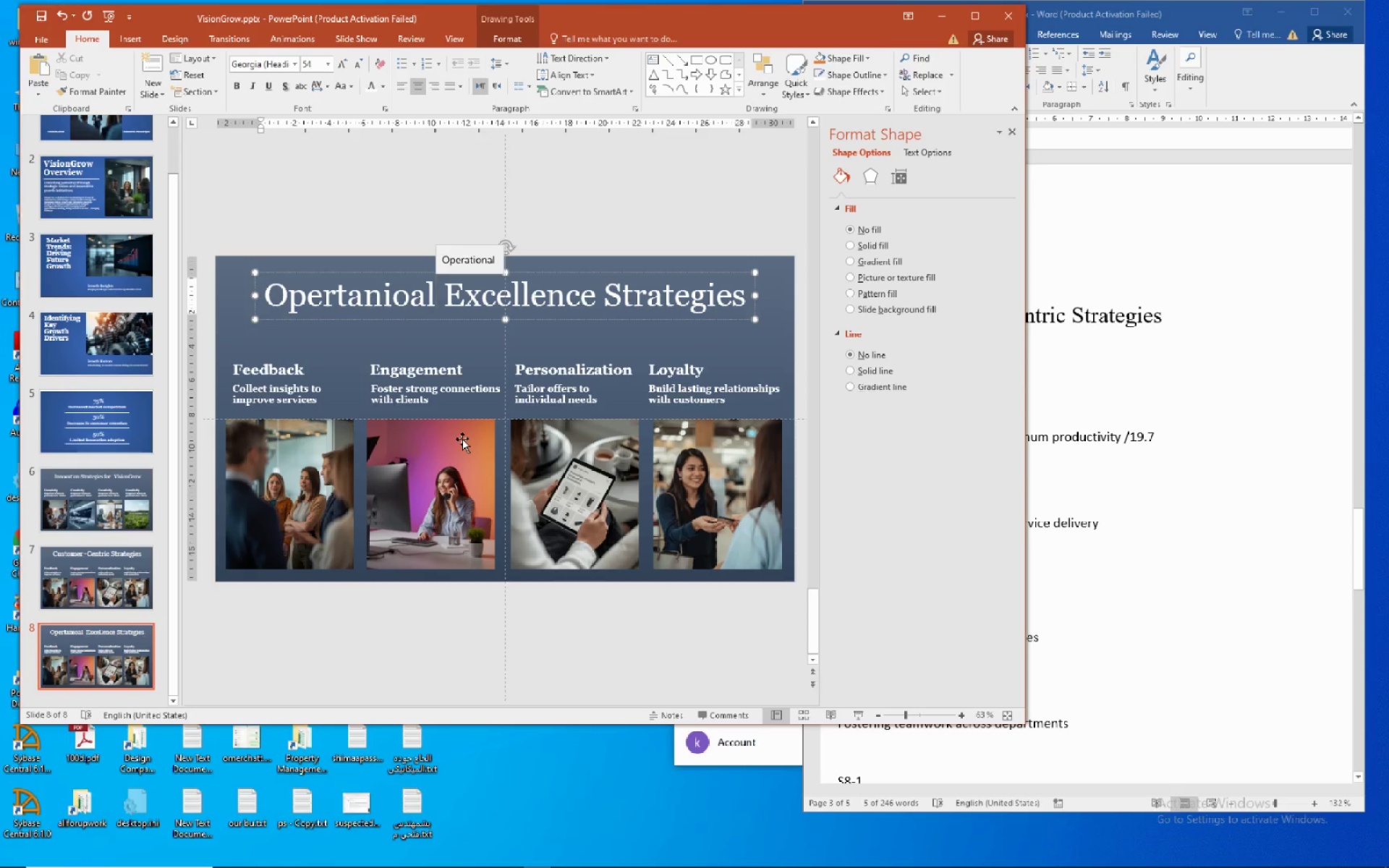 
wait(11.83)
 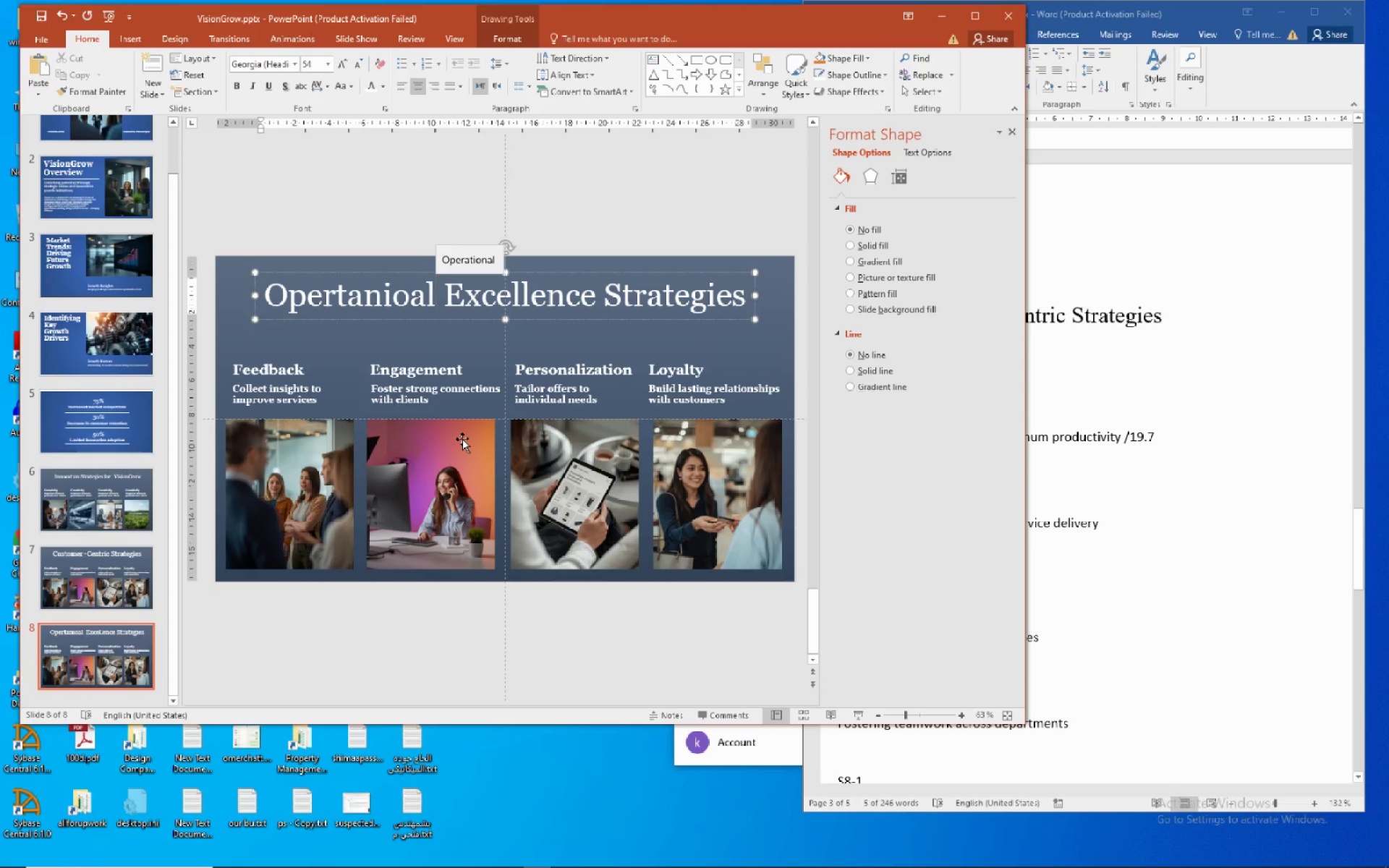 
left_click([336, 294])
 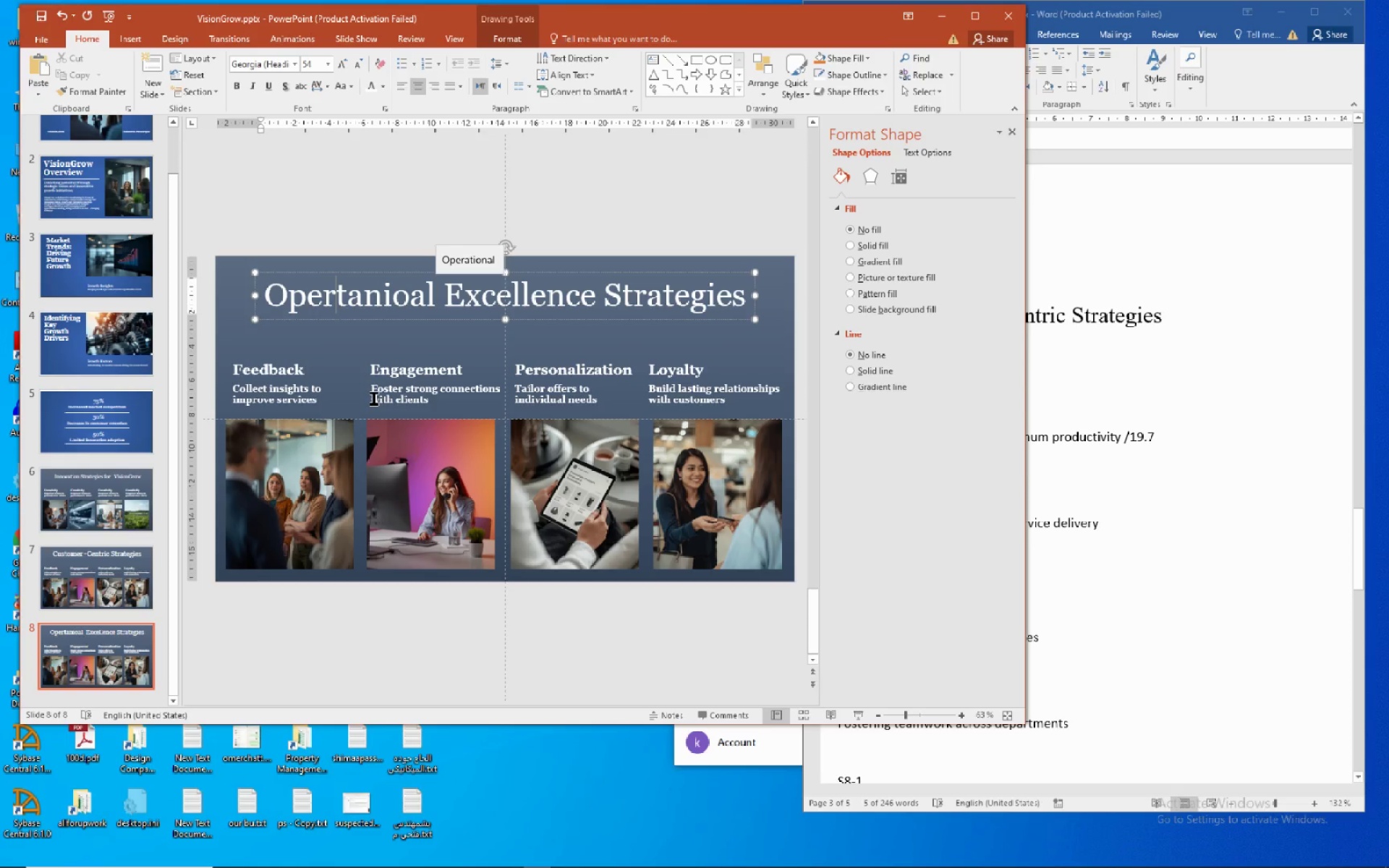 
key(A)
 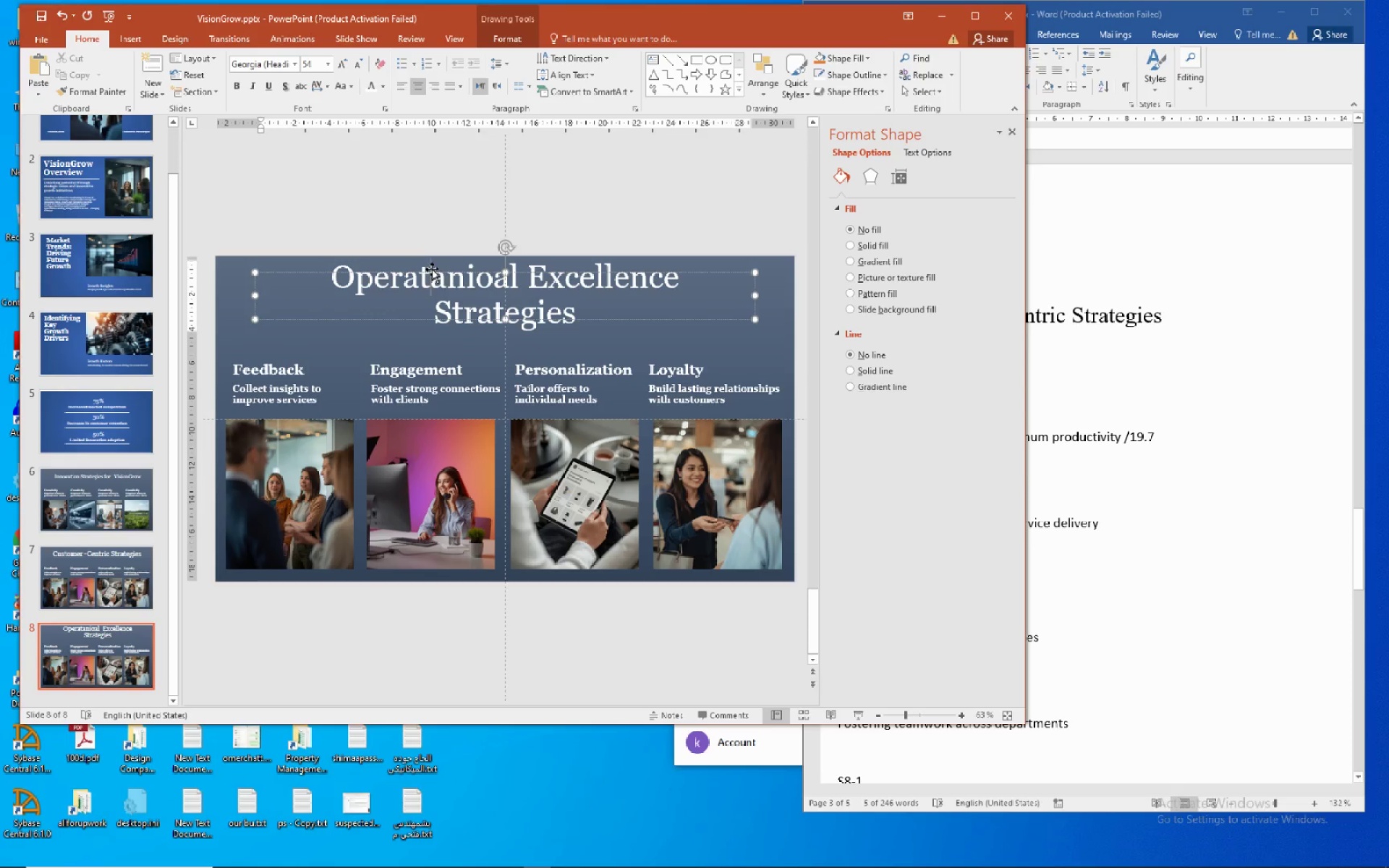 
left_click([440, 273])
 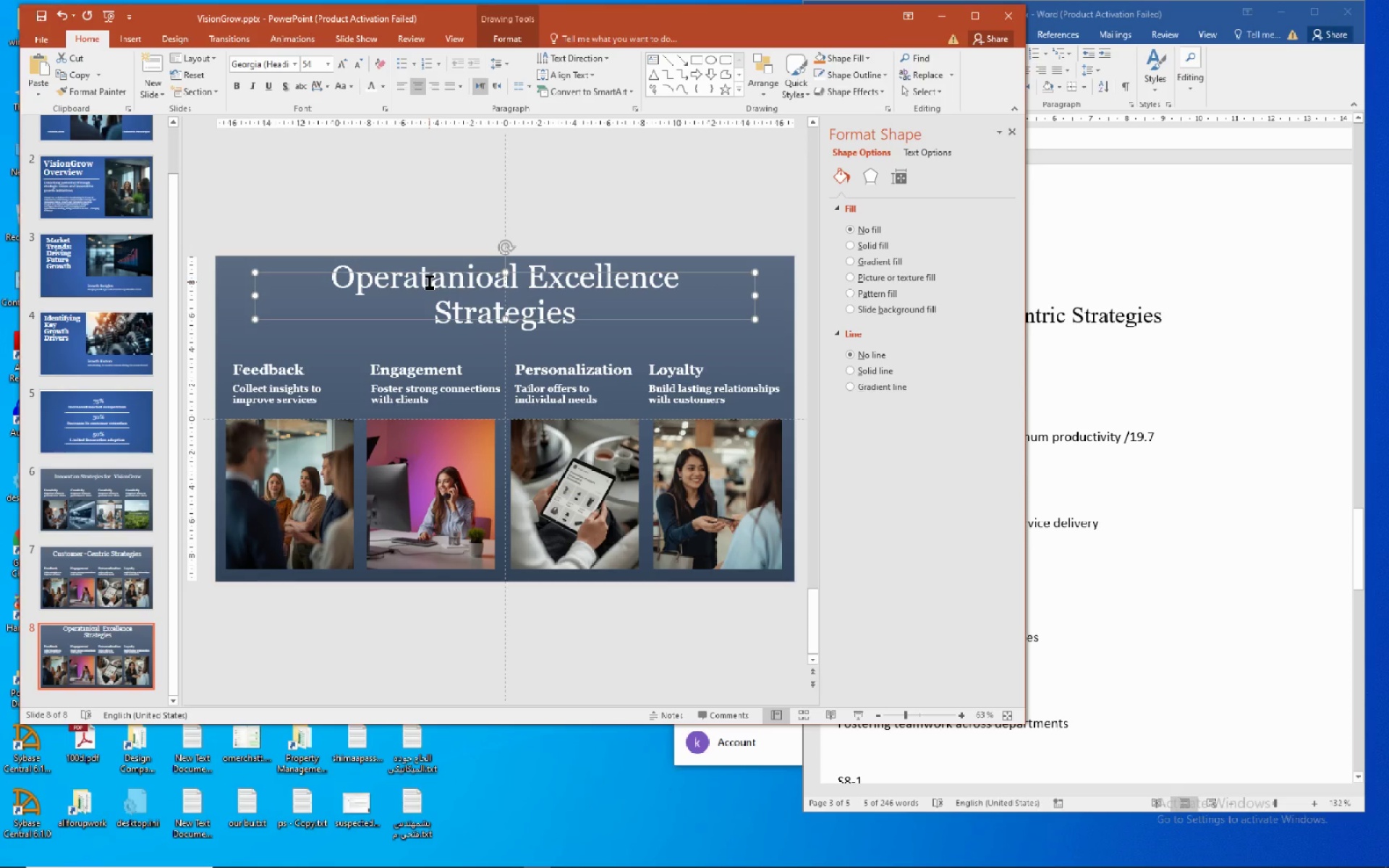 
left_click_drag(start_coordinate=[430, 281], to_coordinate=[488, 277])
 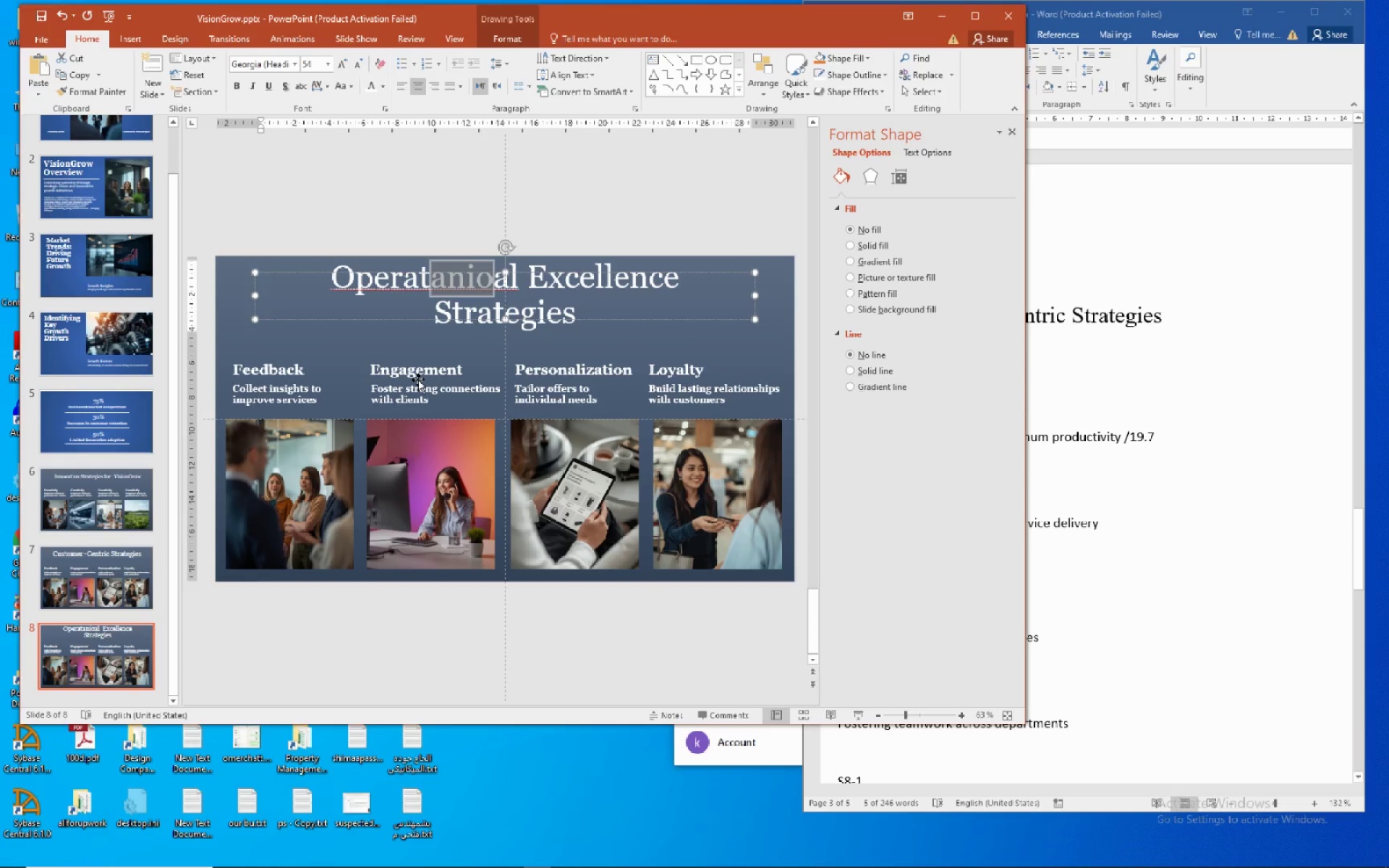 
type(ion)
 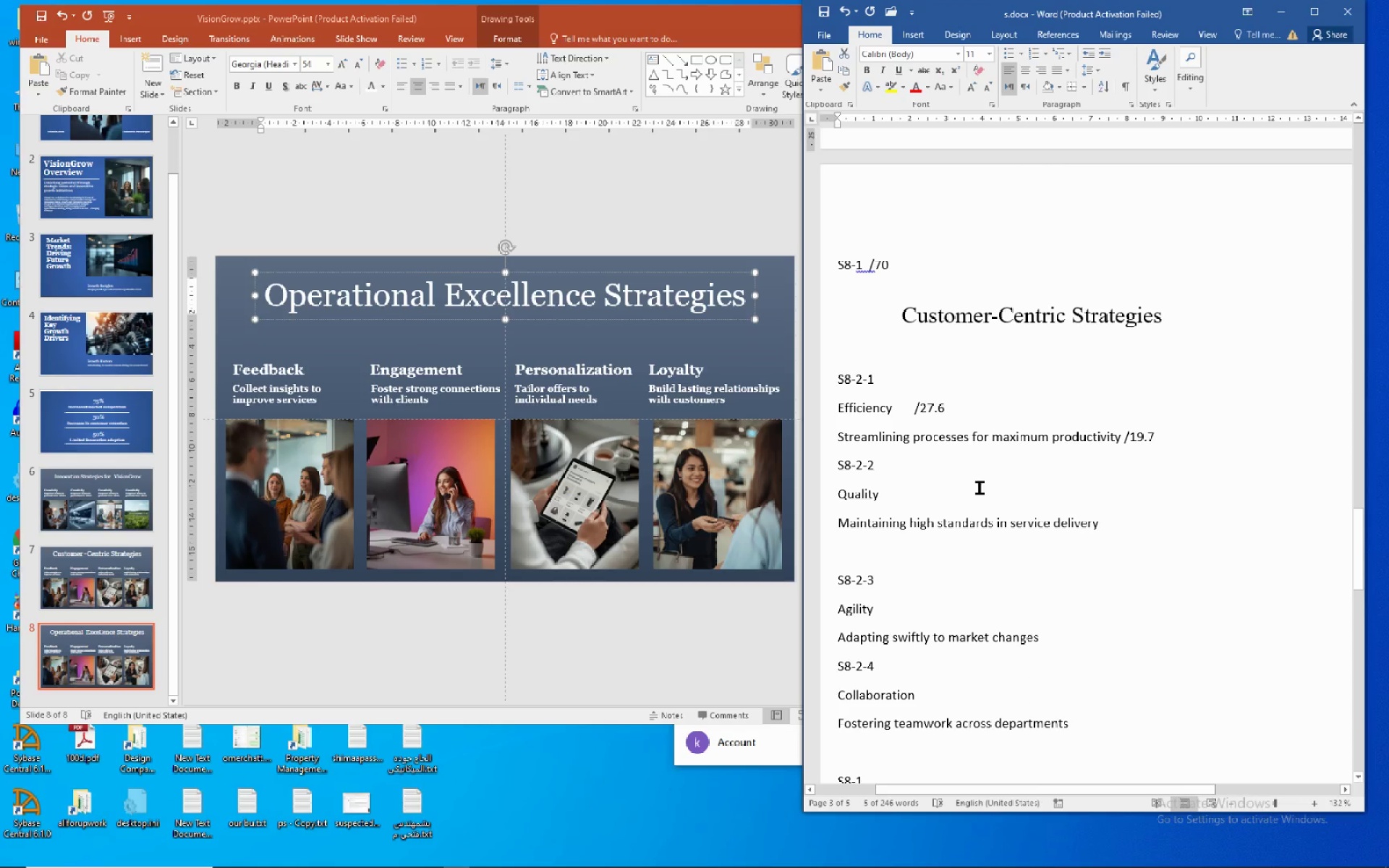 
wait(5.17)
 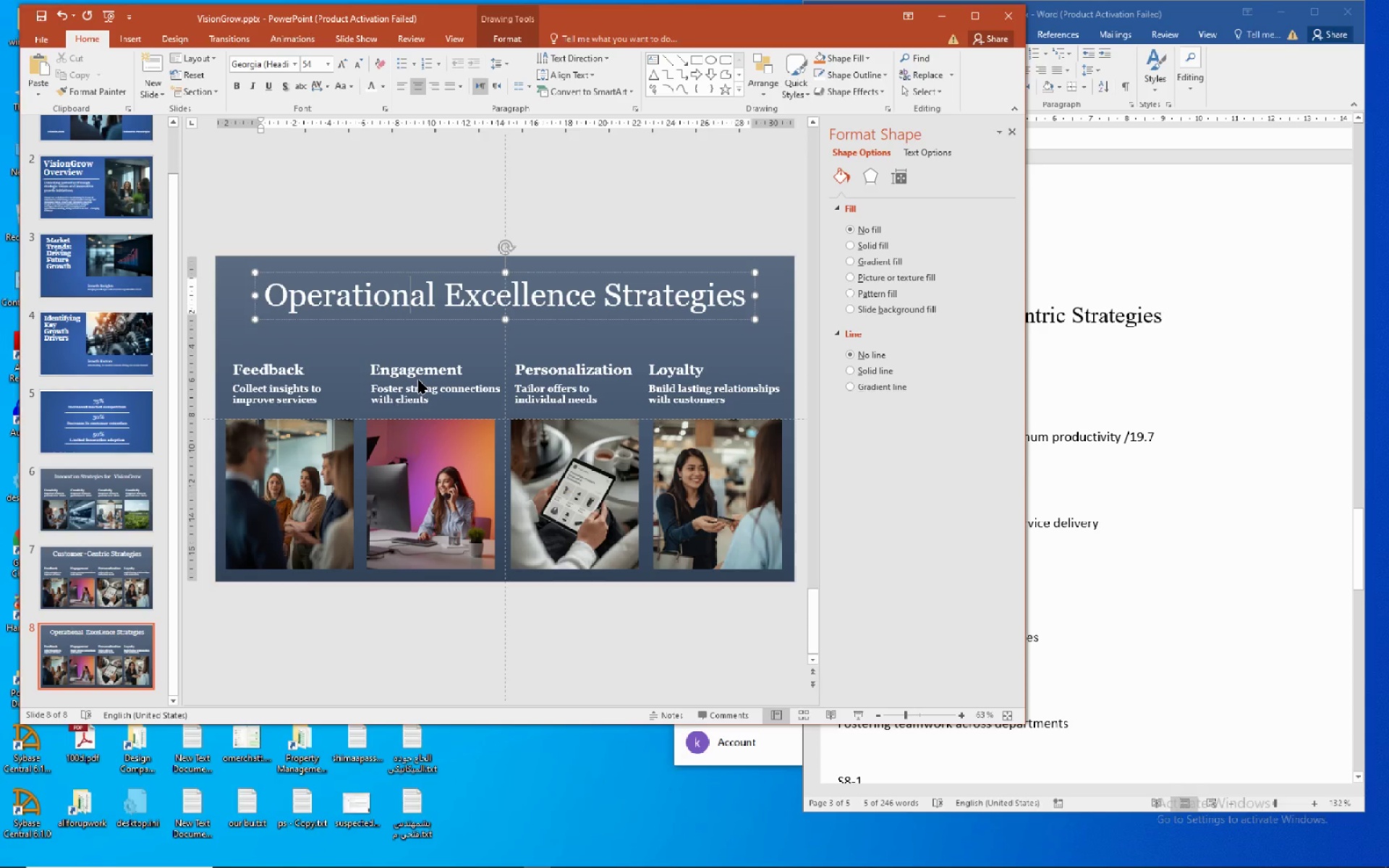 
double_click([853, 407])
 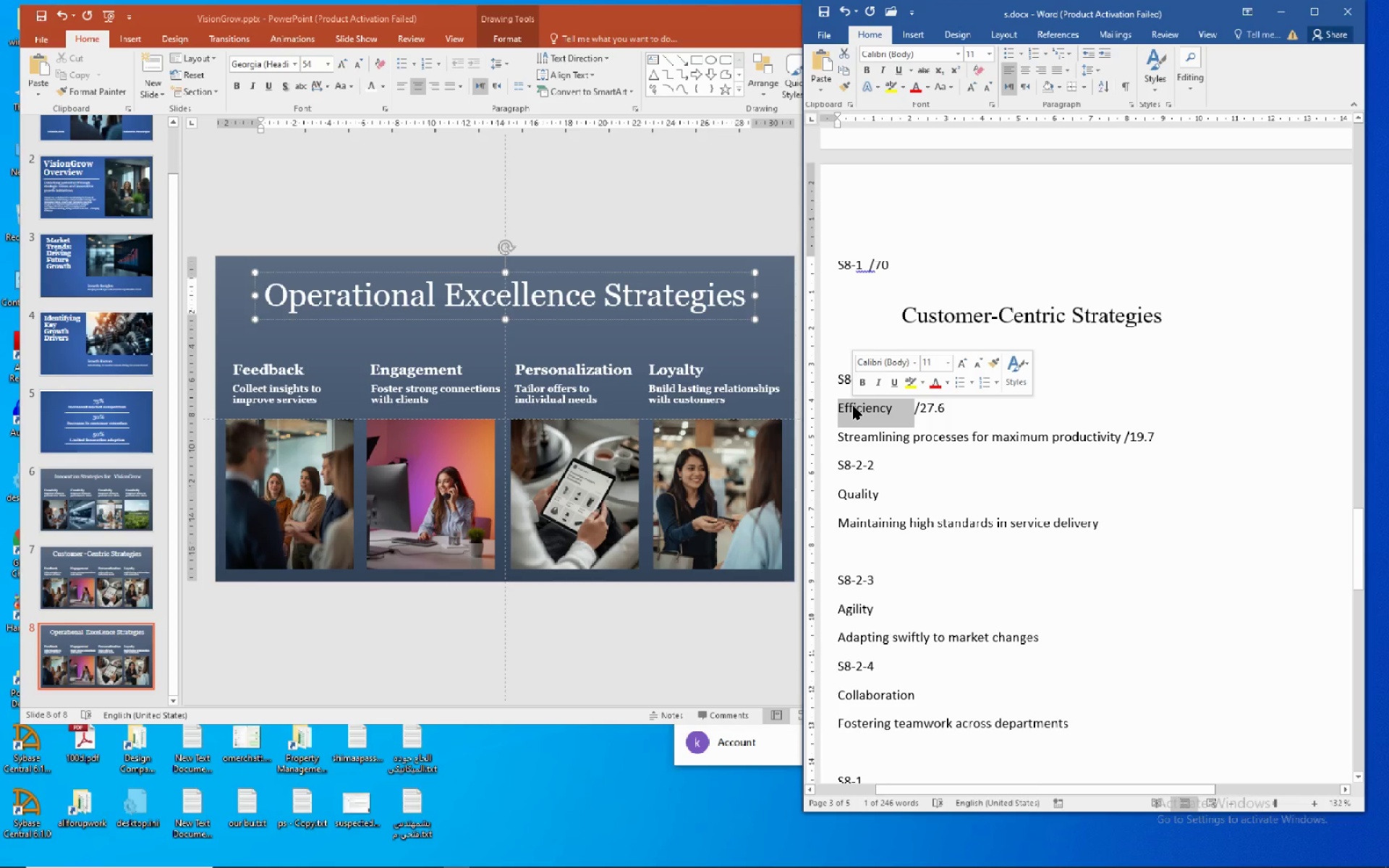 
right_click([853, 406])
 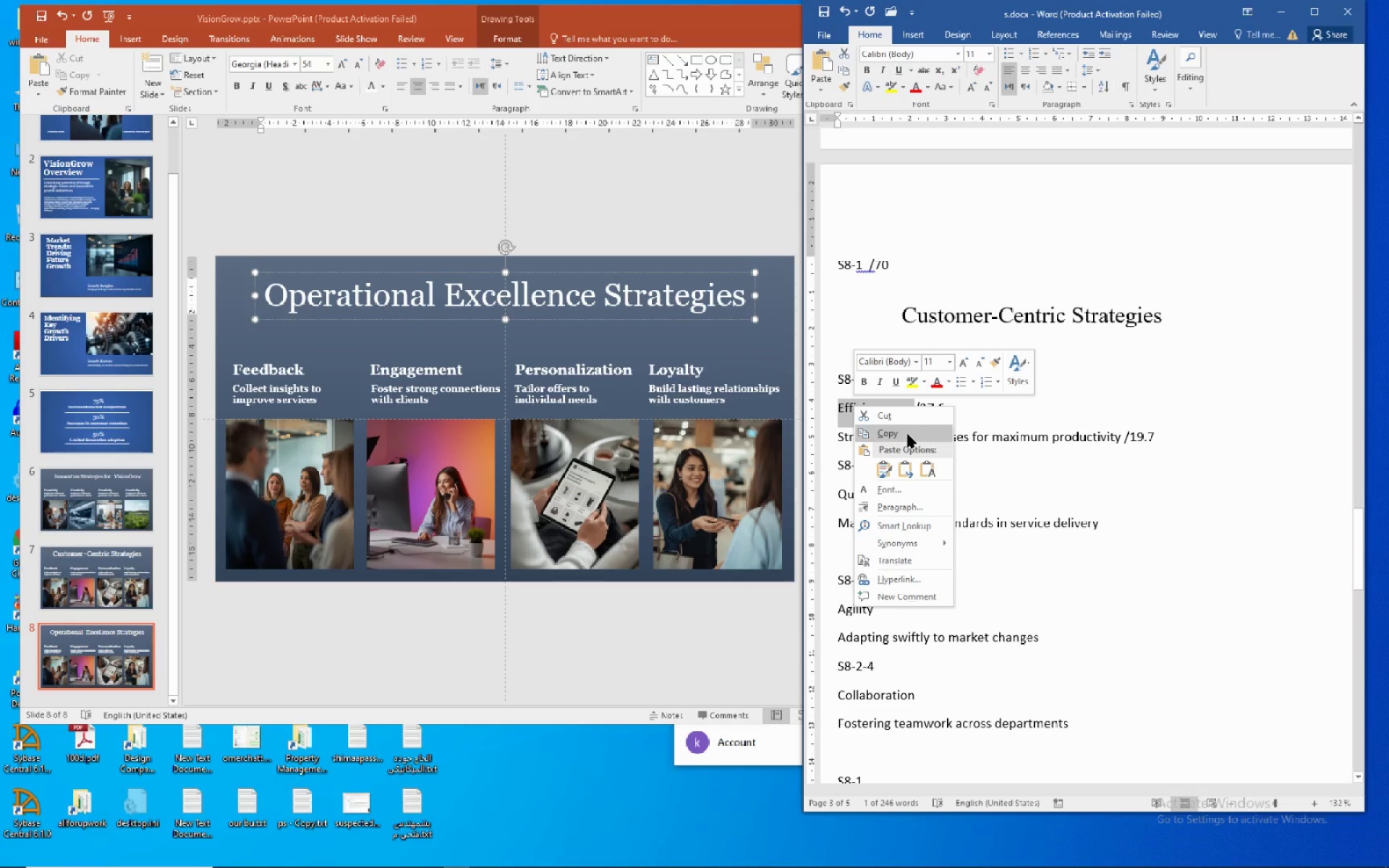 
left_click([907, 434])
 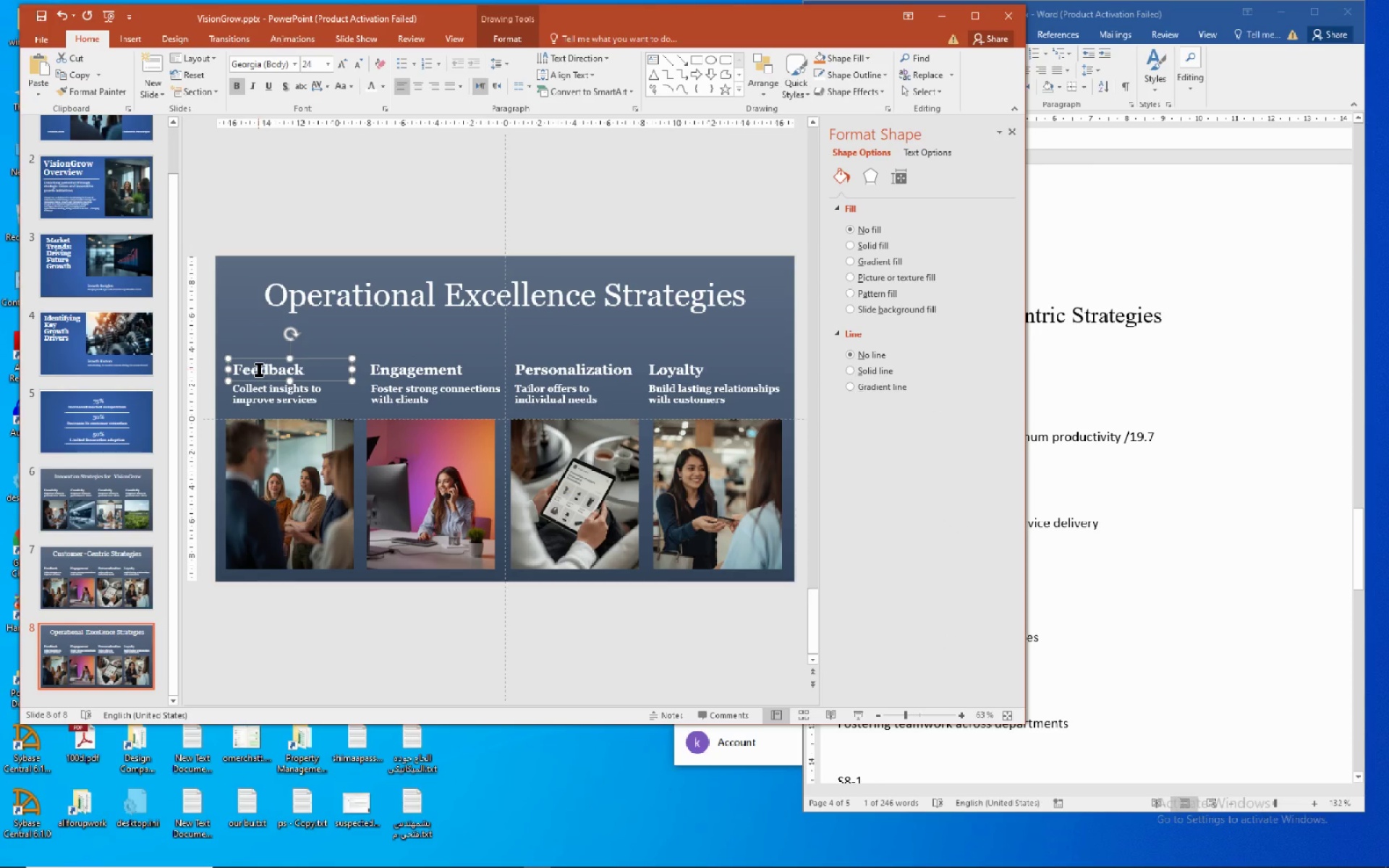 
double_click([259, 369])
 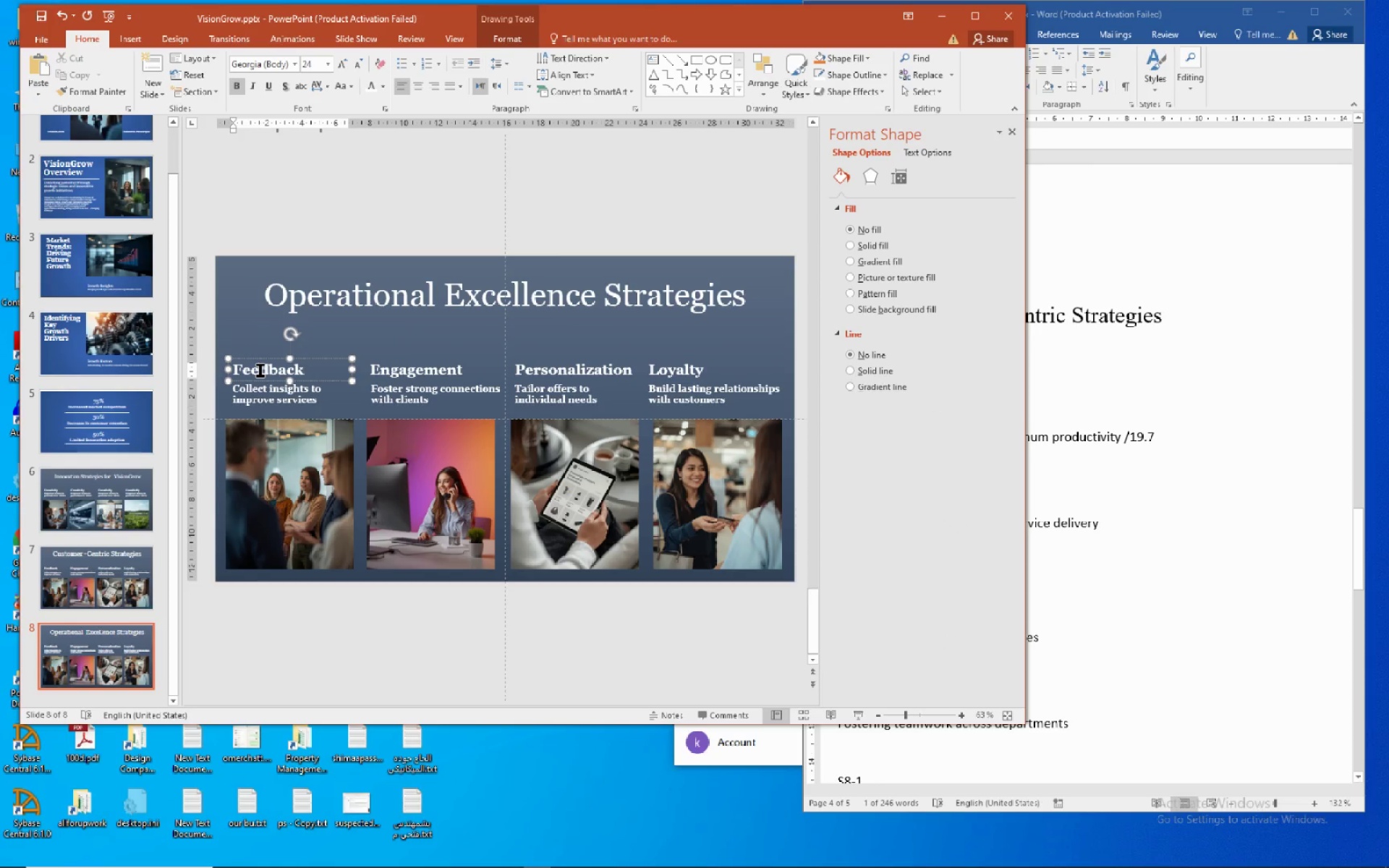 
double_click([260, 370])
 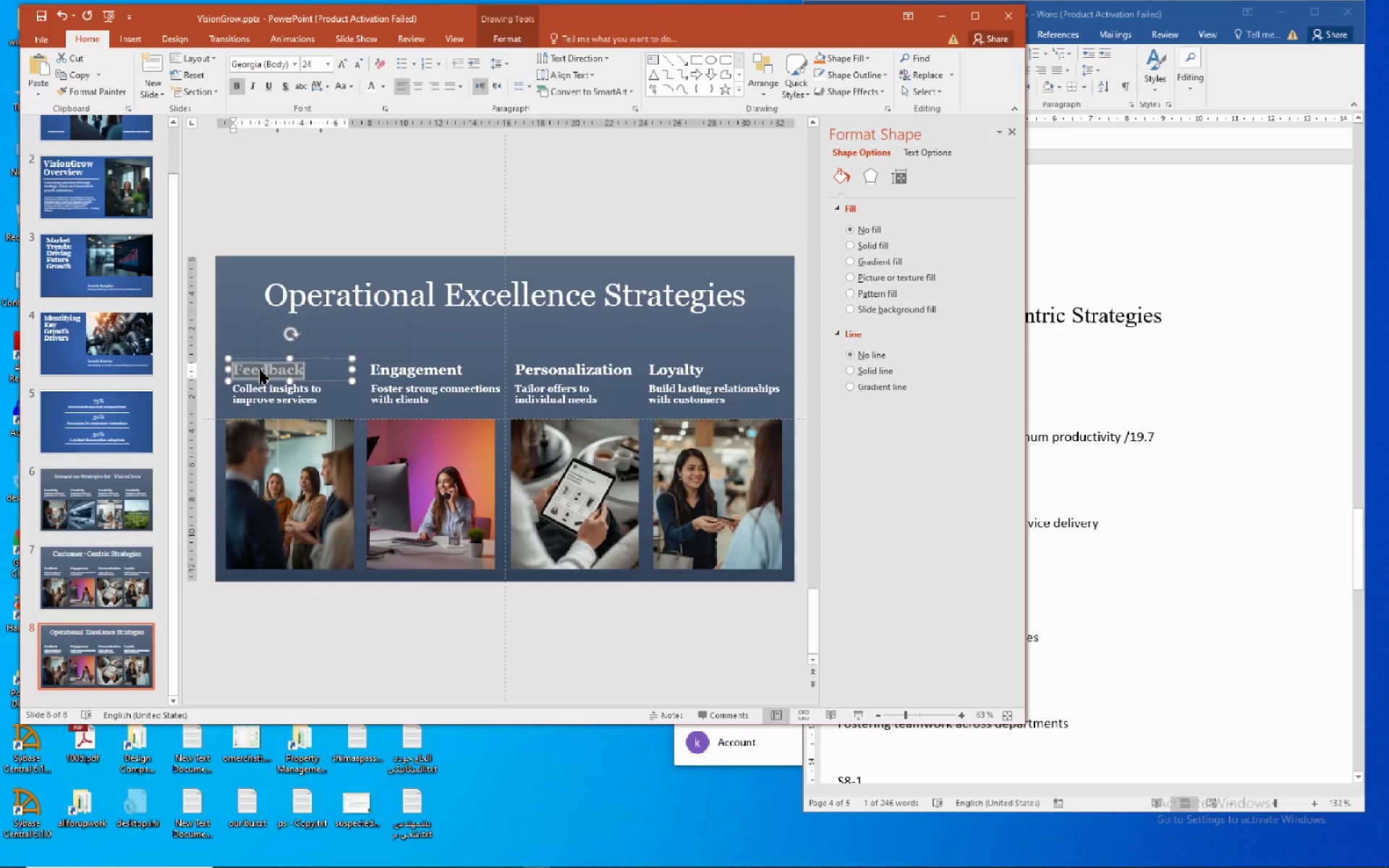 
right_click([260, 370])
 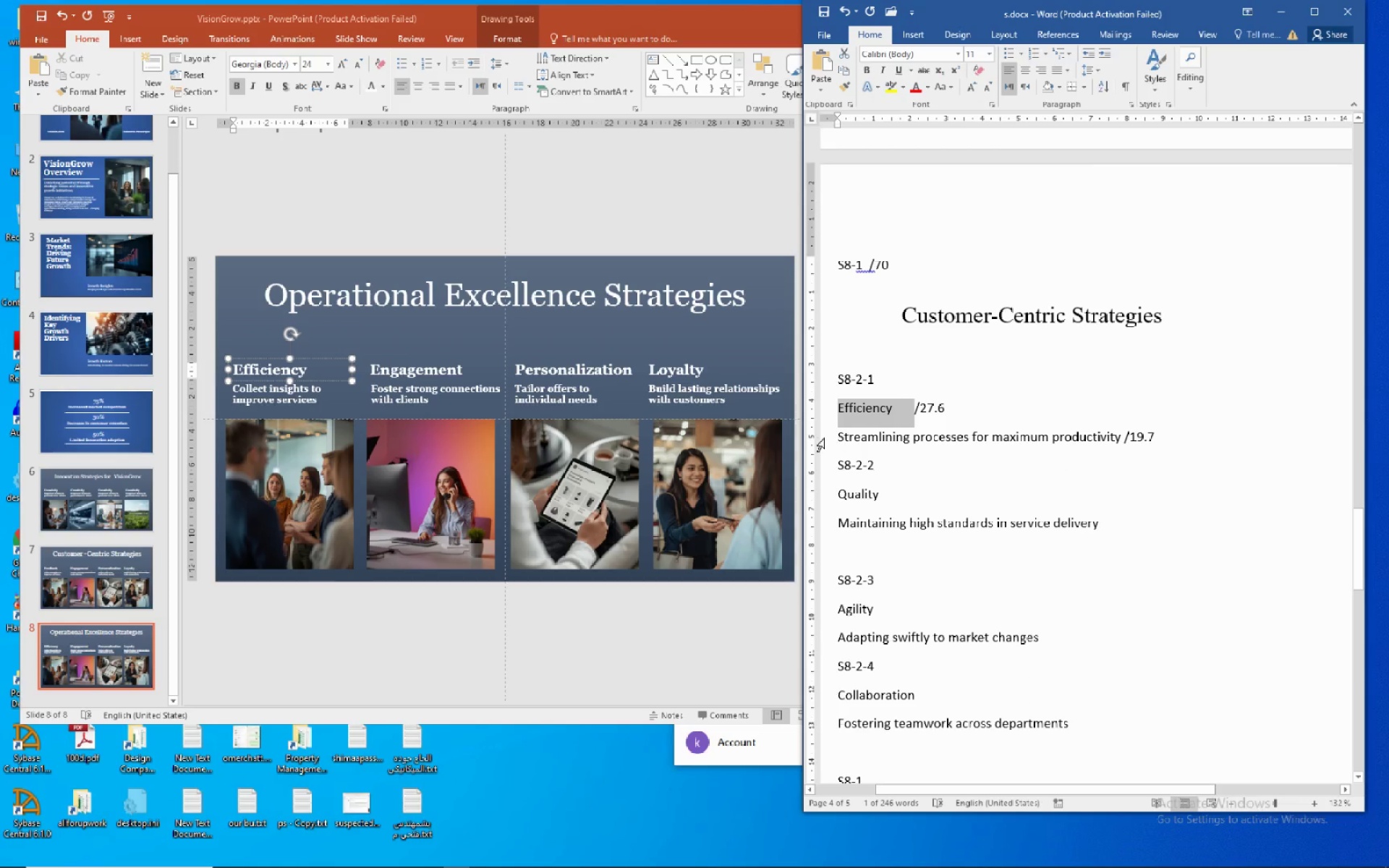 
left_click_drag(start_coordinate=[839, 434], to_coordinate=[1111, 447])
 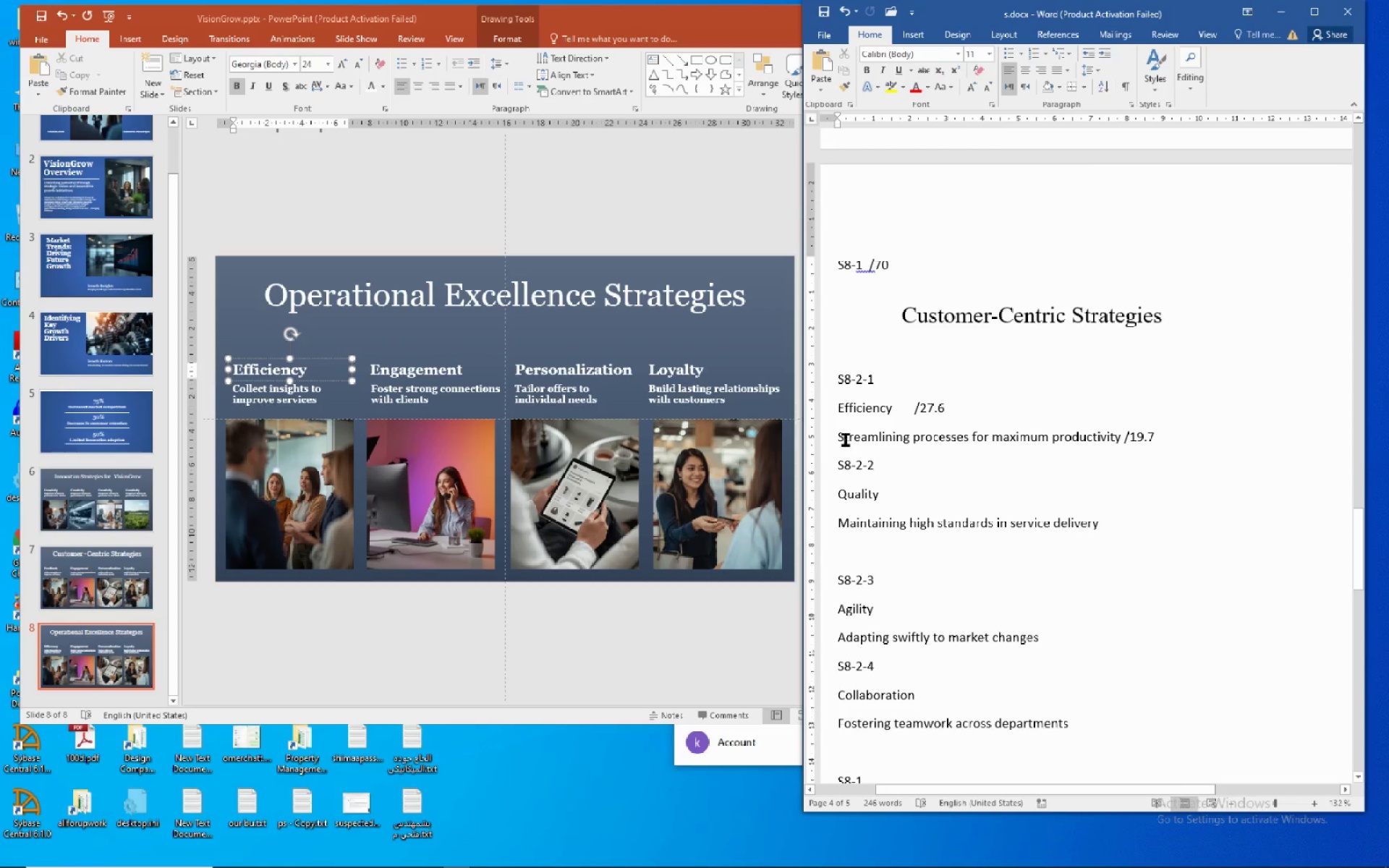 
left_click_drag(start_coordinate=[838, 435], to_coordinate=[1106, 428])
 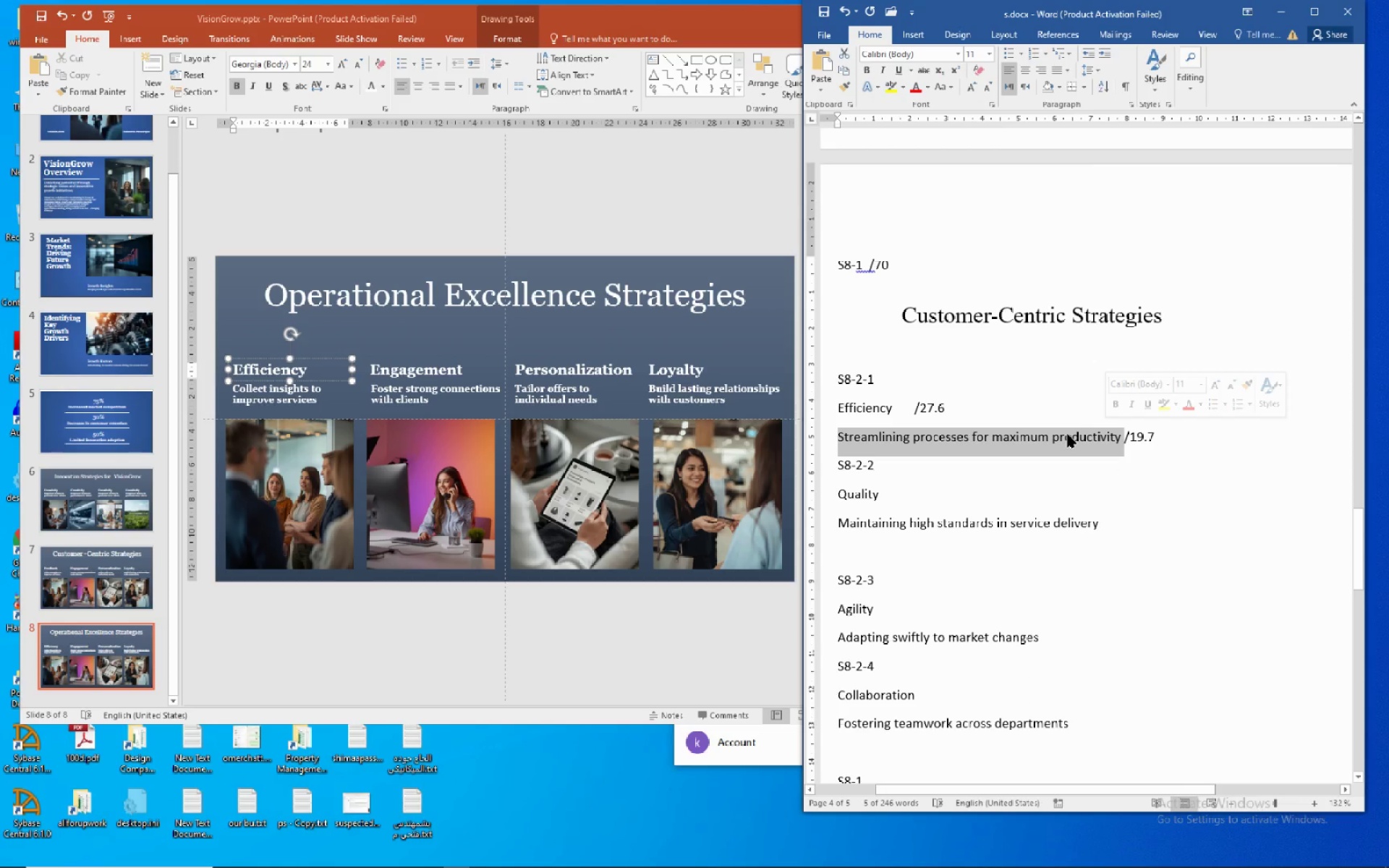 
right_click([1067, 434])
 